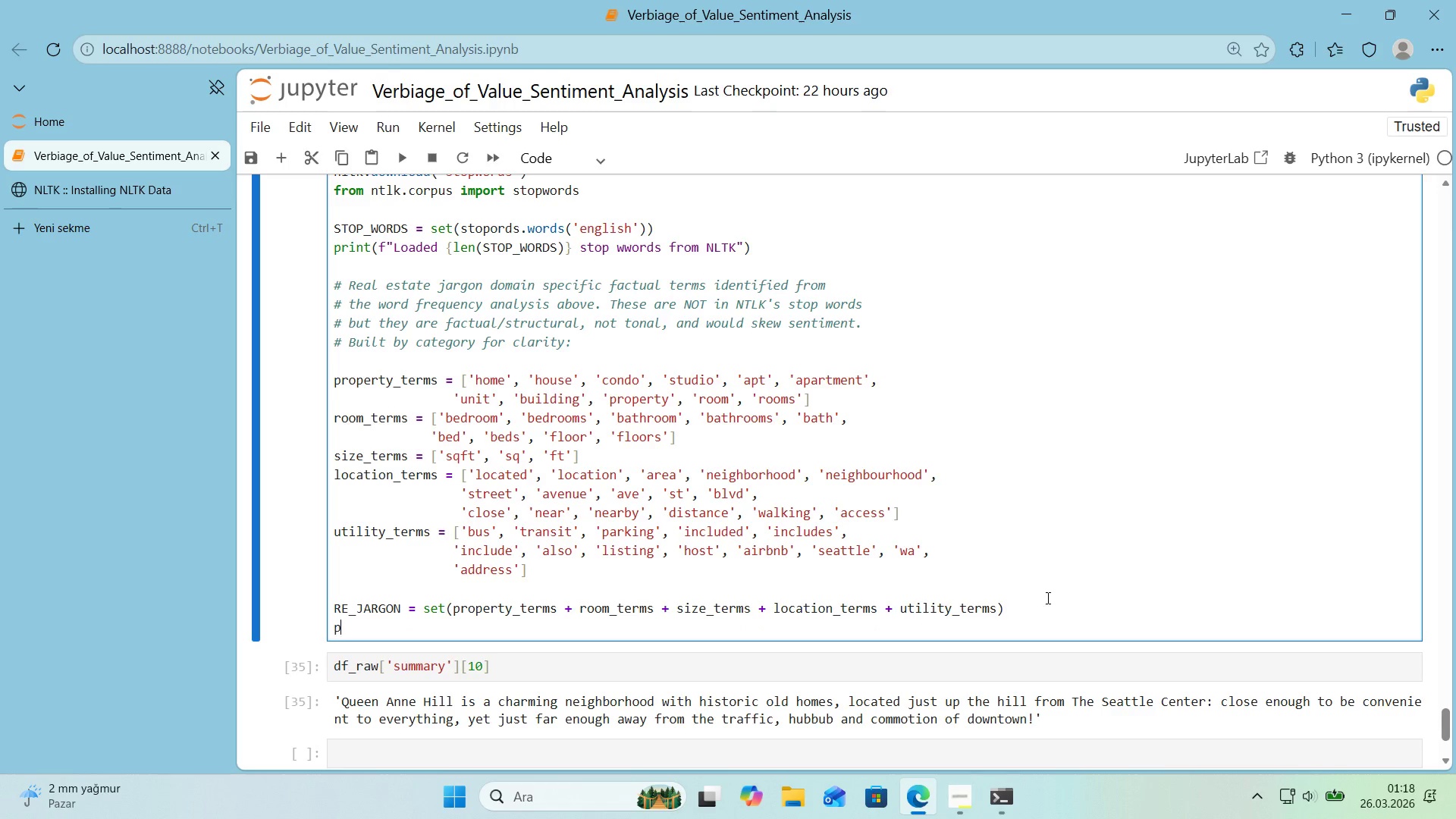 
type(pr'nt*()
 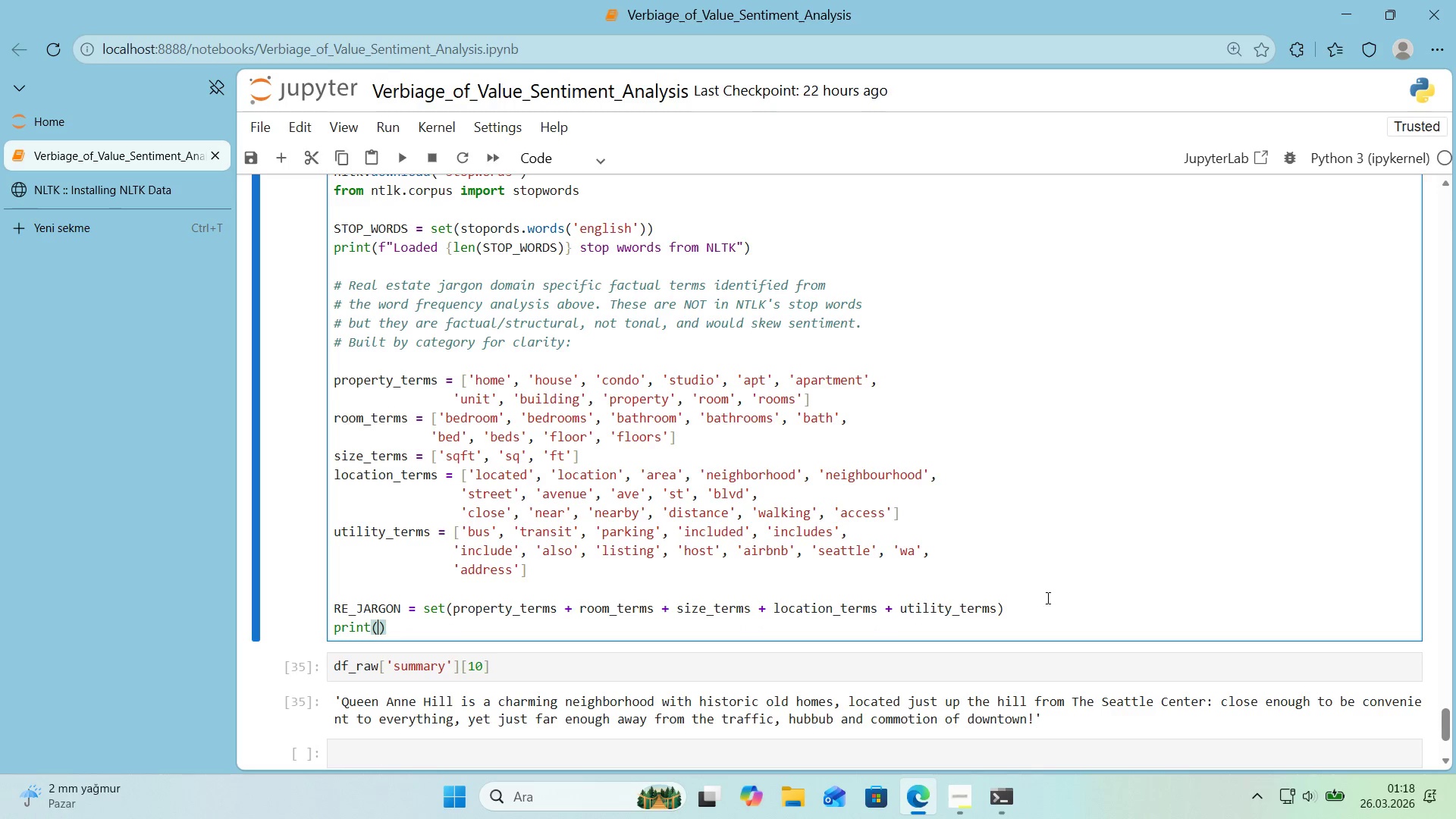 
 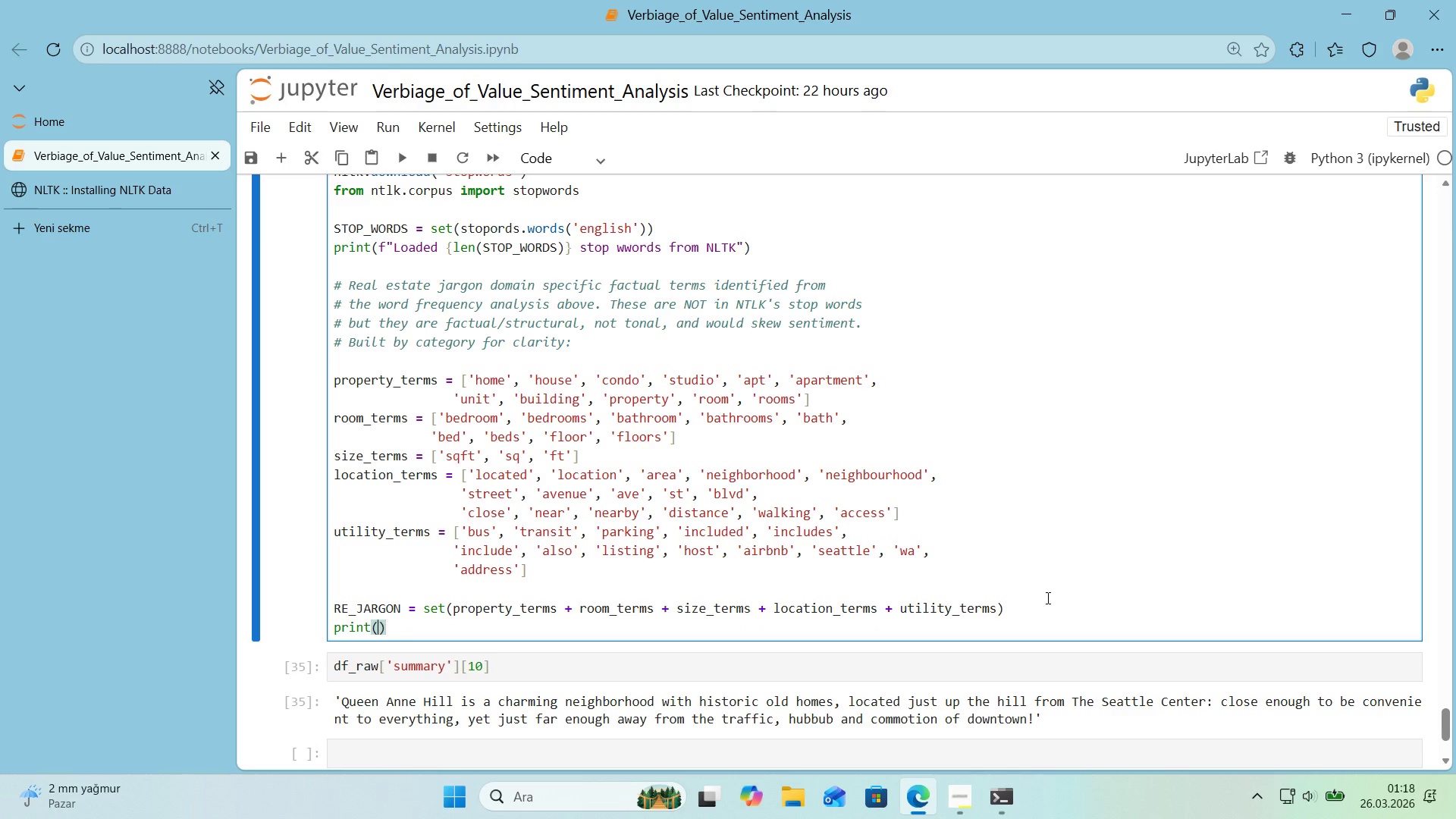 
key(ArrowLeft)
 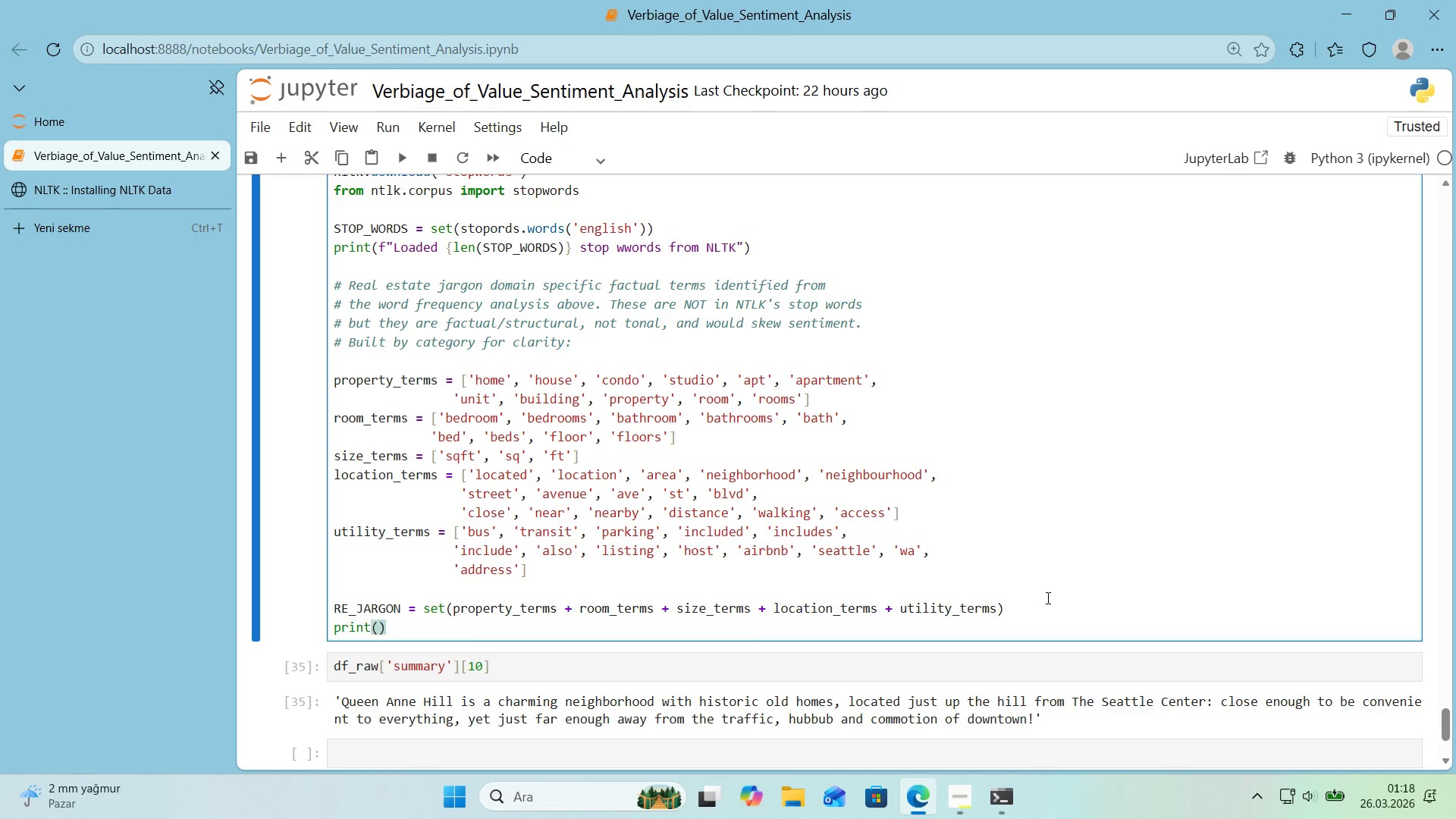 
type(@@)
 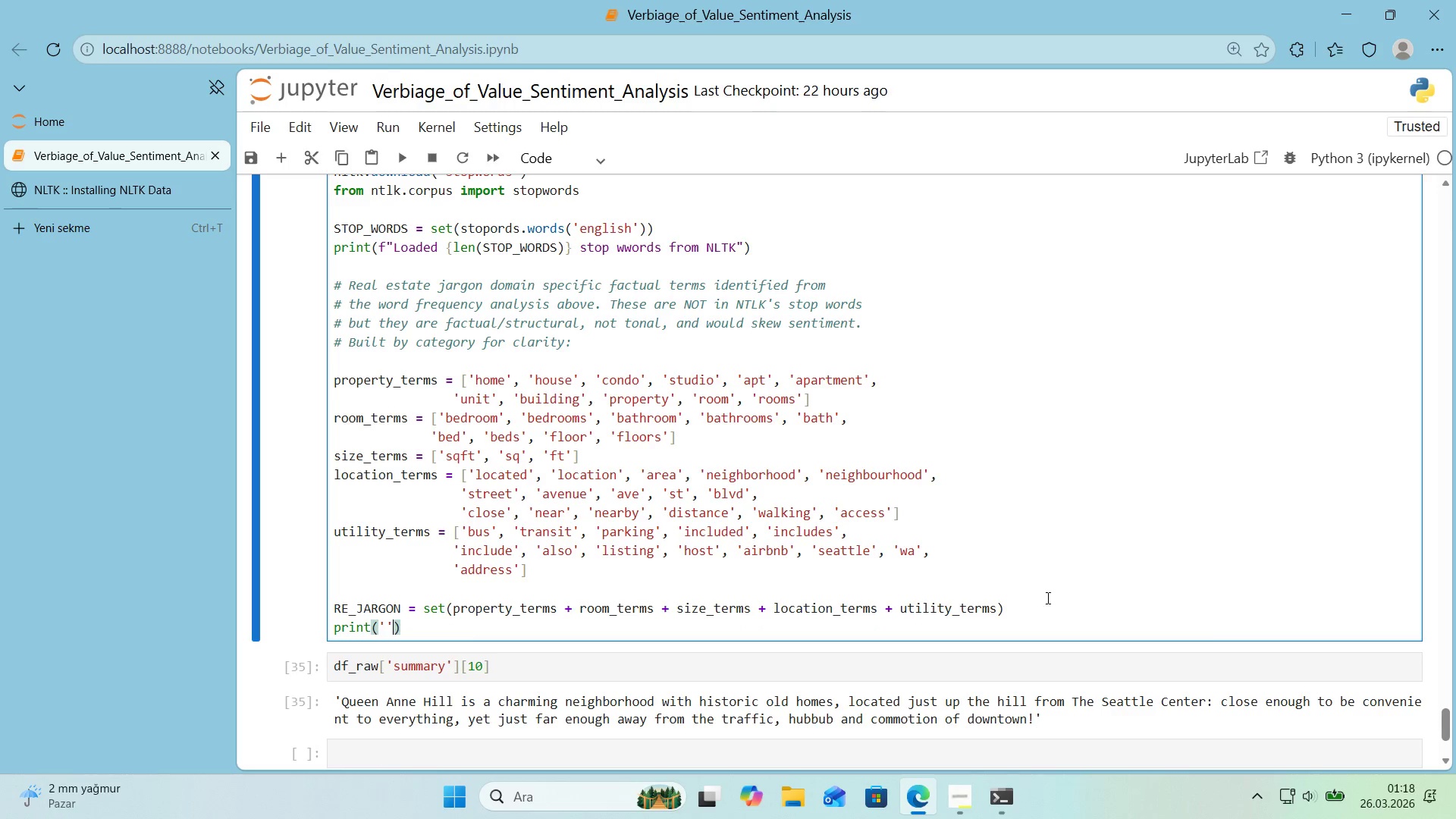 
key(ArrowLeft)
 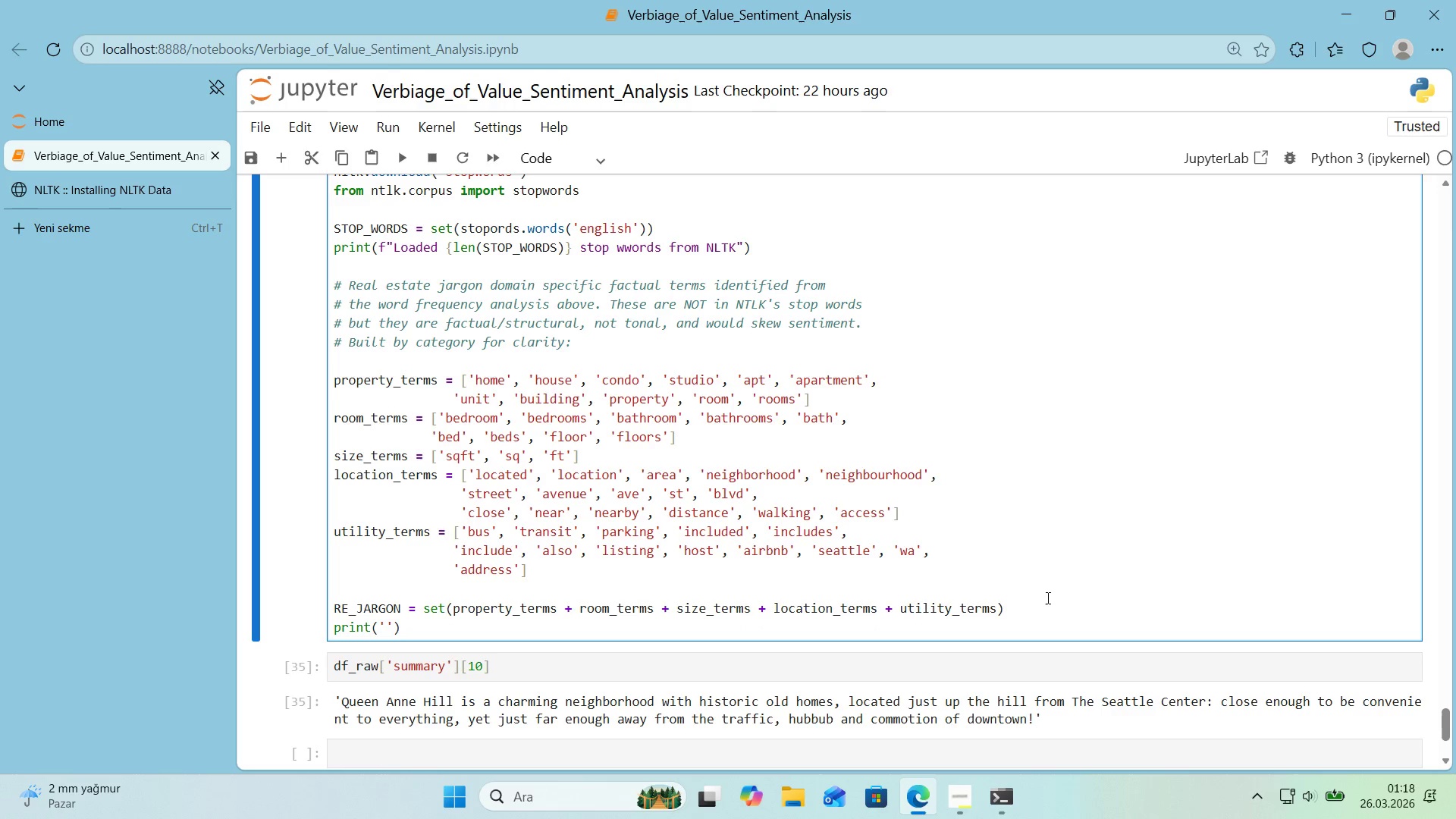 
key(ArrowRight)
 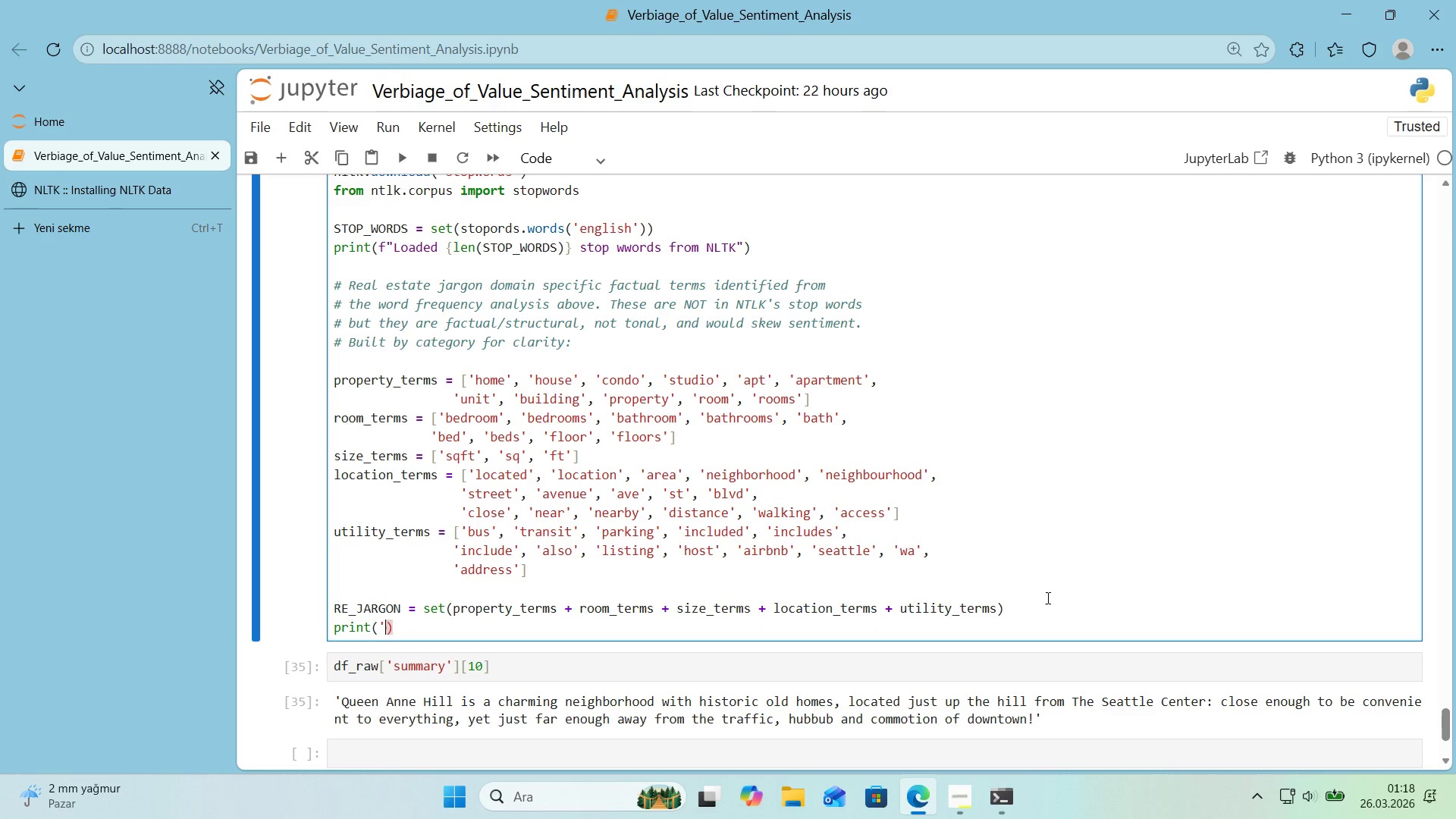 
key(Backspace)
 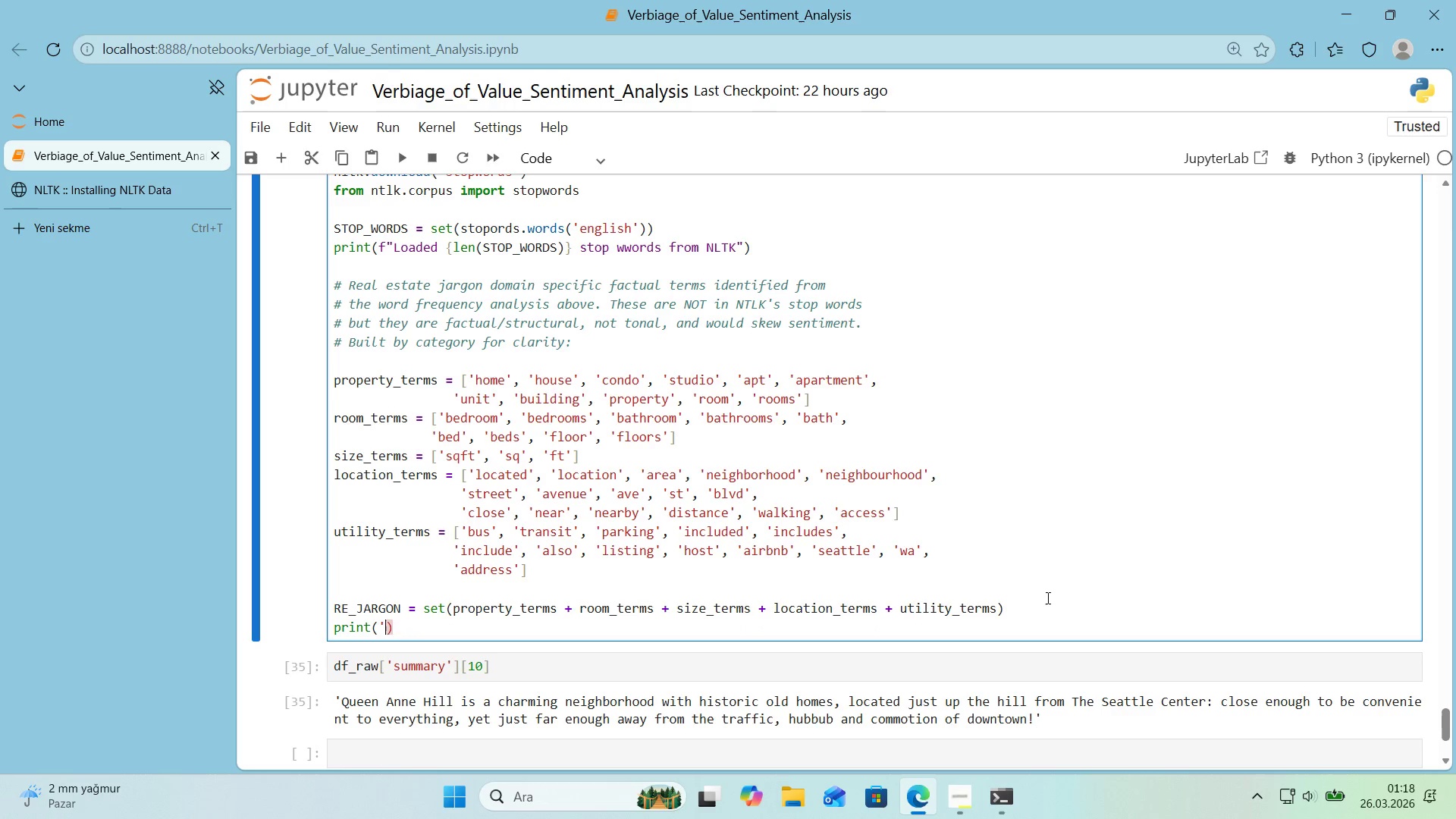 
key(Backspace)
 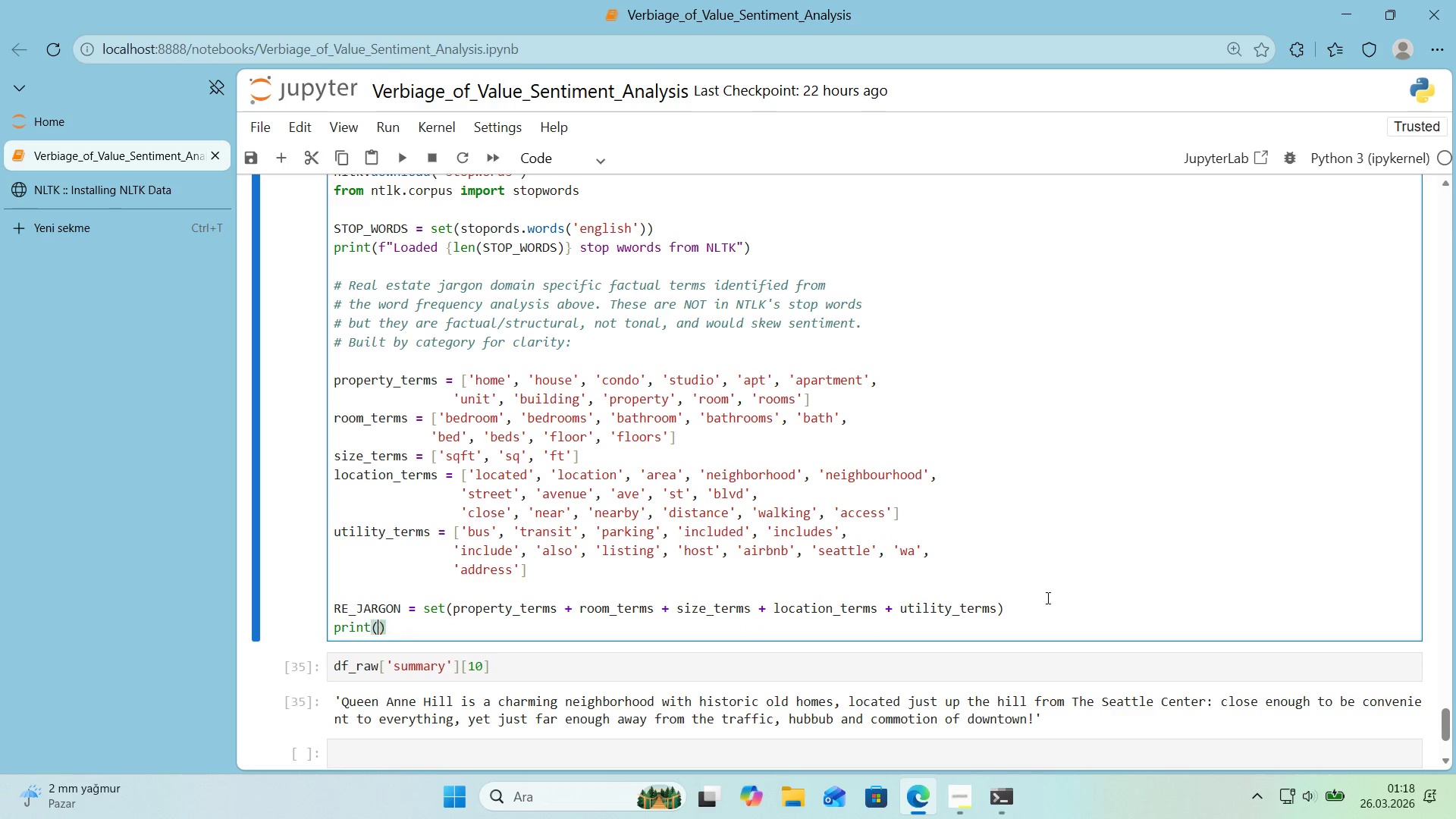 
key(F)
 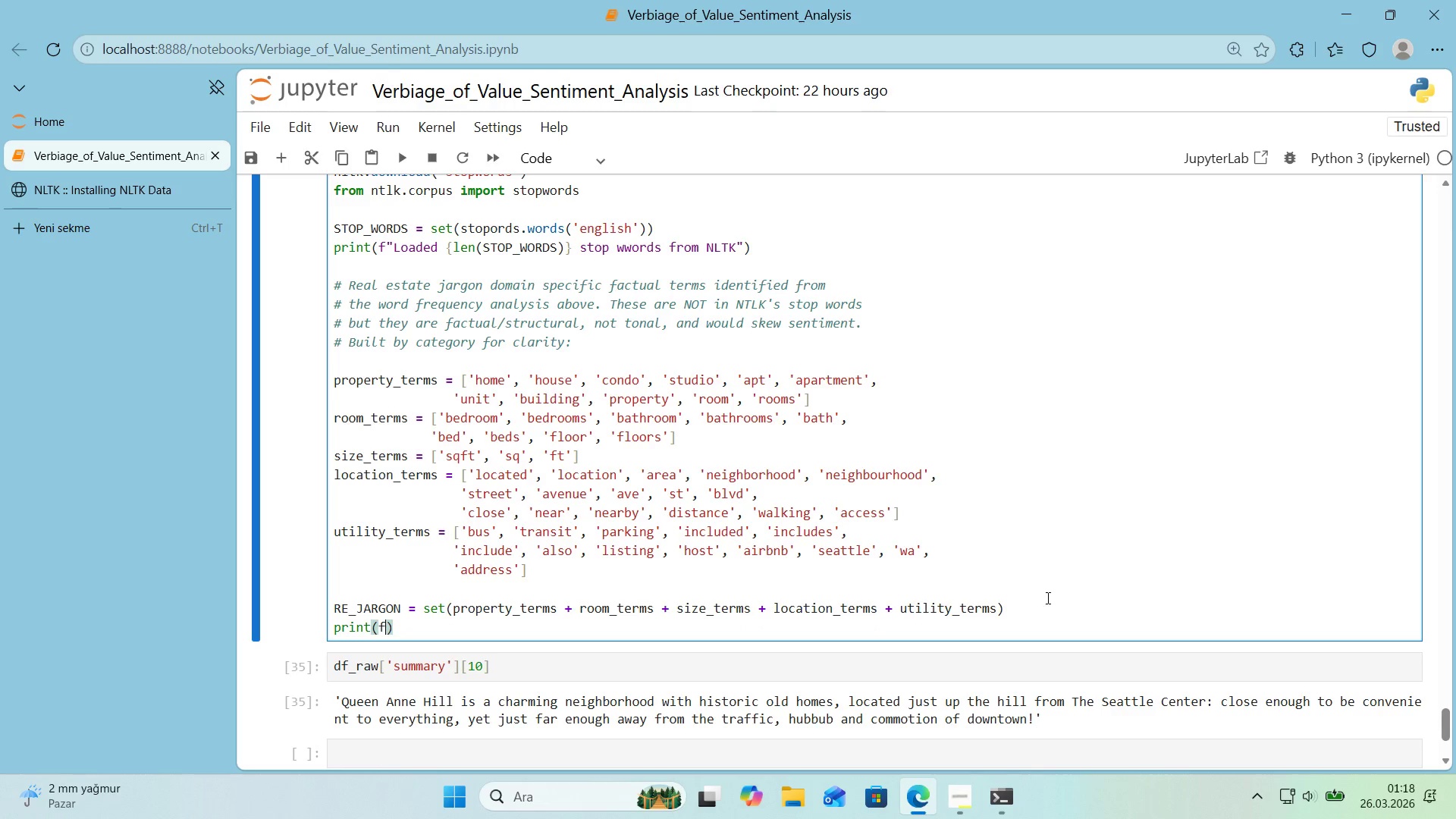 
key(Backquote)
 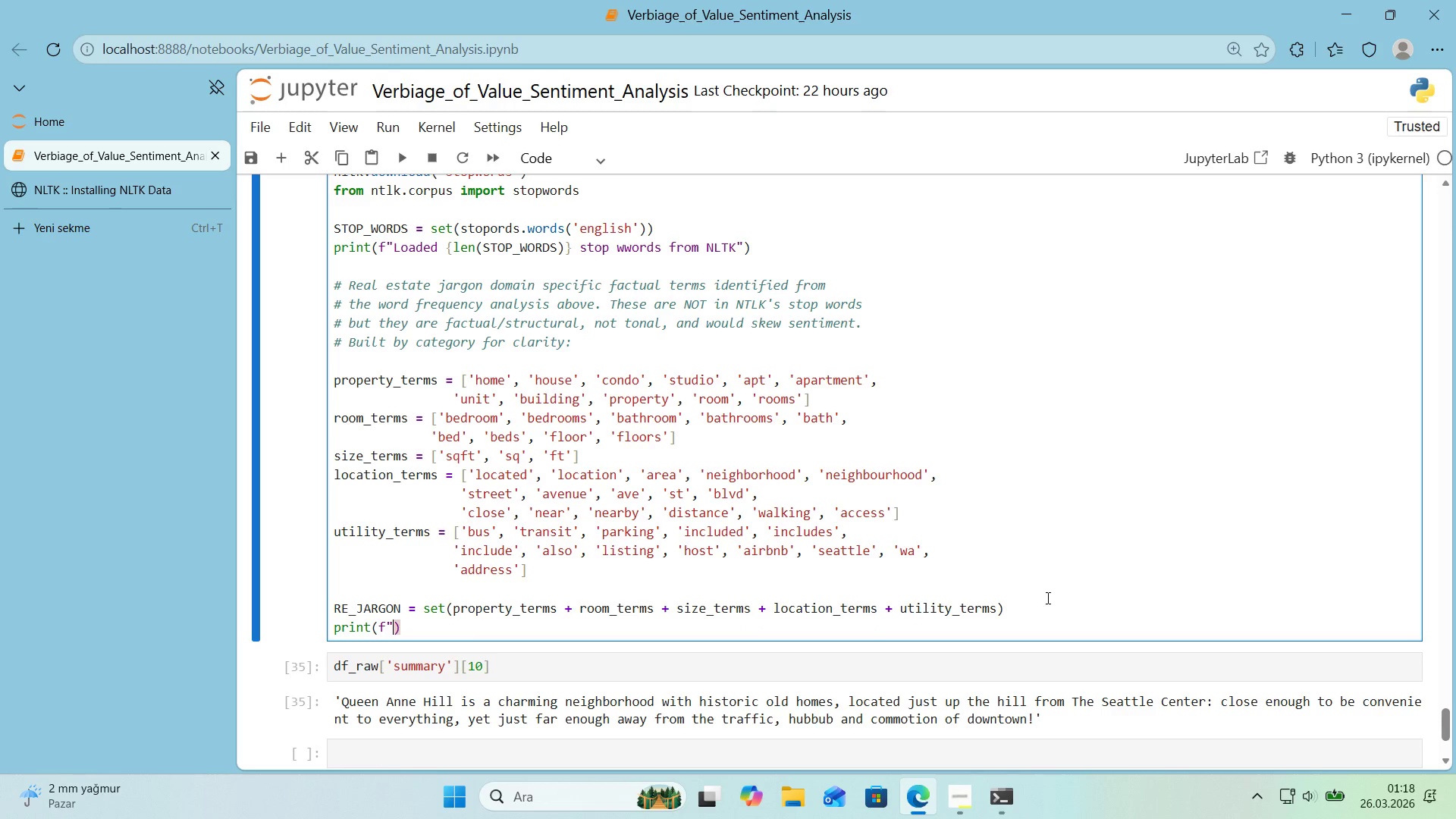 
key(Backquote)
 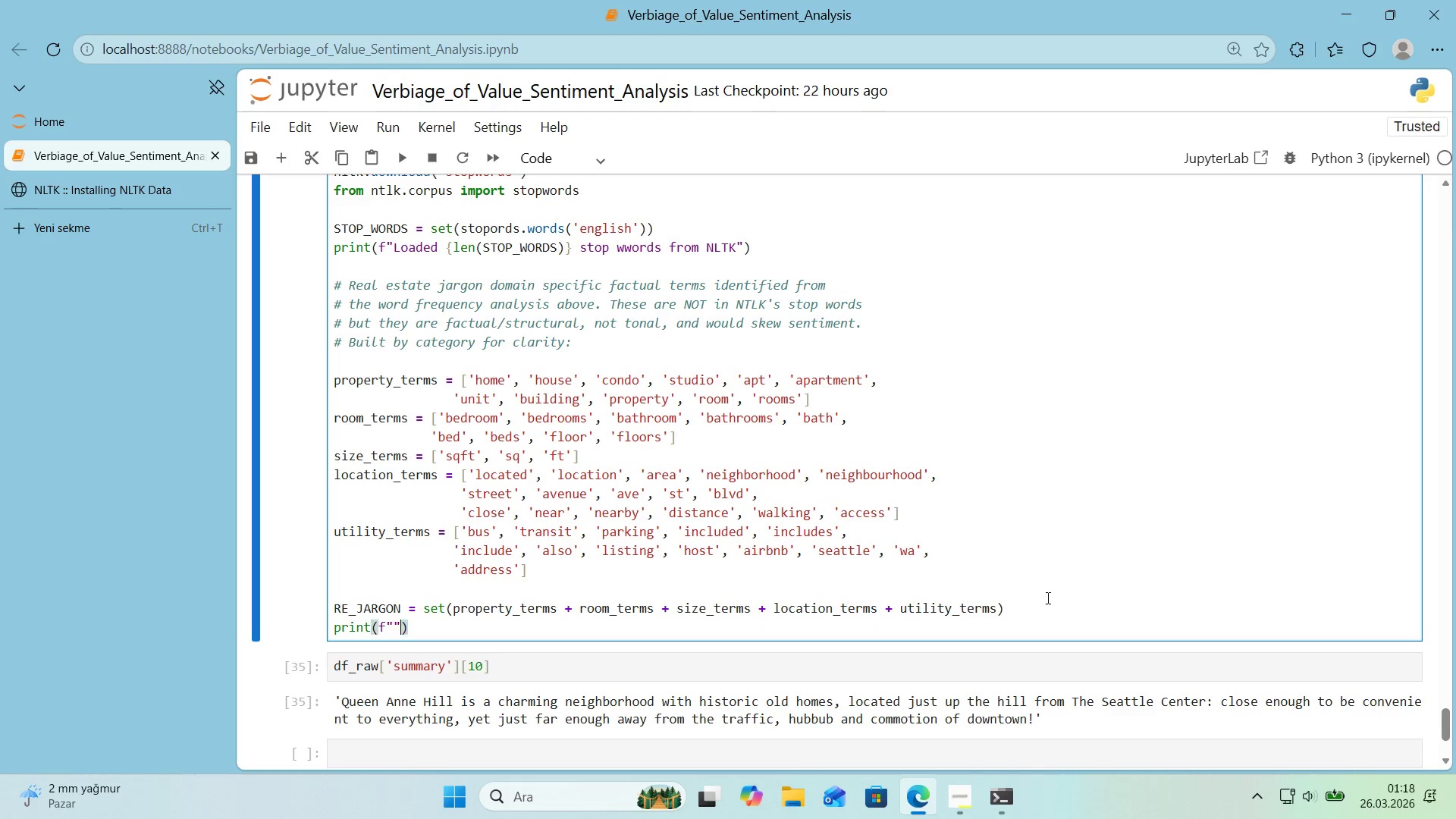 
key(ArrowLeft)
 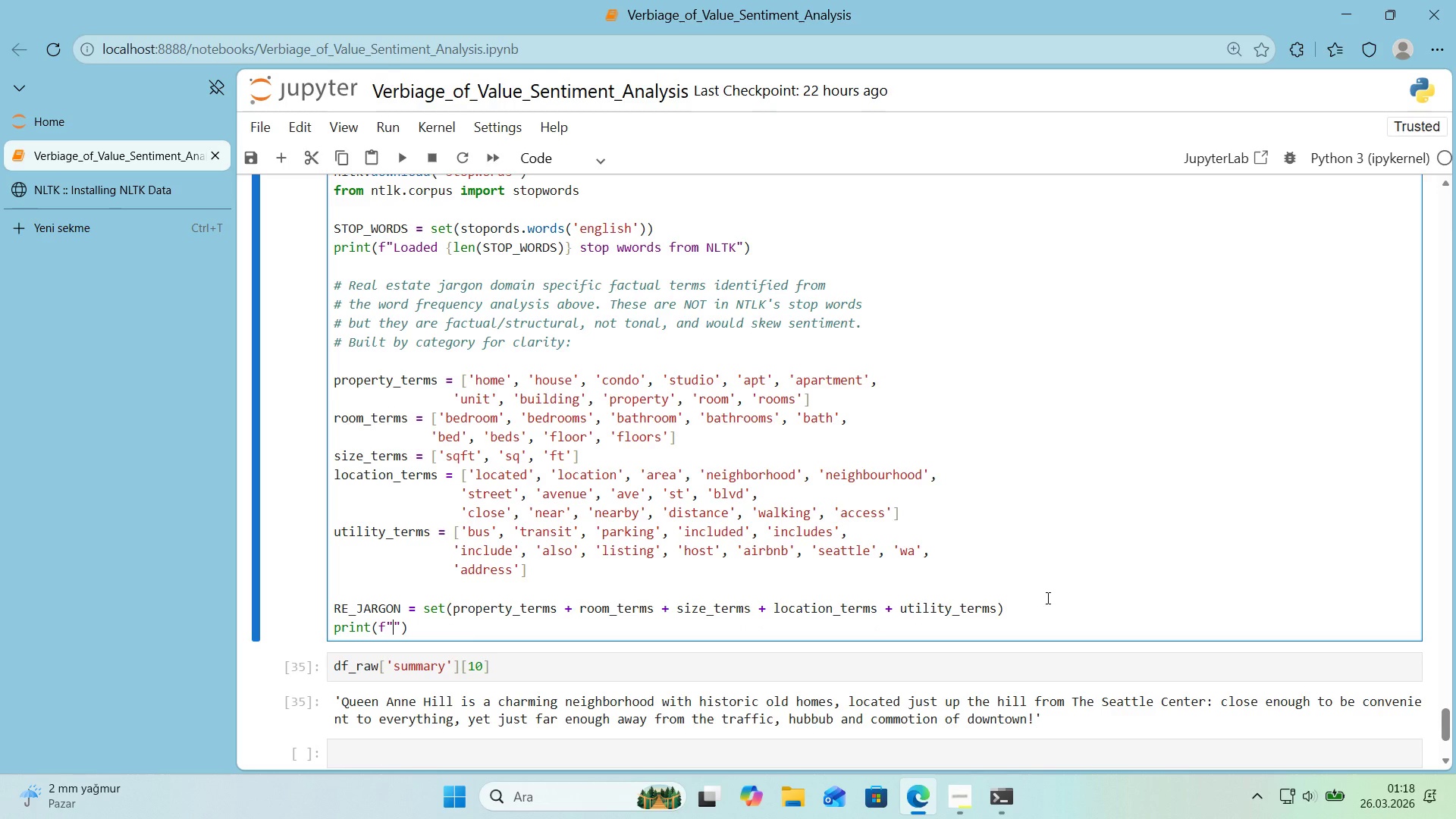 
type(Bu'lt )
 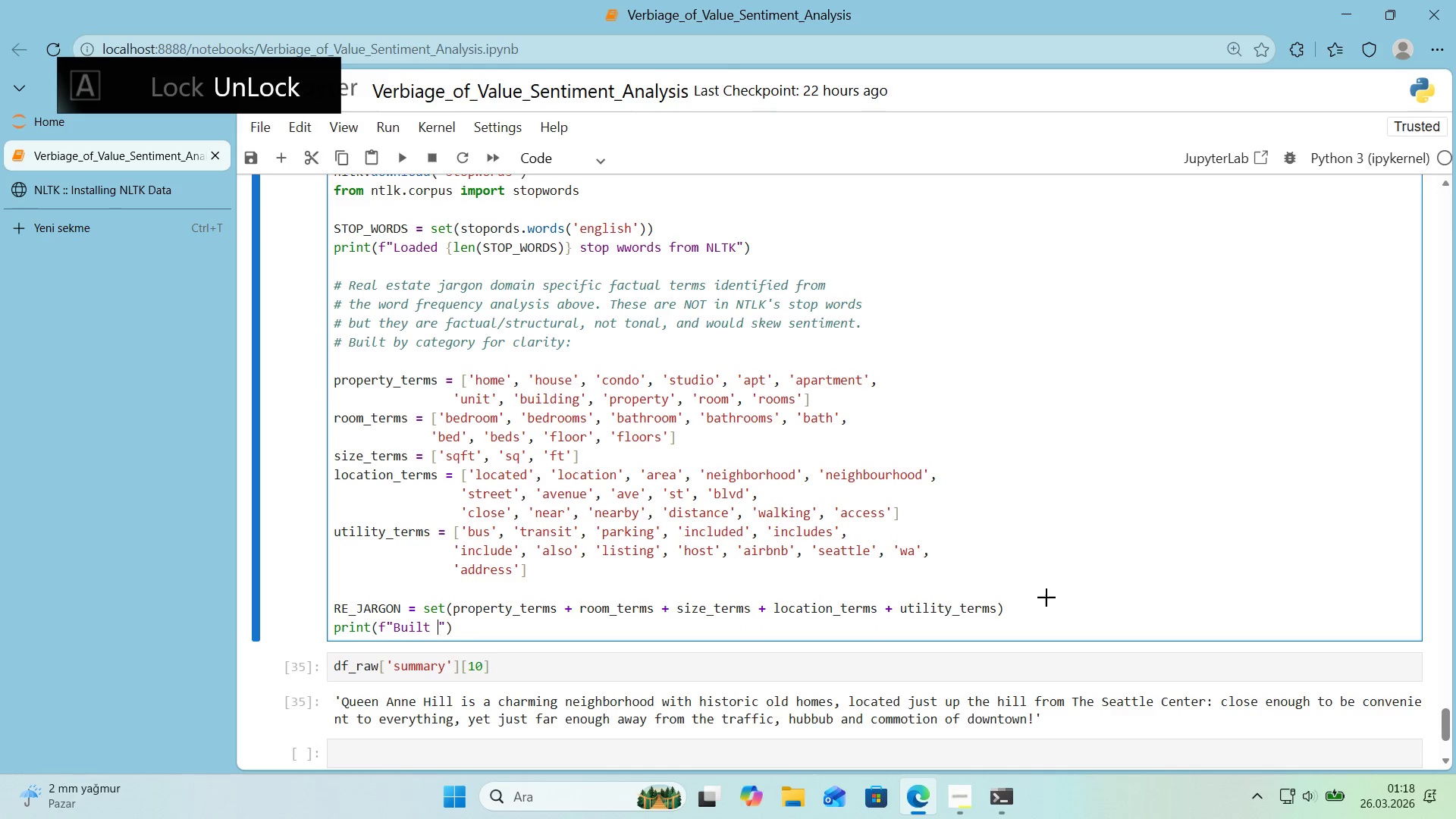 
key(Alt+Control+7)
 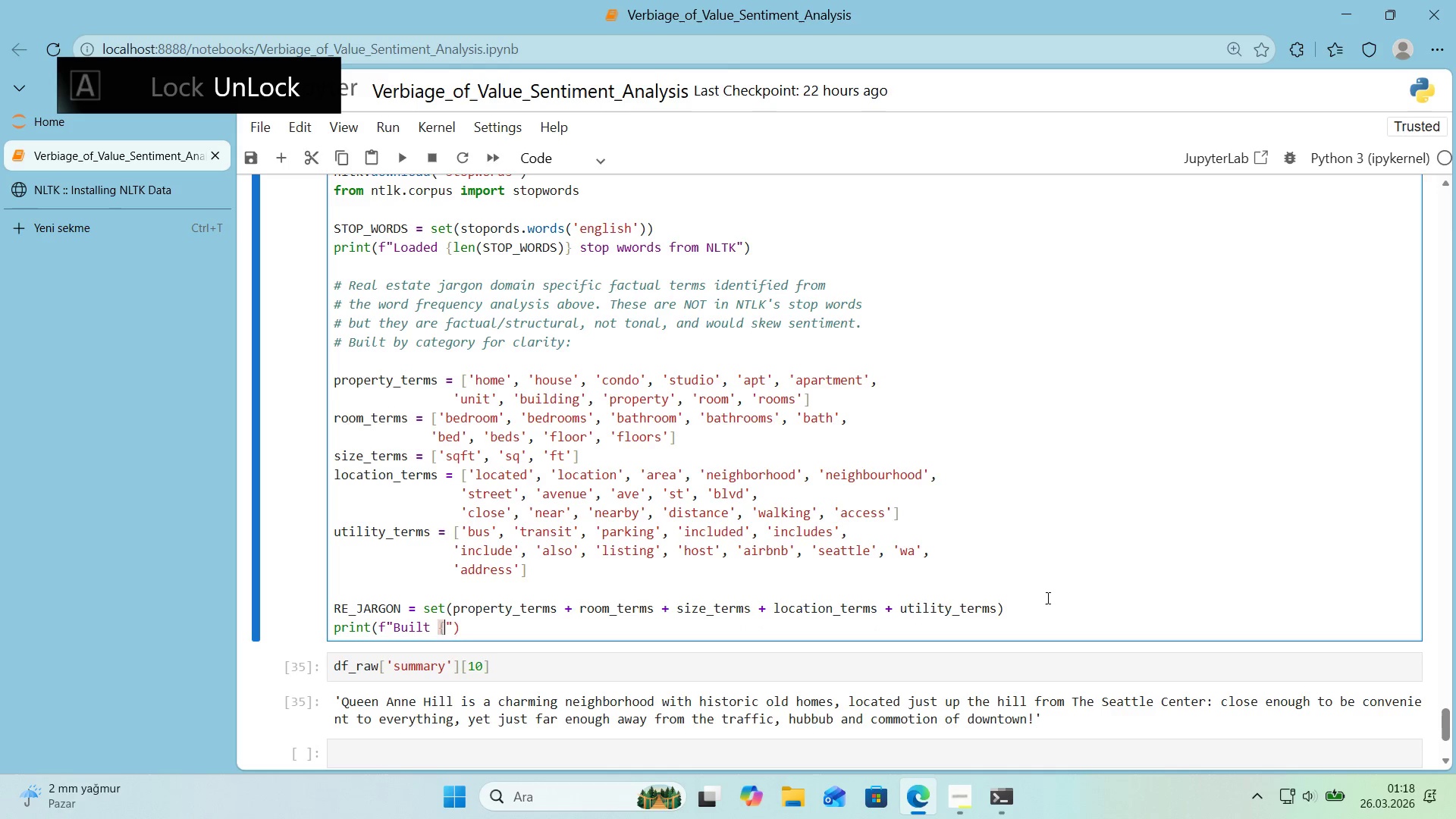 
key(Alt+Control+0)
 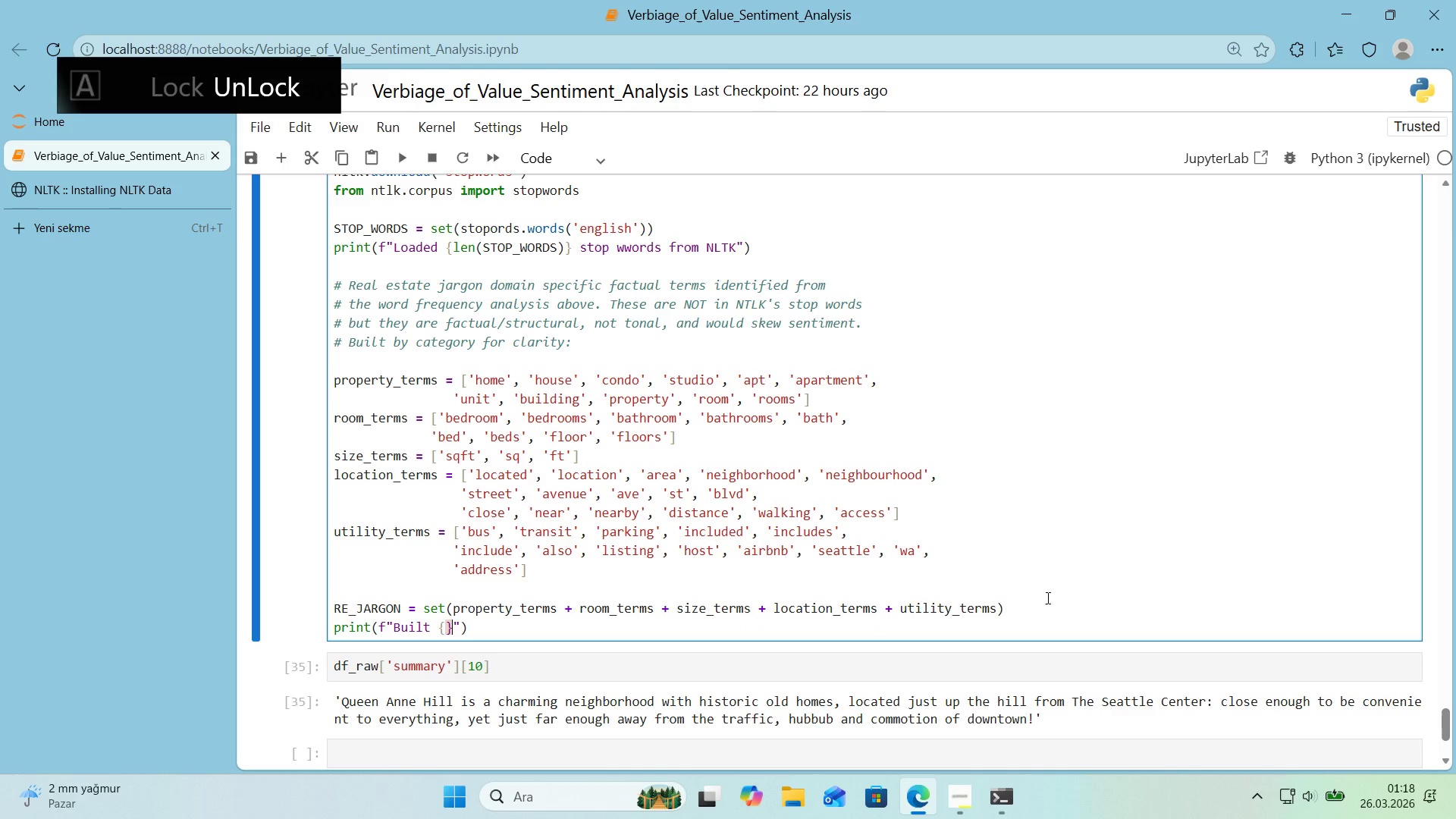 
key(ArrowLeft)
 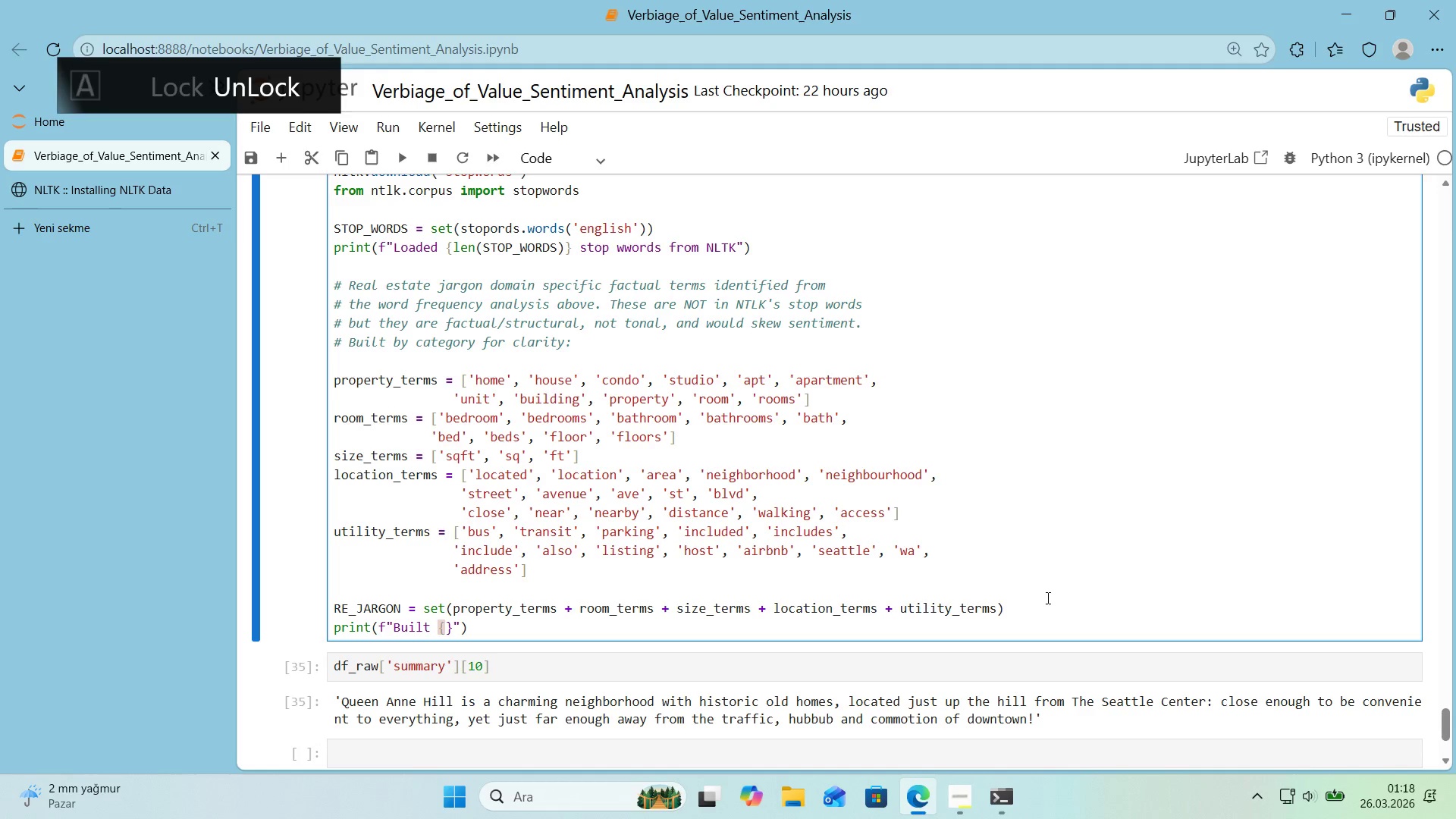 
type(len)
 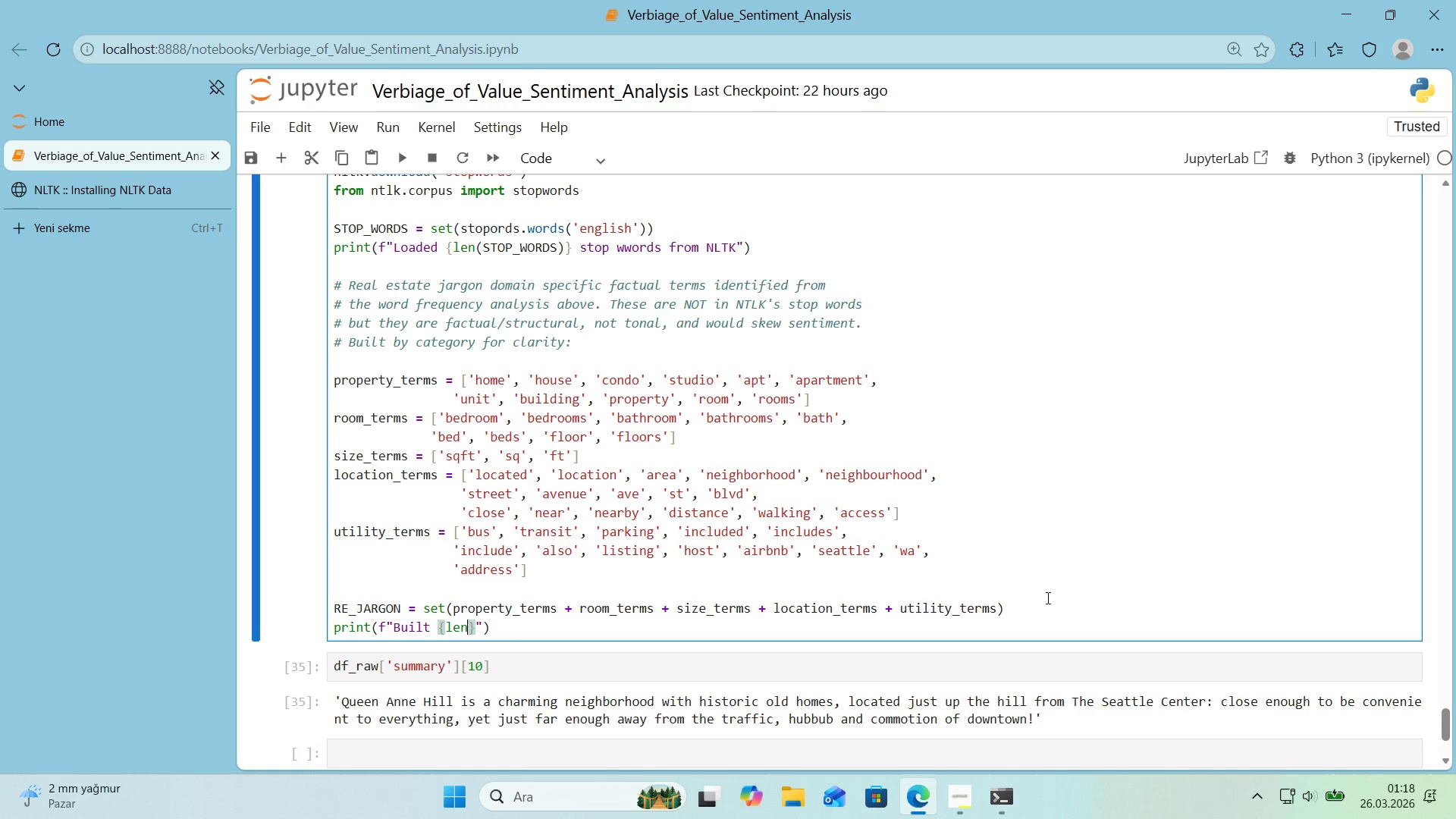 
key(Alt+Control+7)
 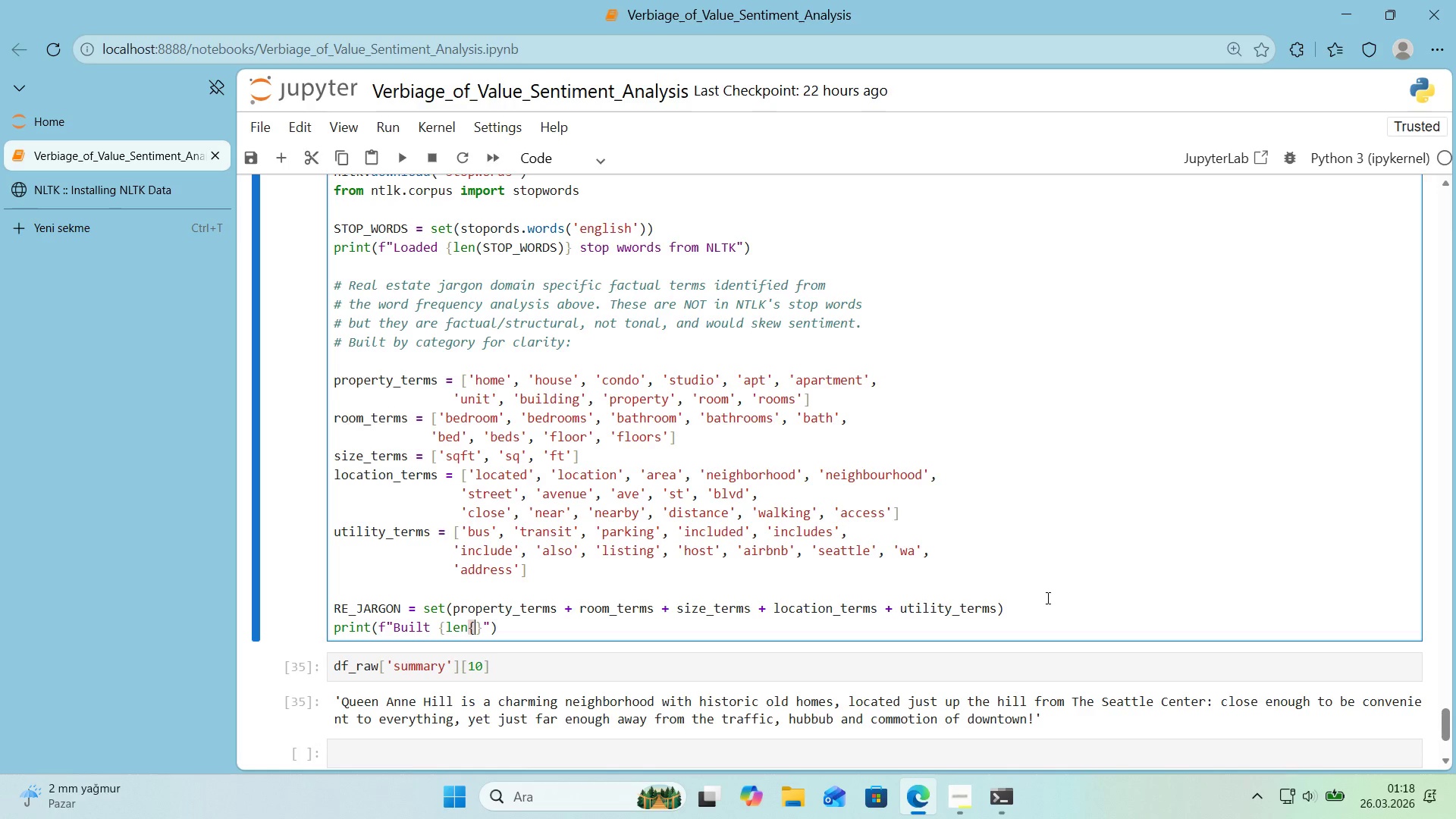 
key(Alt+Control+0)
 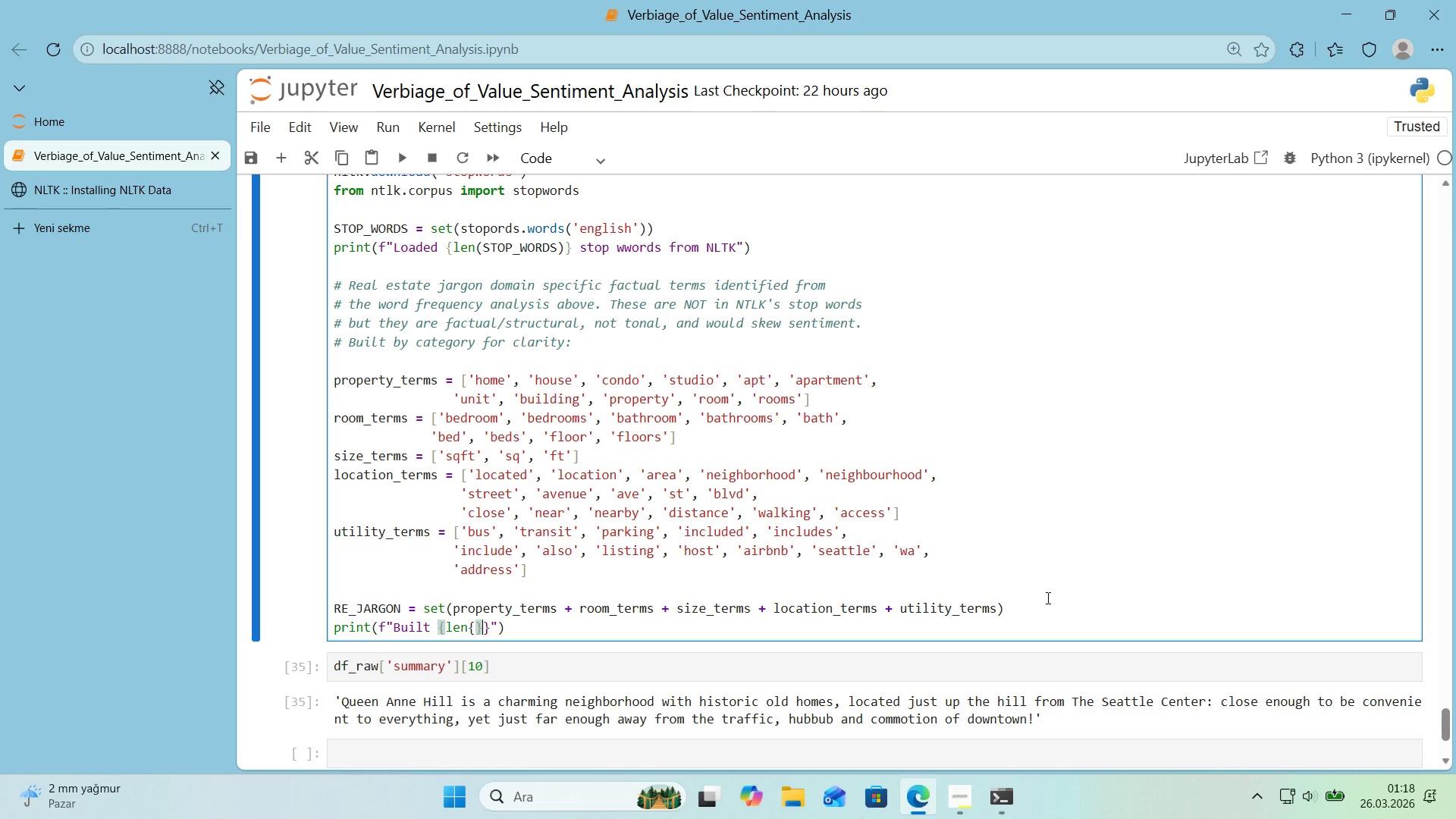 
key(ArrowLeft)
 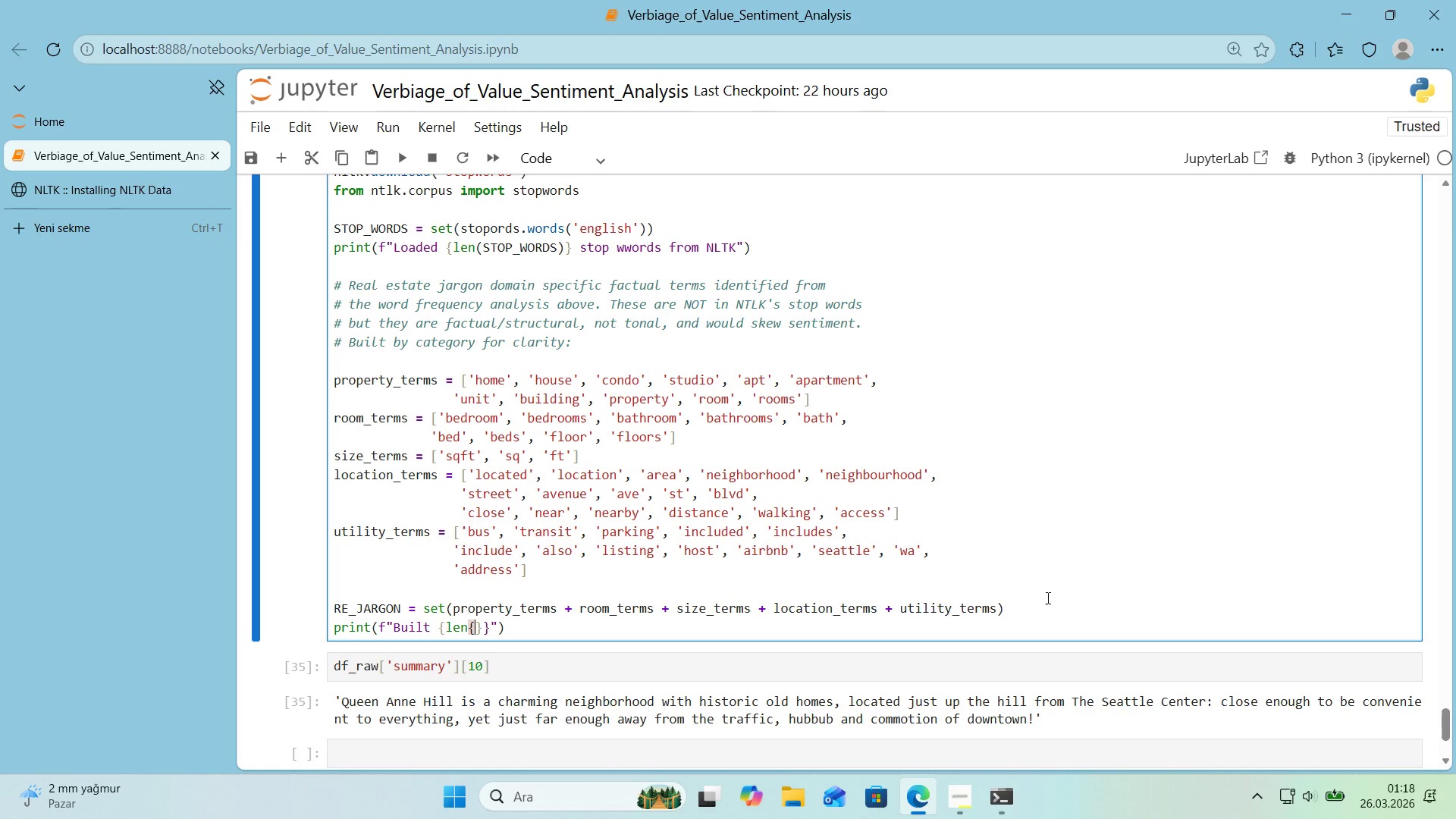 
type(RE_JARGON)
 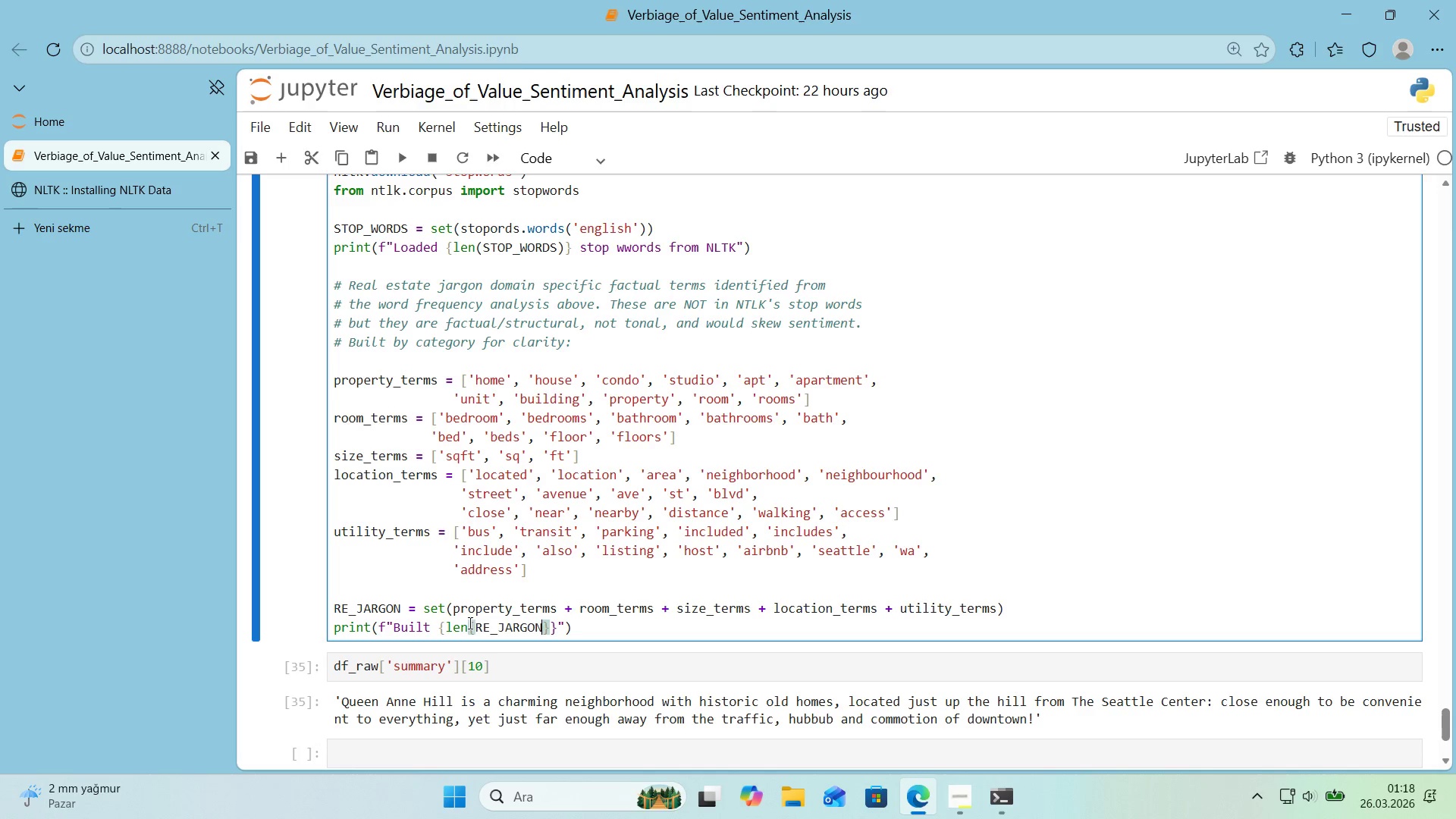 
left_click_drag(start_coordinate=[473, 623], to_coordinate=[469, 624])
 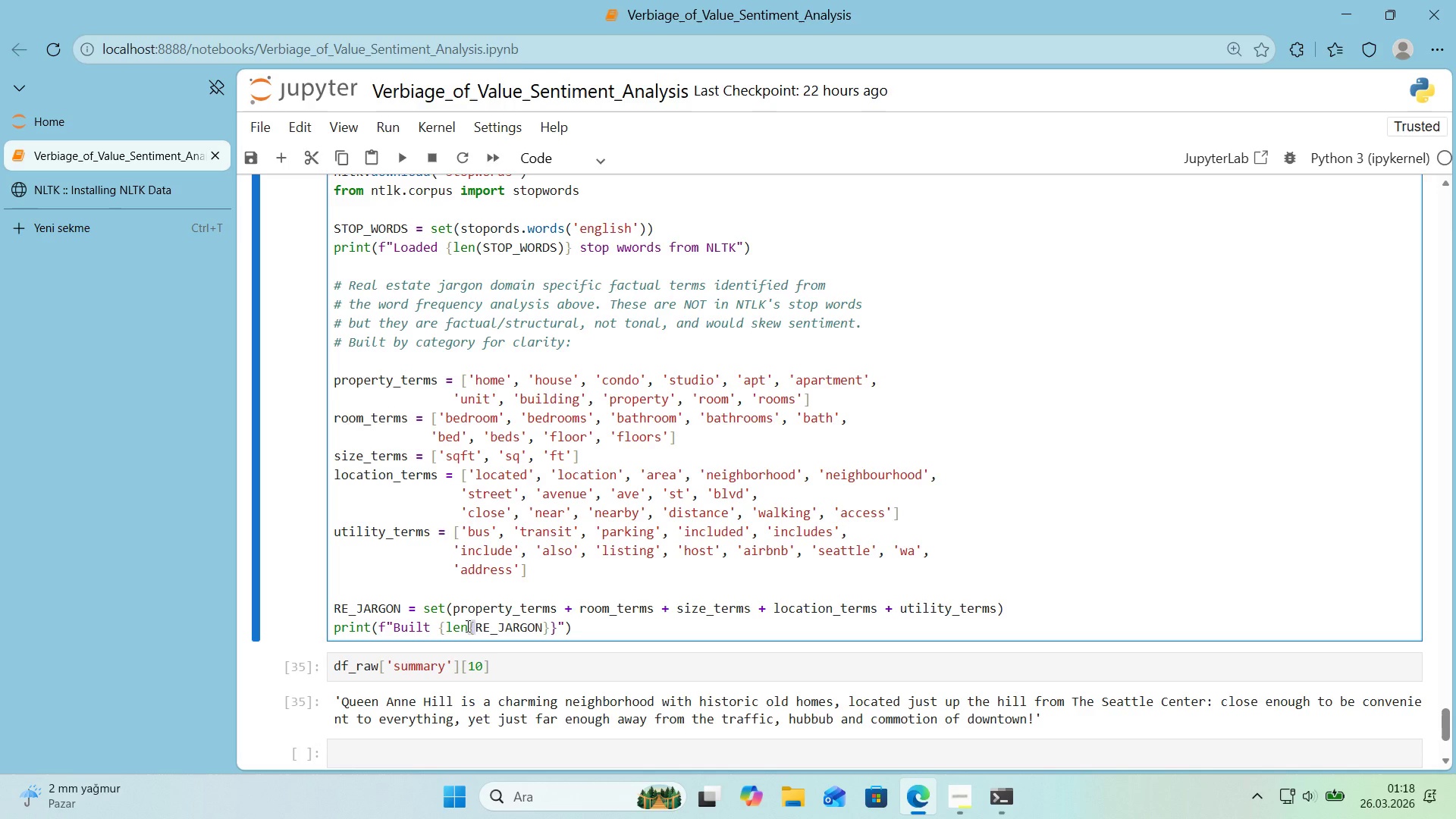 
key(Shift+8)
 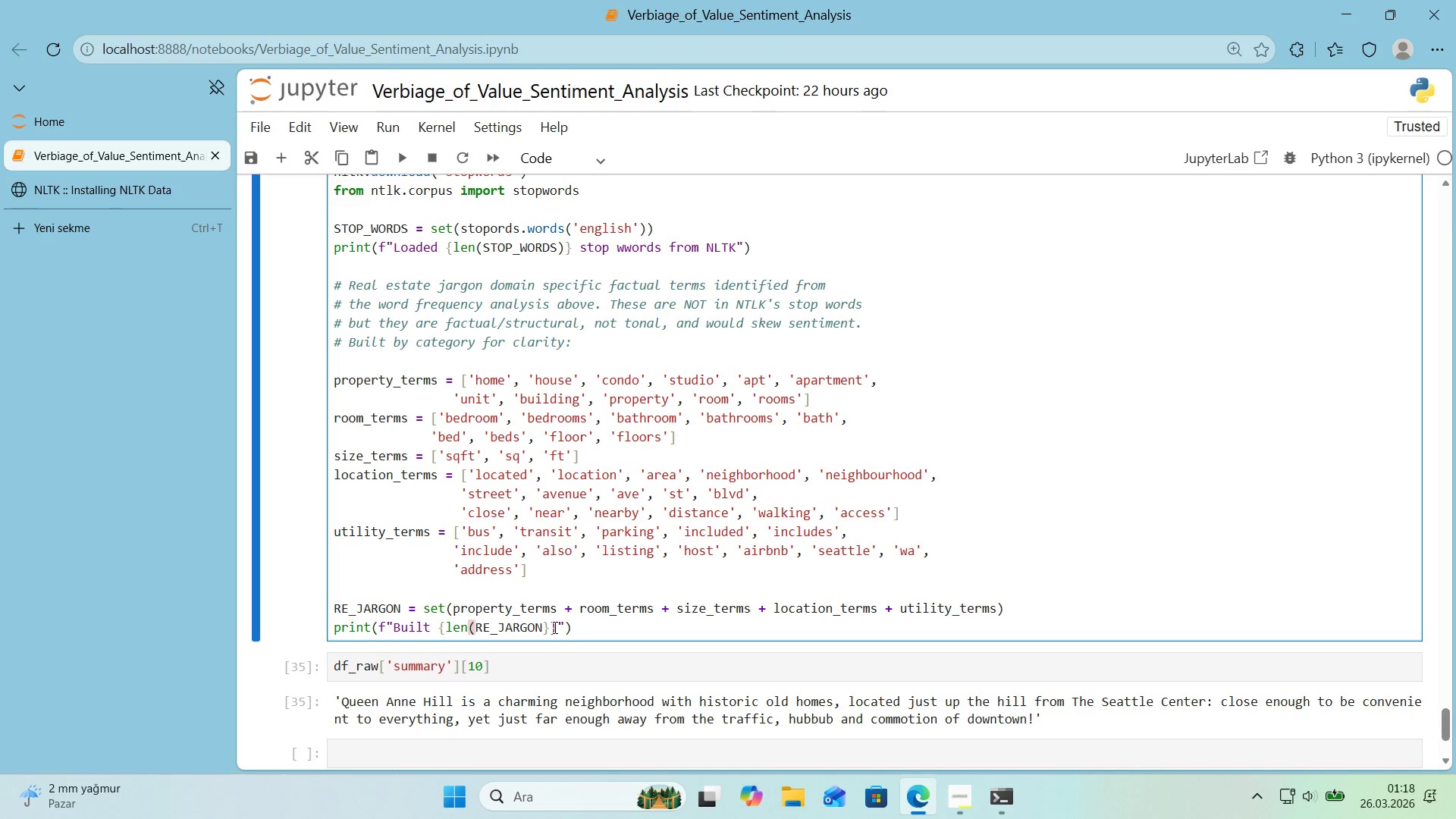 
left_click_drag(start_coordinate=[549, 627], to_coordinate=[543, 629])
 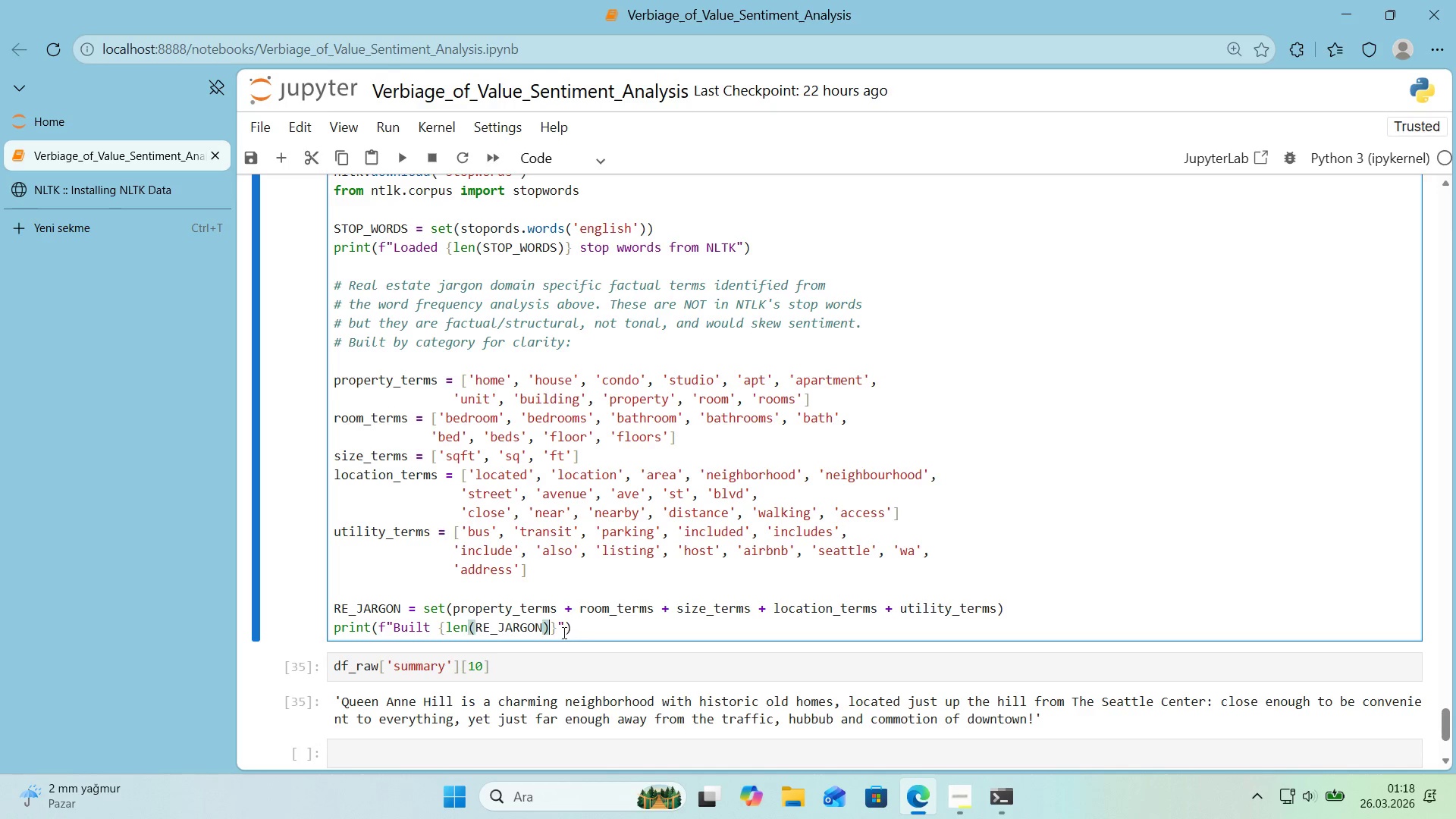 
key(Shift+ShiftRight)
 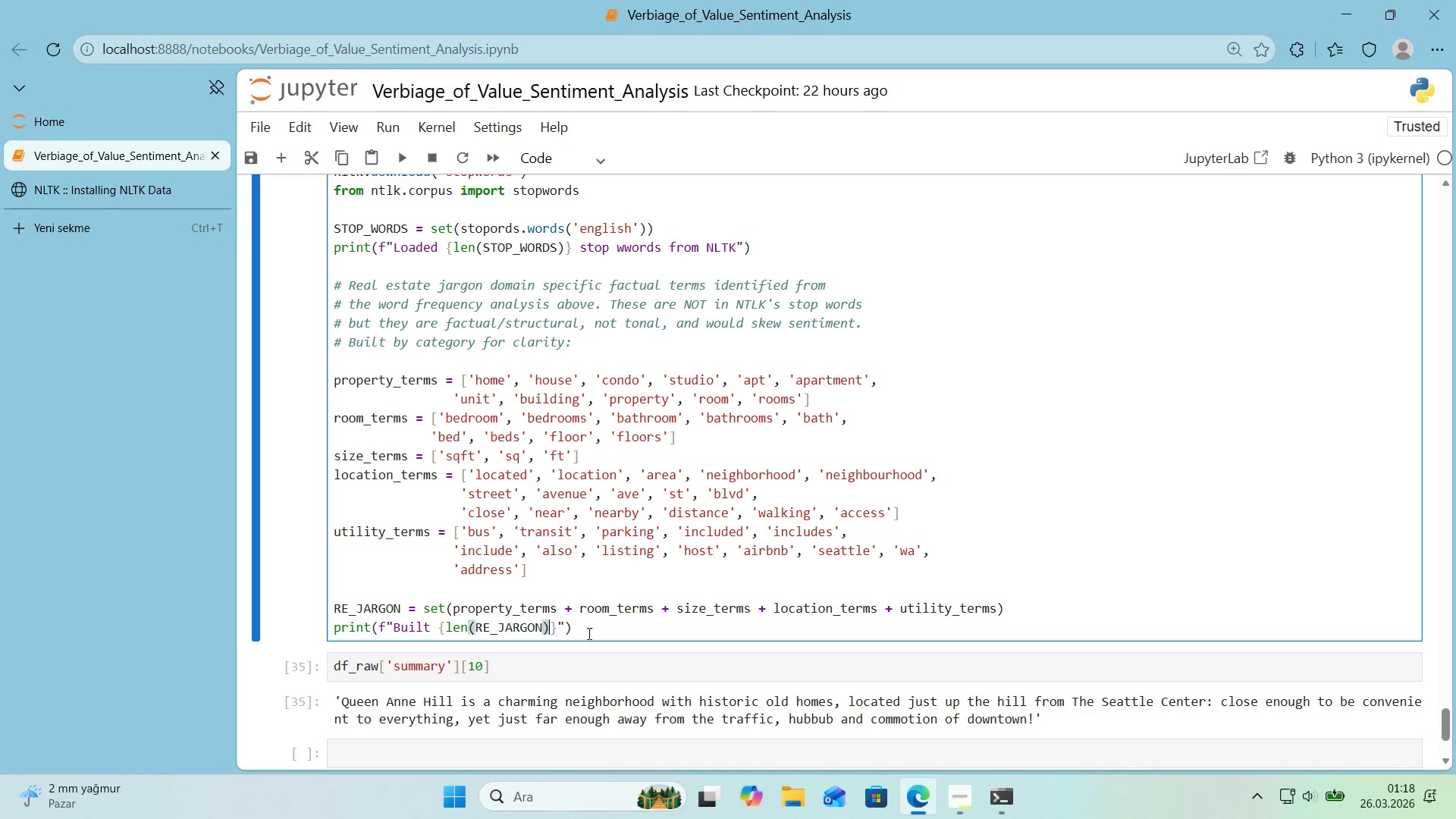 
key(Shift+9)
 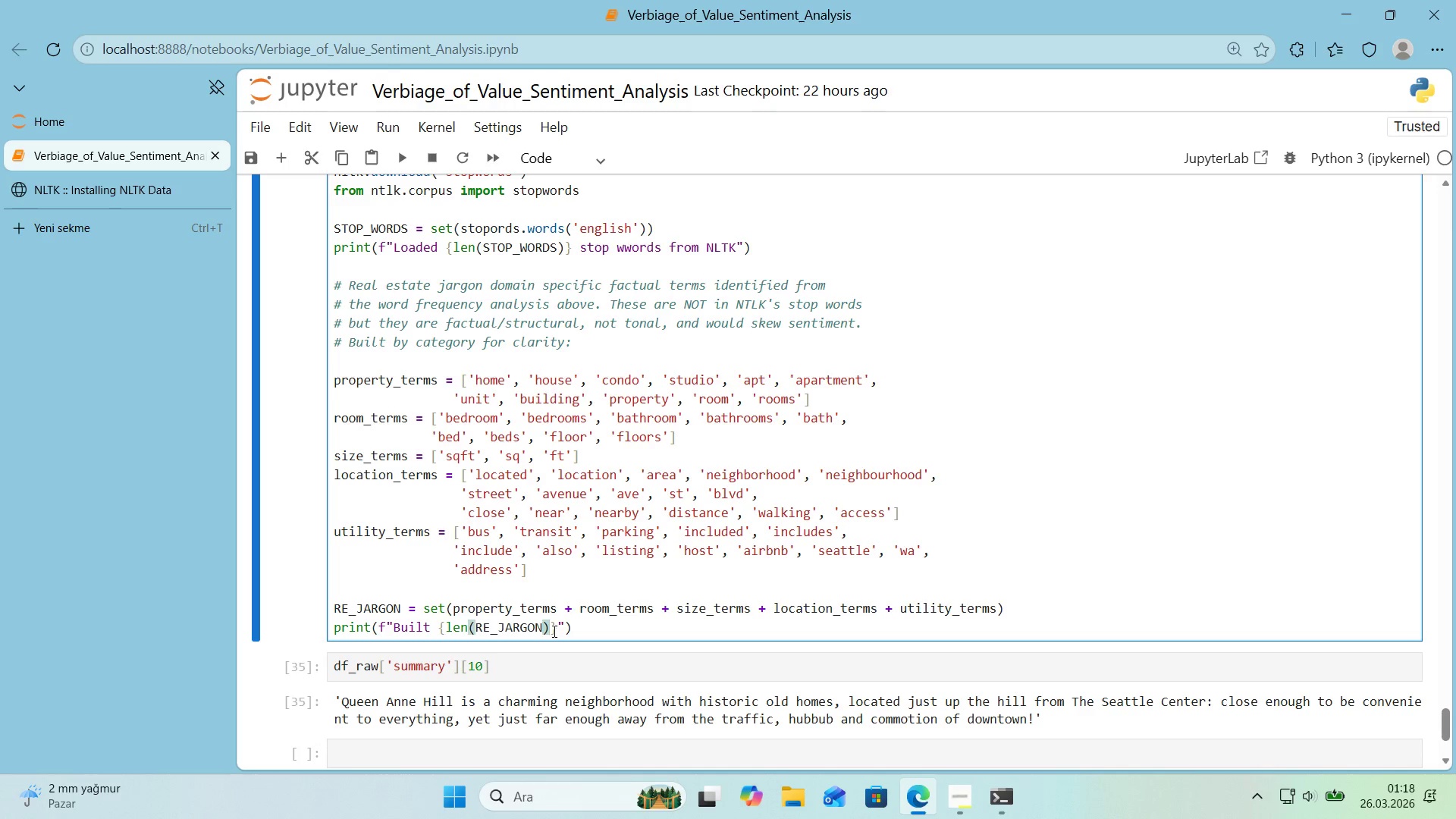 
left_click([559, 632])
 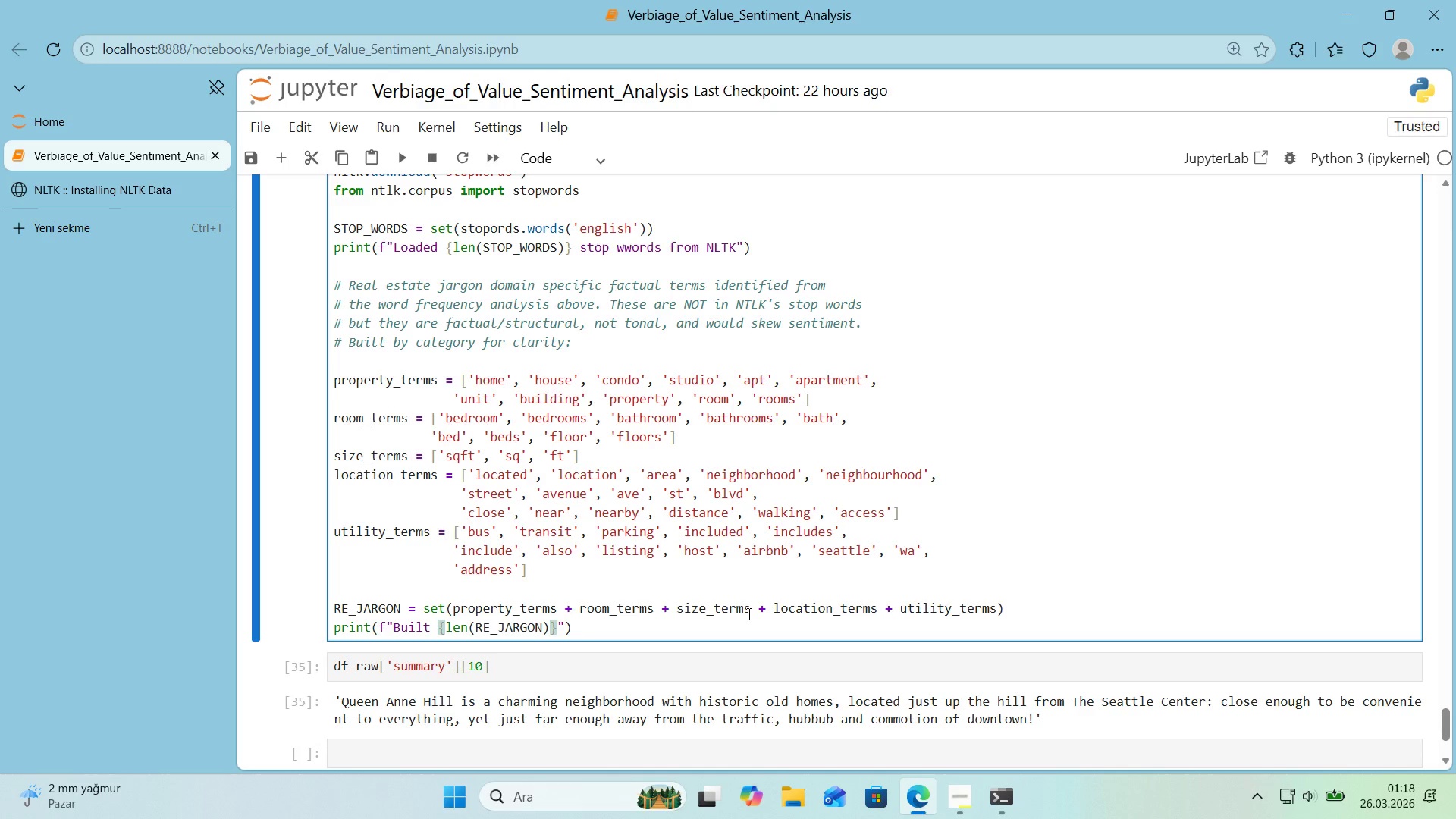 
type( REA)
key(Backspace)
key(Backspace)
key(Backspace)
type(real estate jargon terms from 5 t)
key(Backspace)
type(categor'es)
 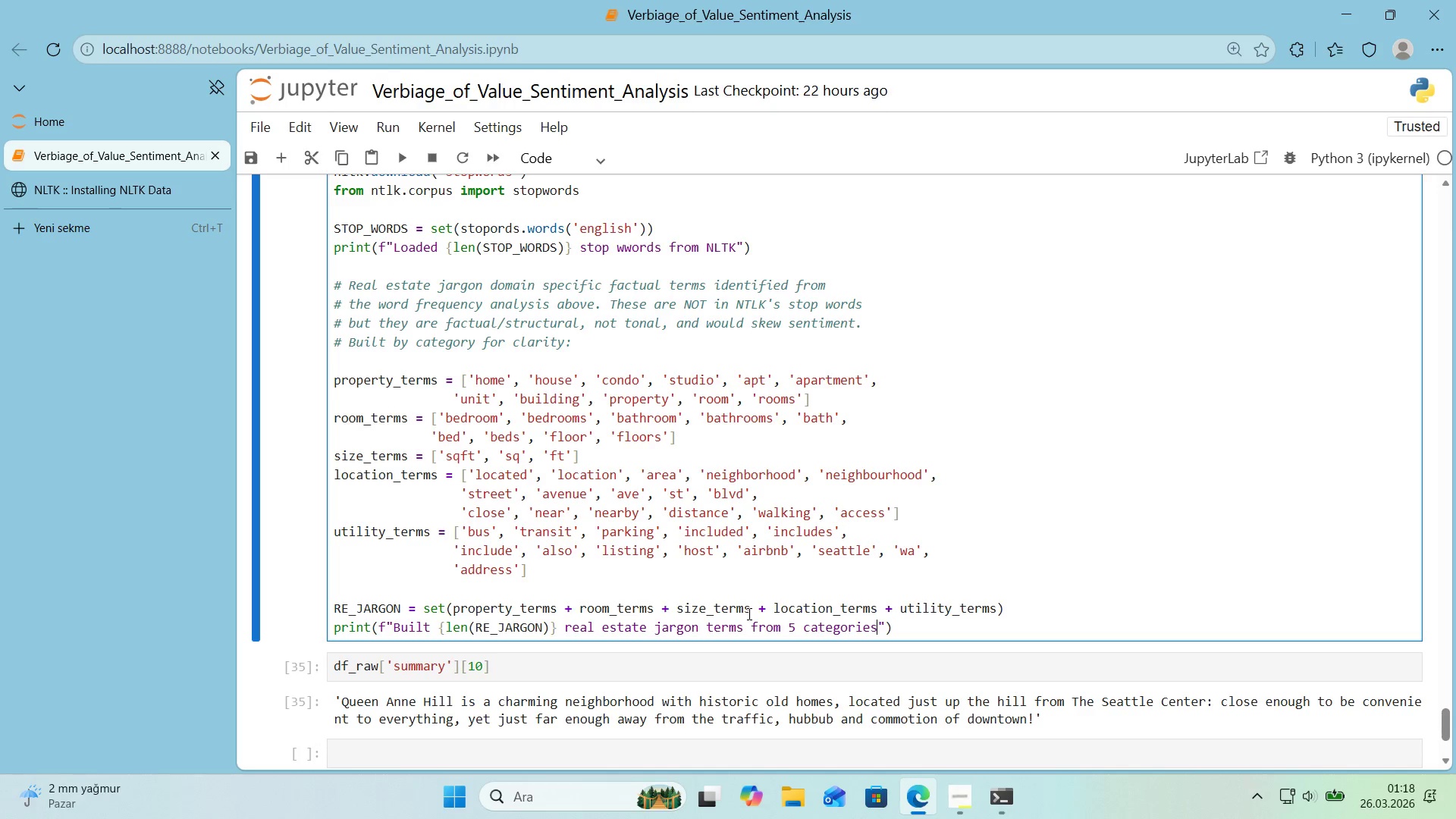 
wait(5.02)
 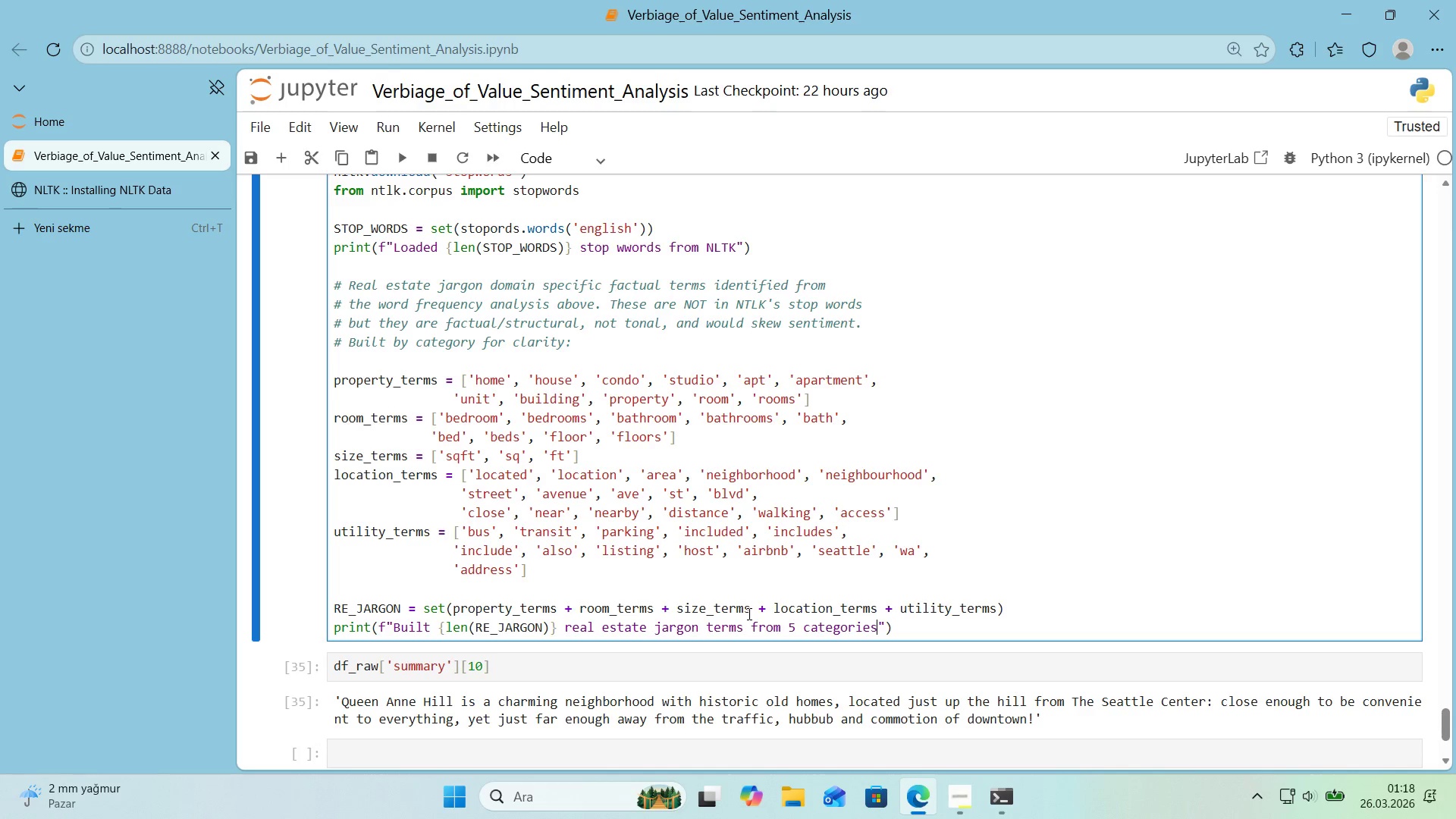 
key(Comma)
 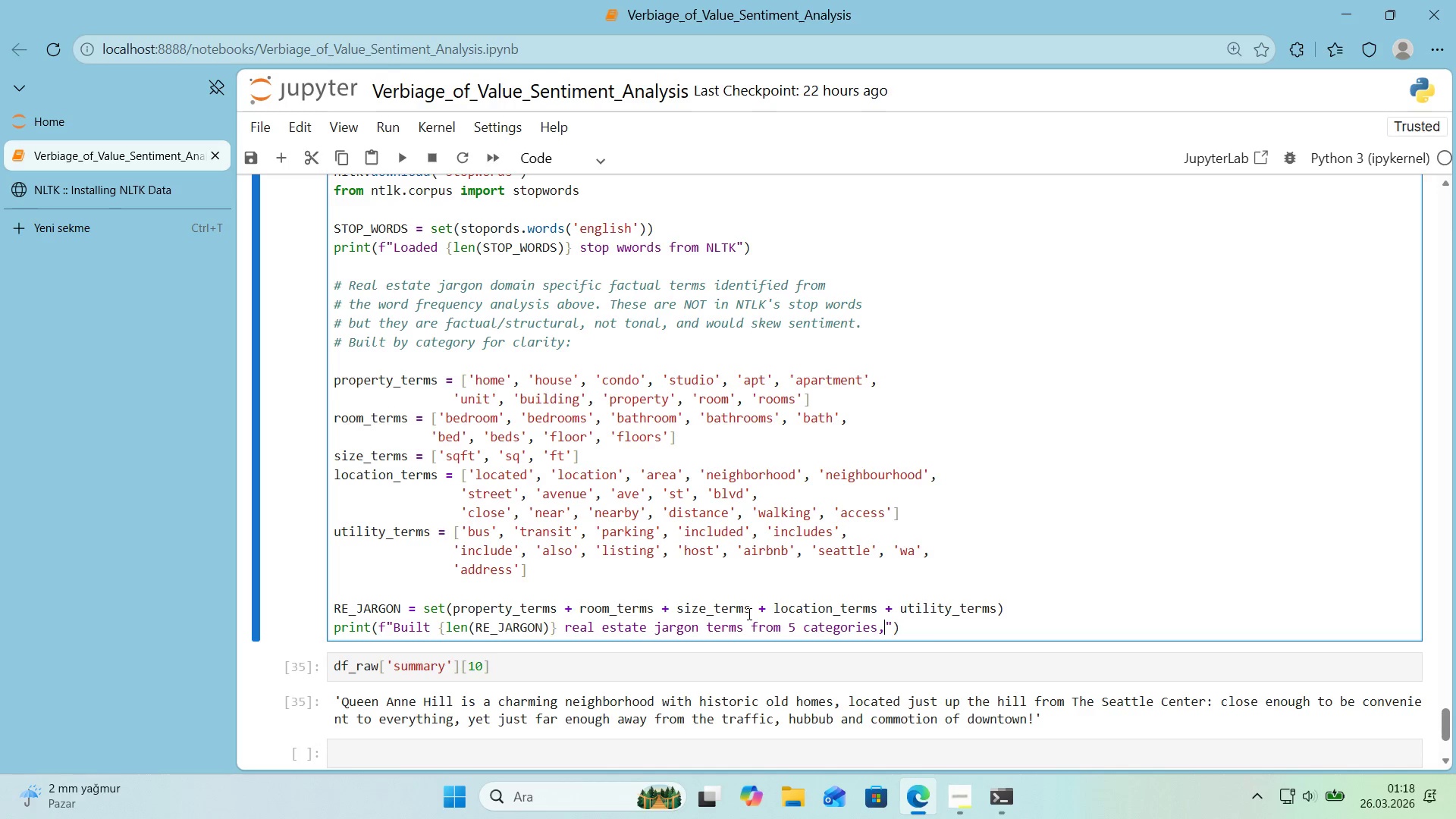 
key(Backspace)
 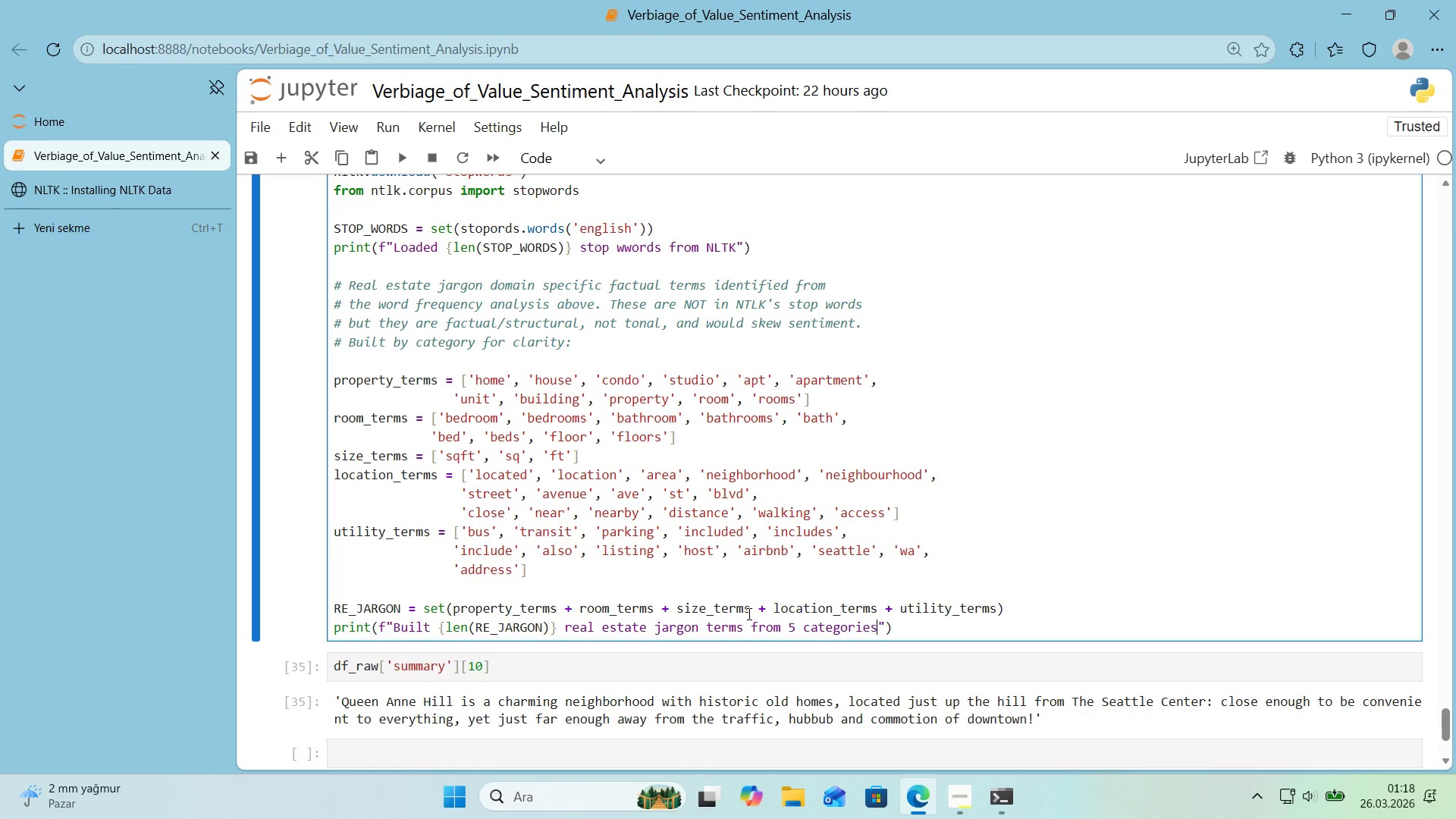 
key(ArrowRight)
 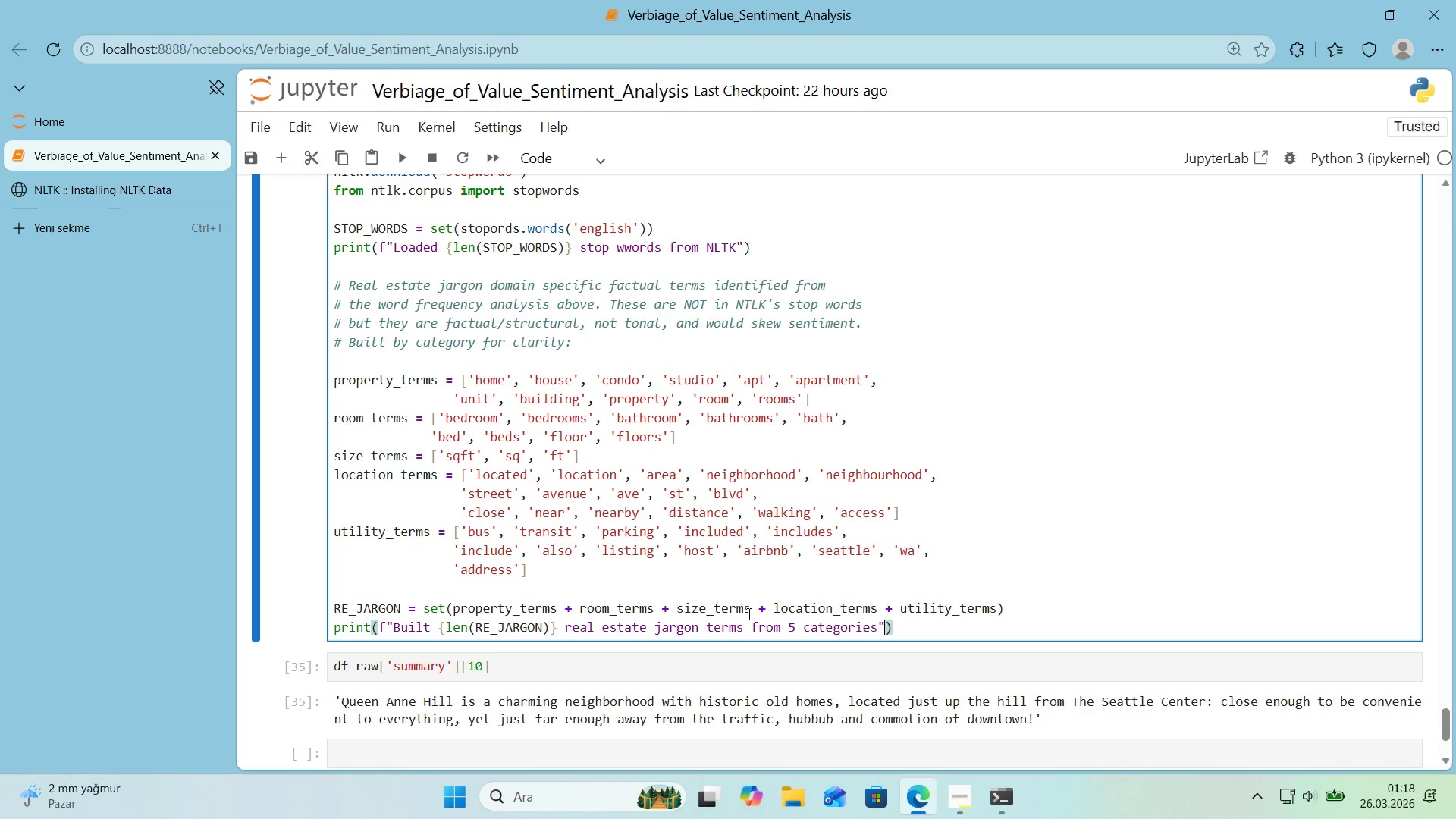 
key(ArrowRight)
 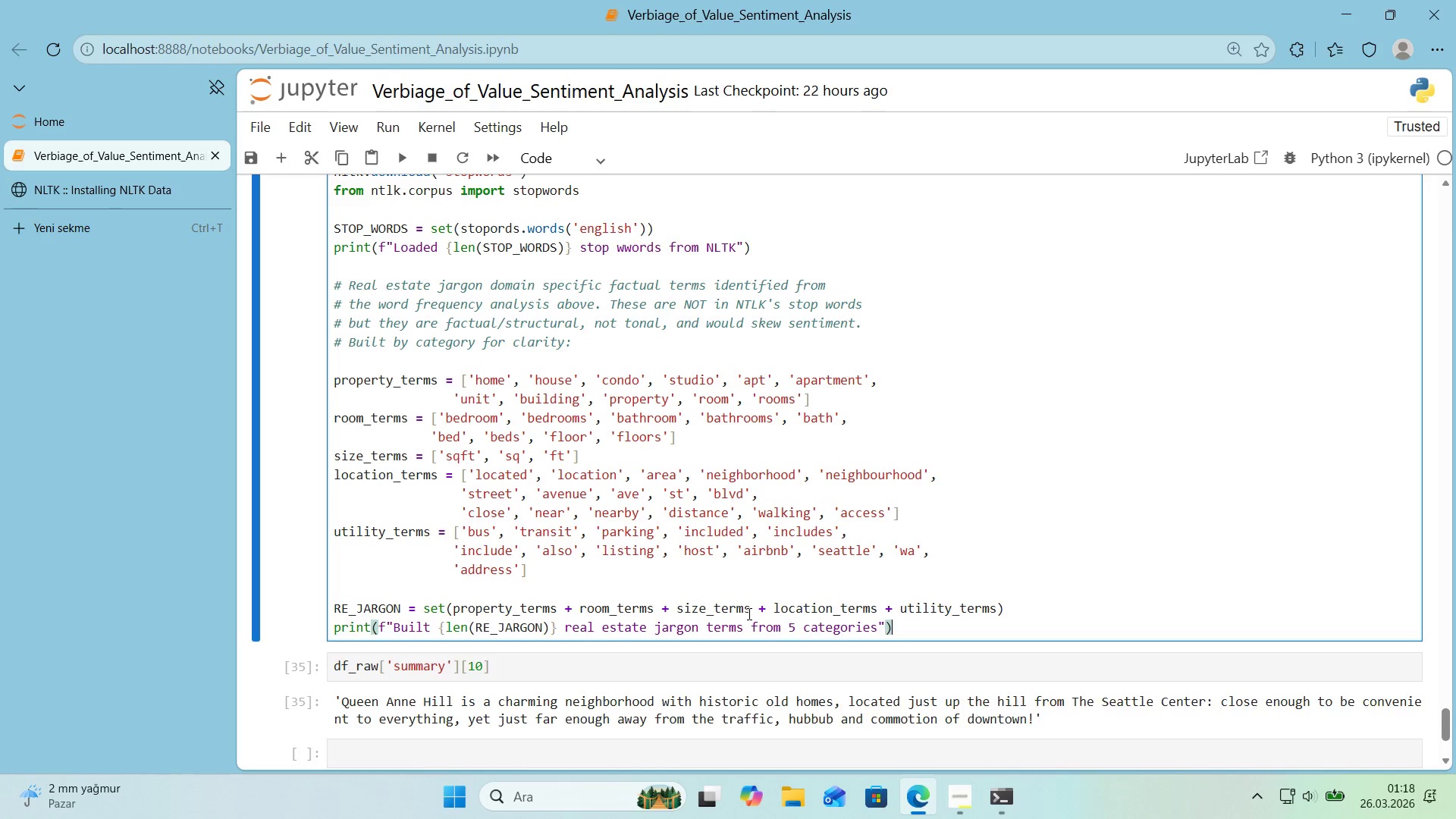 
key(Enter)
 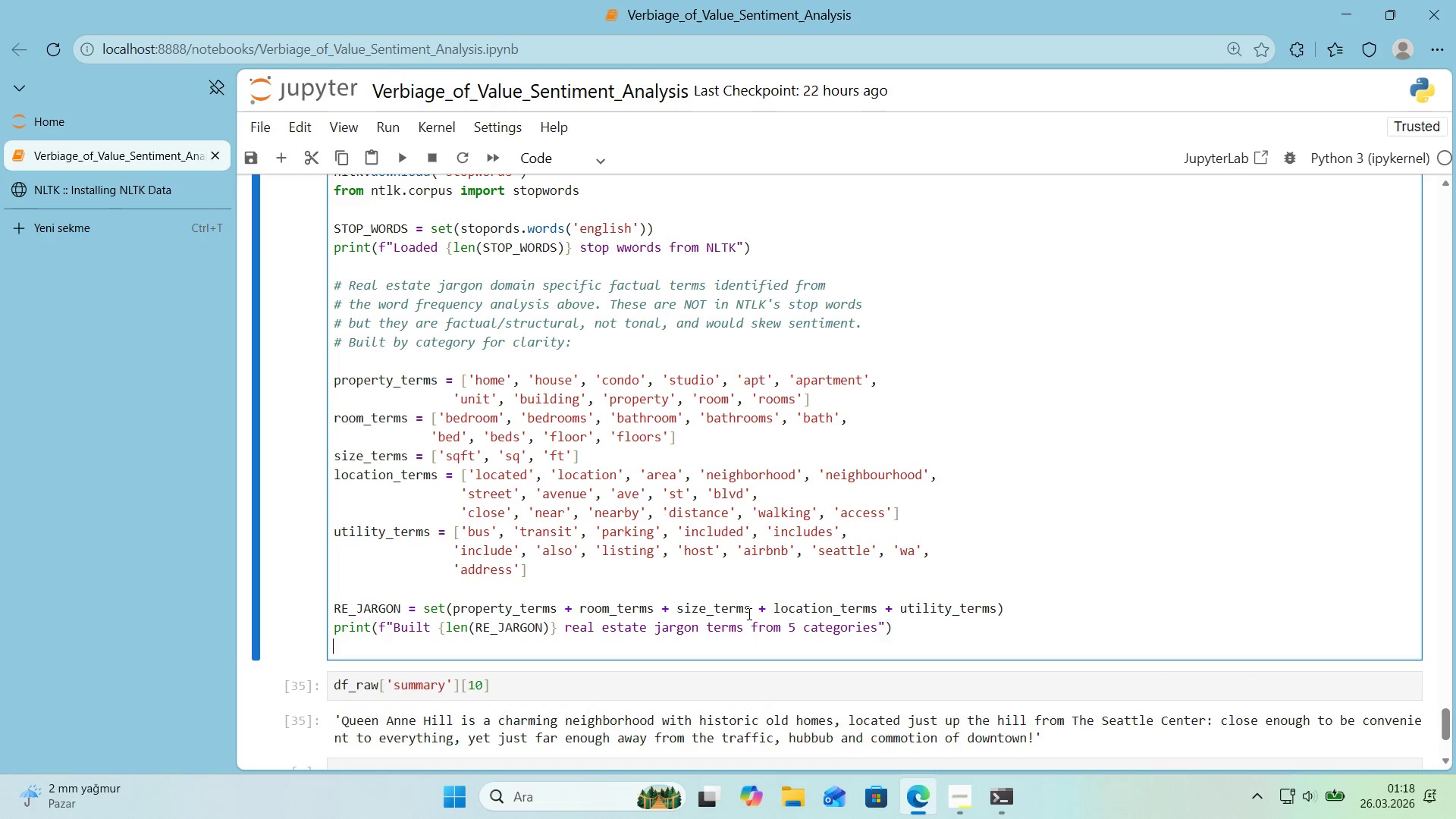 
key(Enter)
 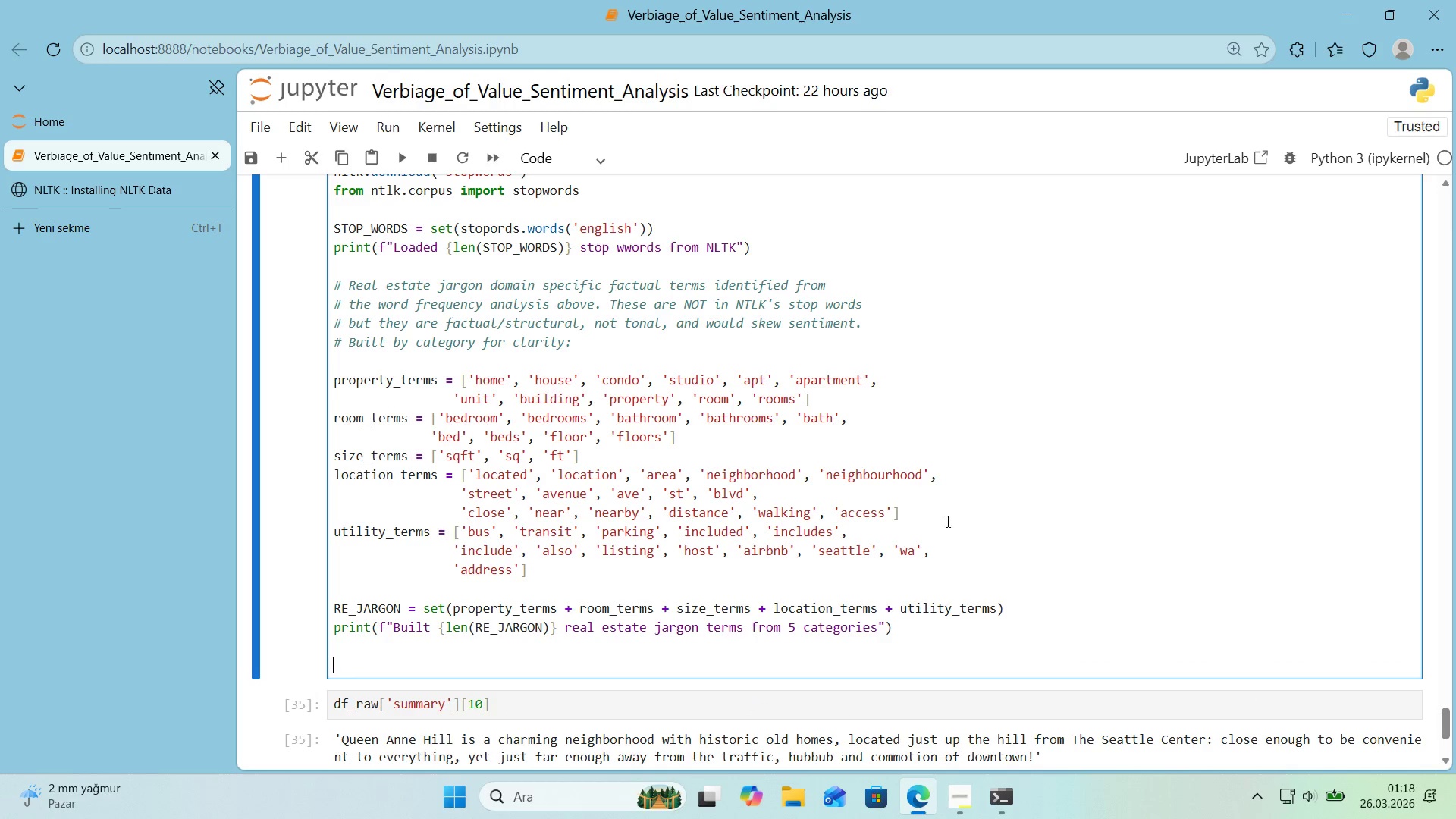 
scroll: coordinate [969, 497], scroll_direction: down, amount: 2.0
 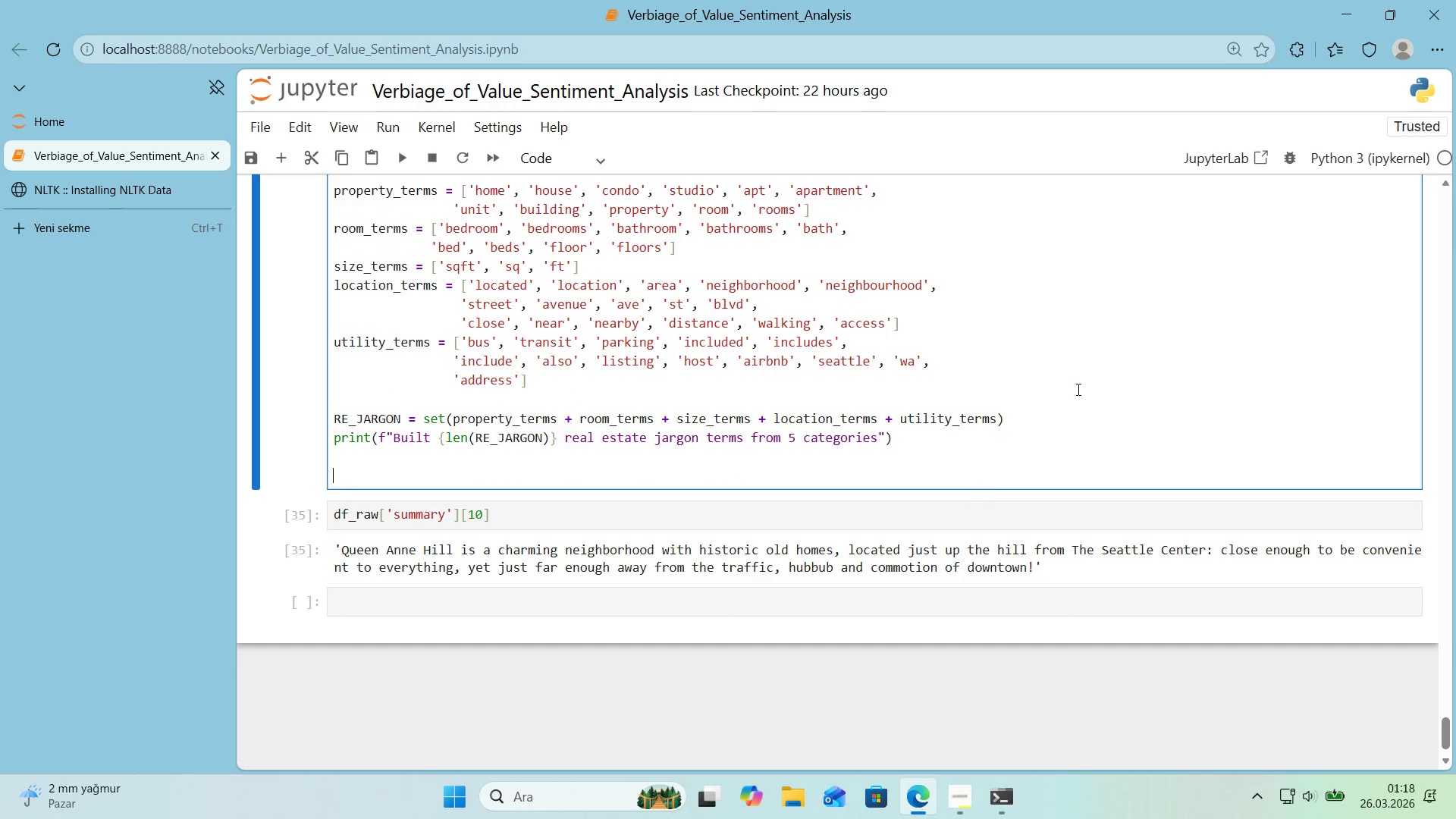 
type(def clean_Text*()
 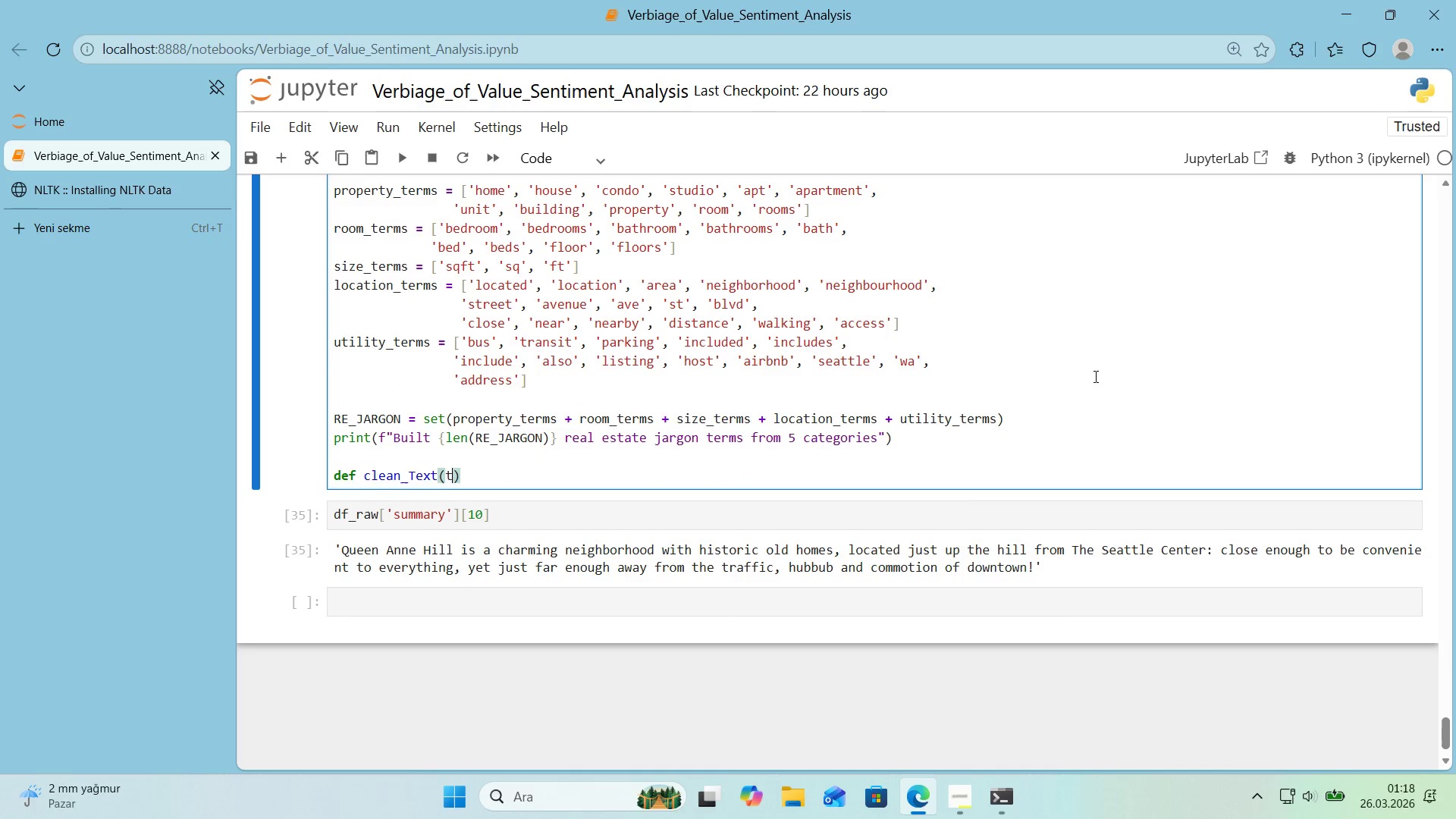 
 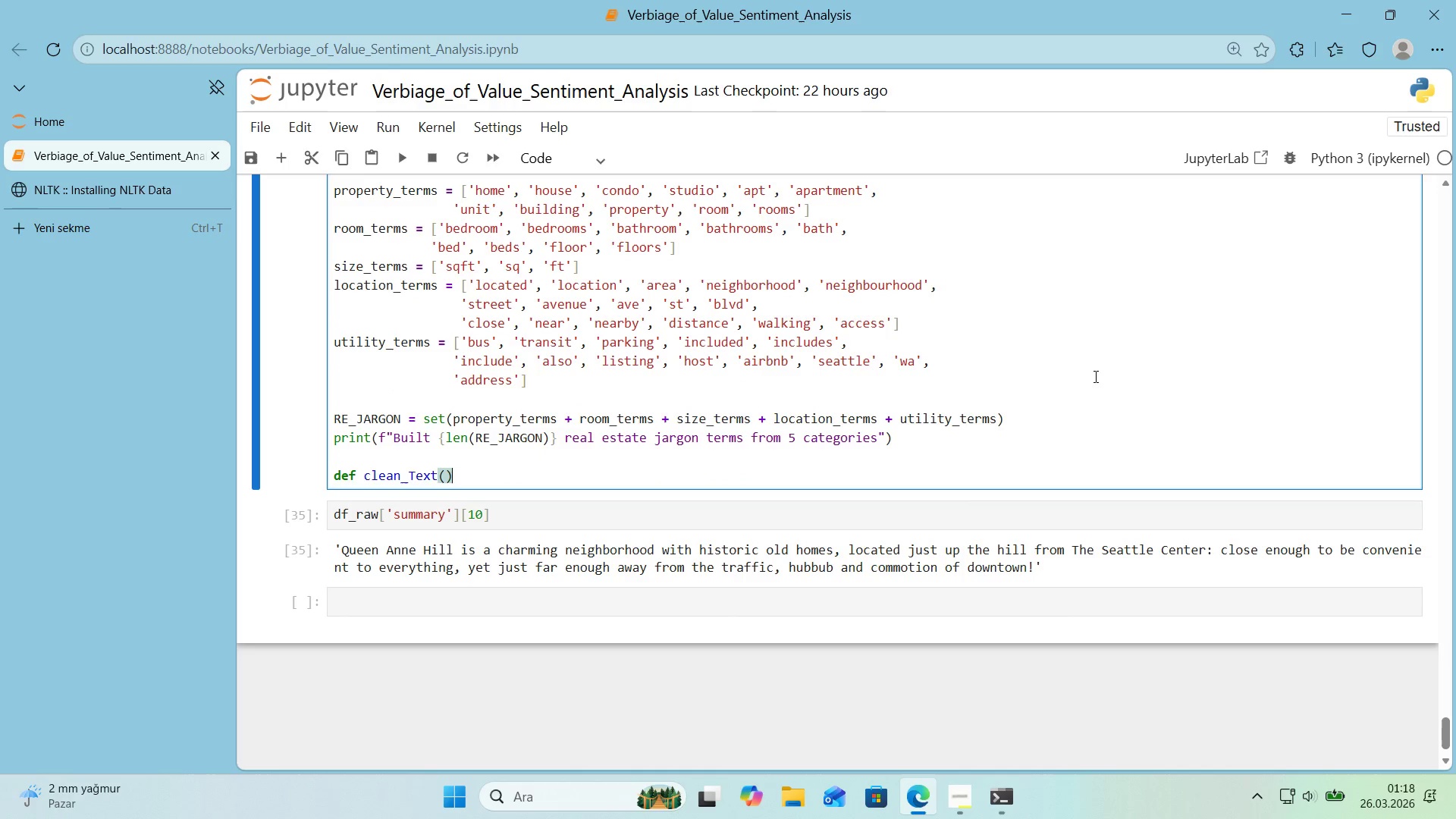 
key(ArrowLeft)
 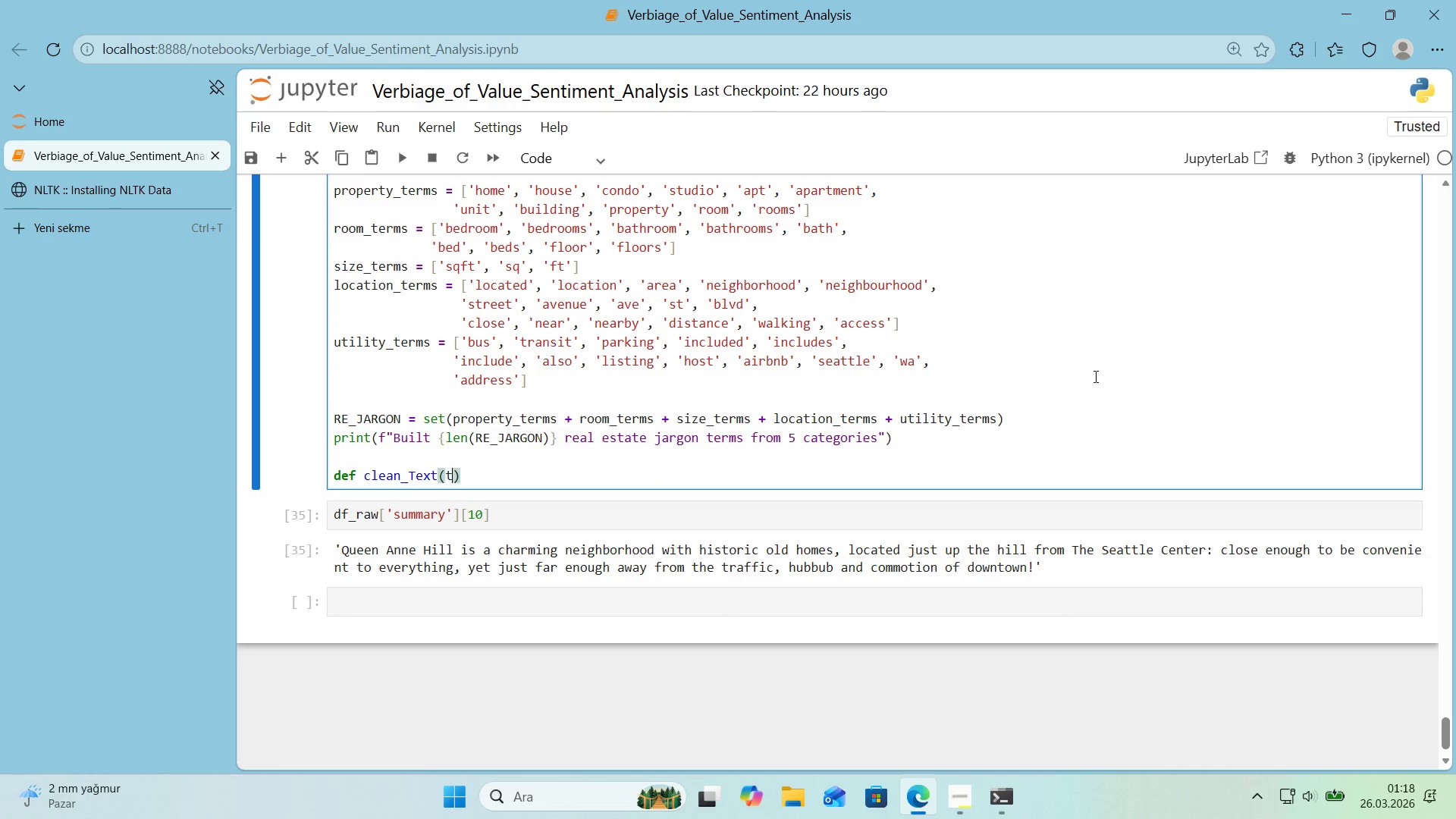 
type(text)
 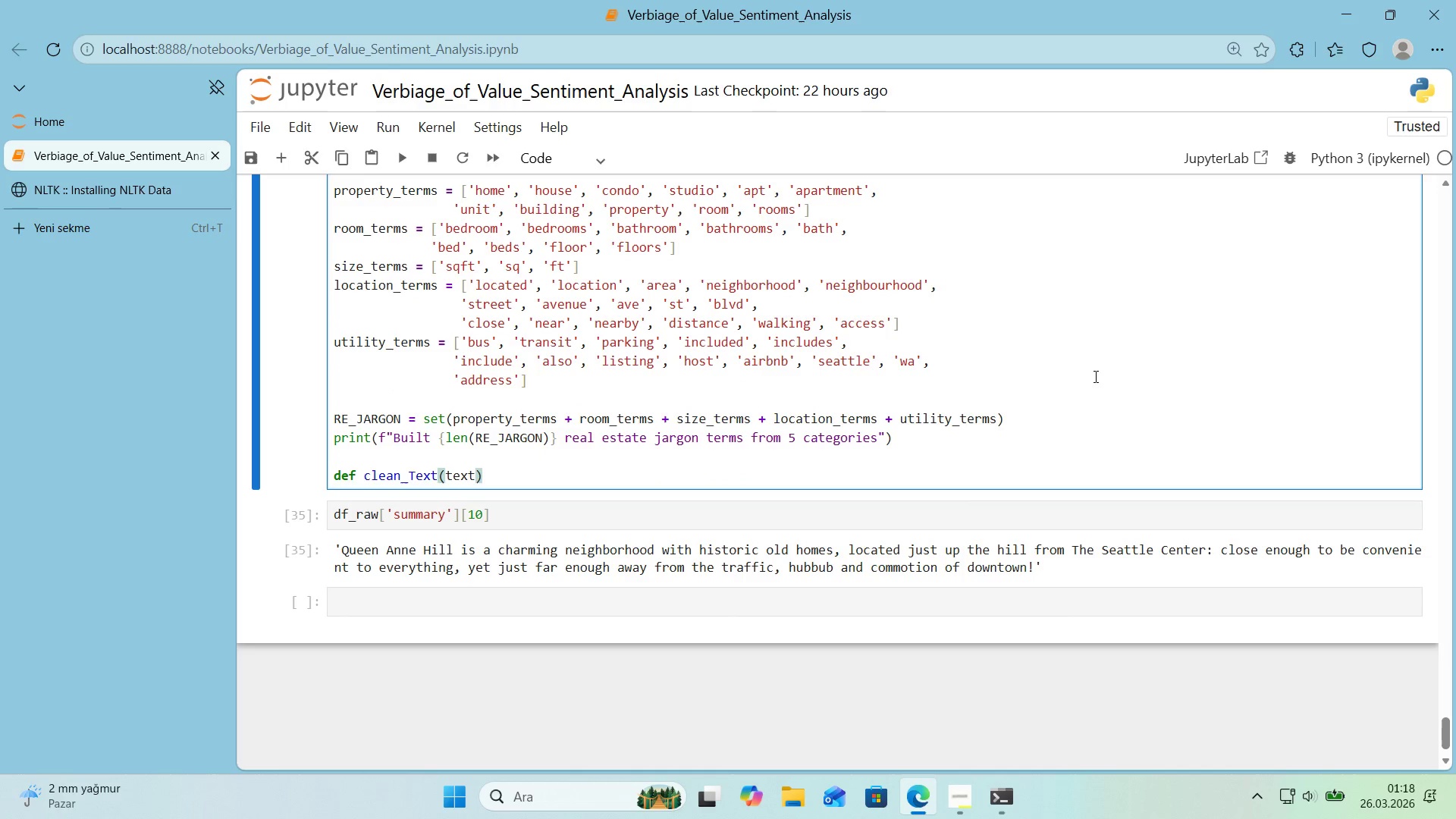 
key(ArrowRight)
 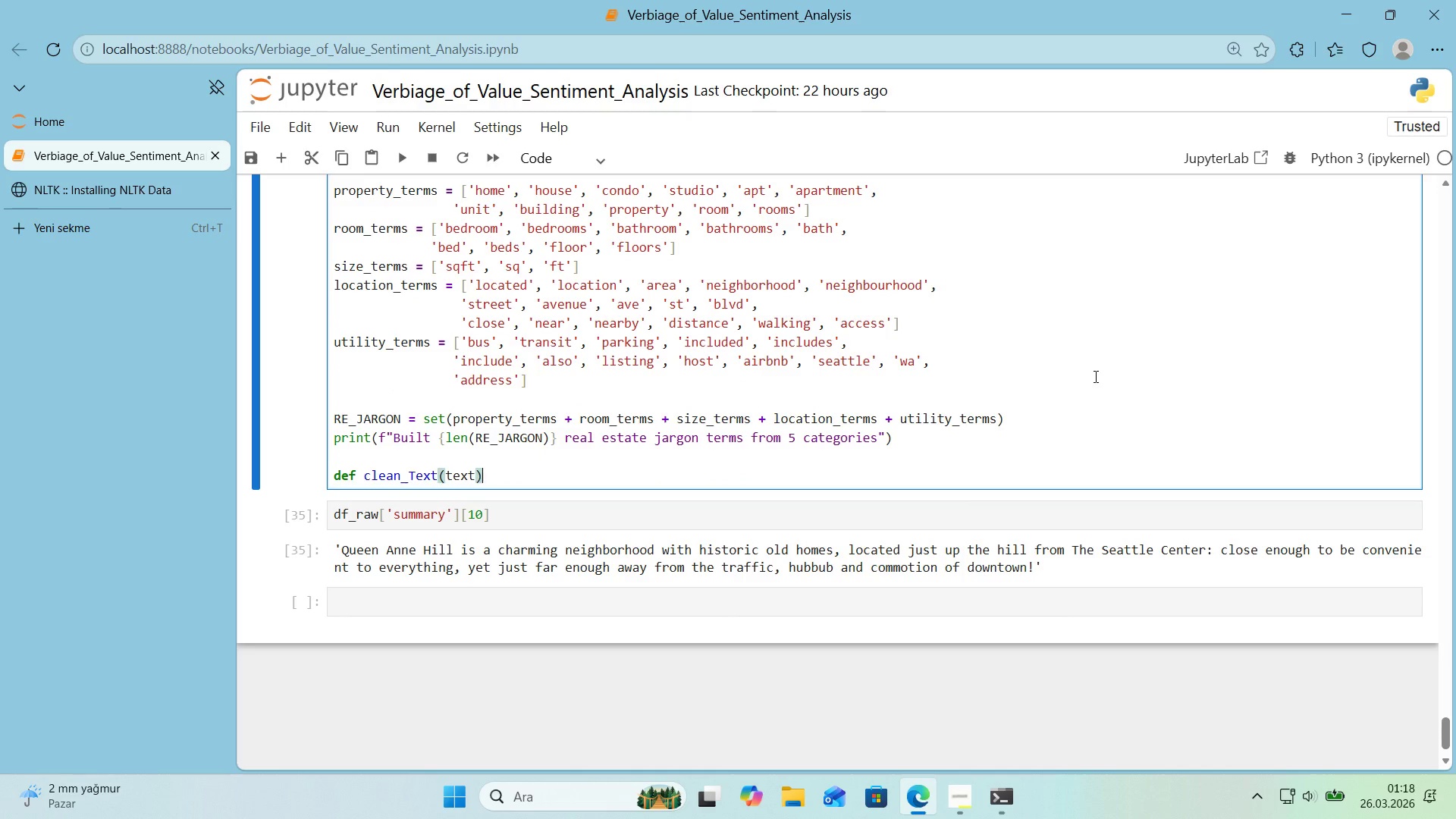 
key(Shift+ShiftRight)
 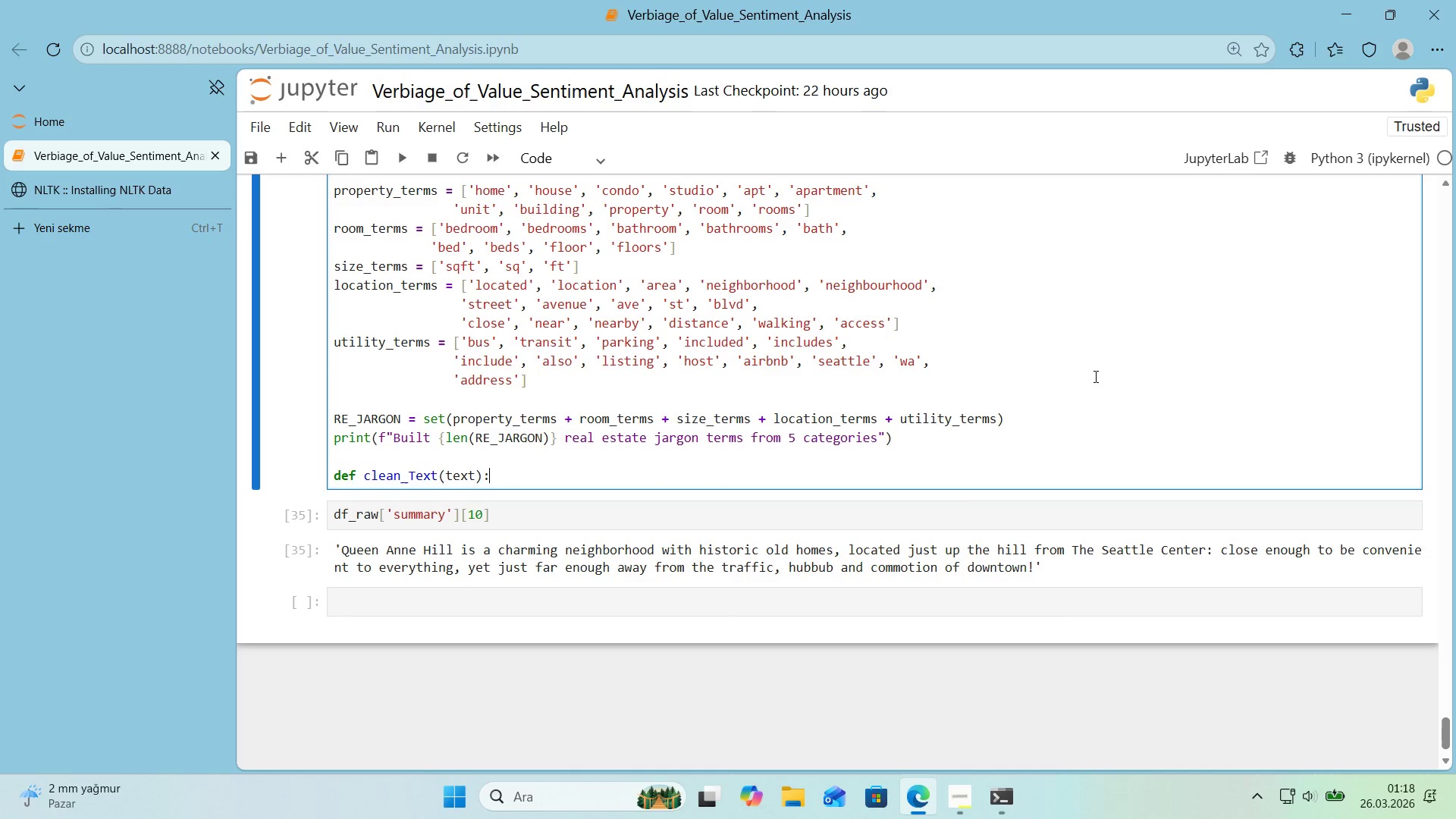 
key(Shift+Period)
 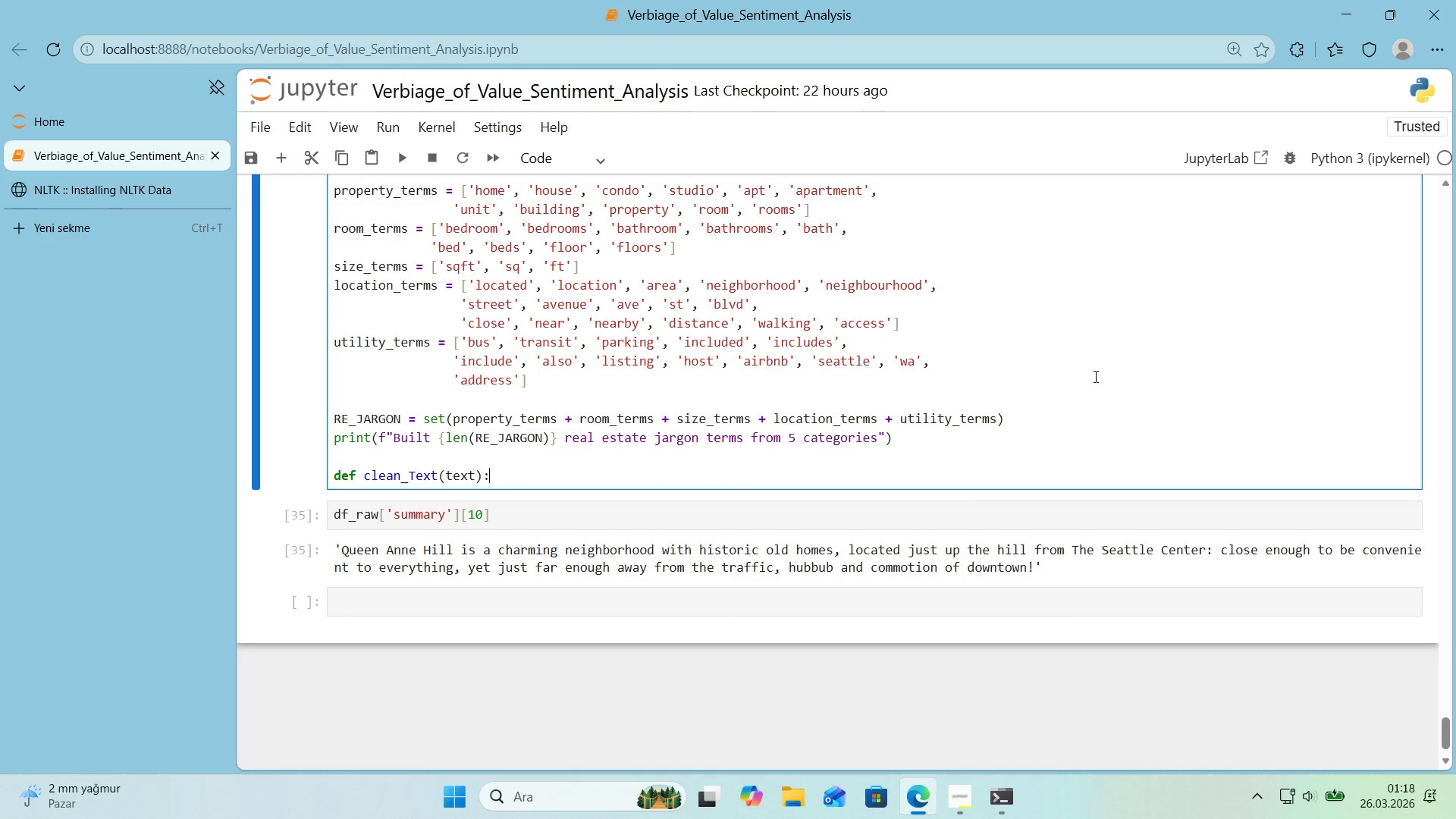 
left_click([957, 524])
 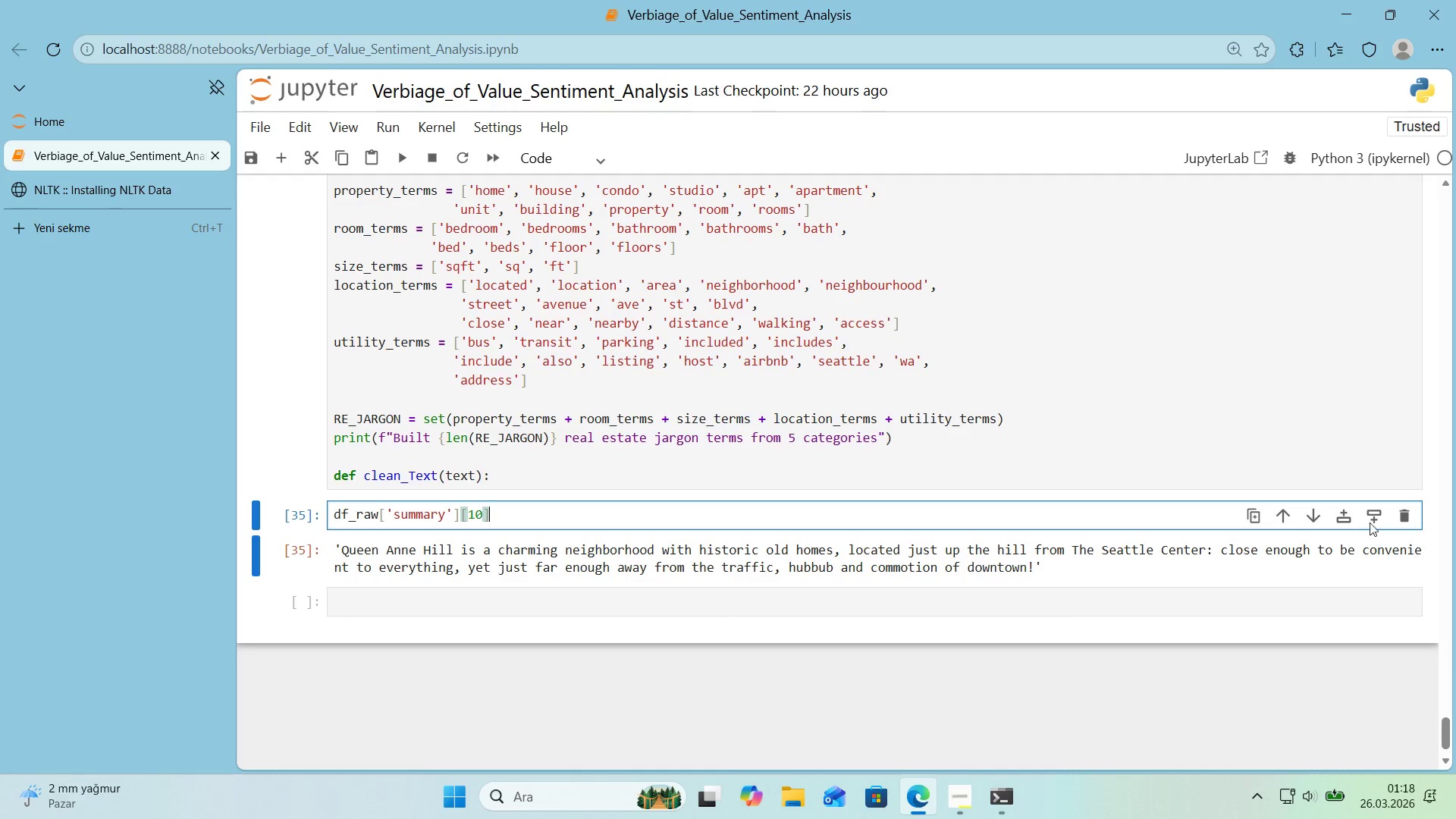 
left_click([1411, 517])
 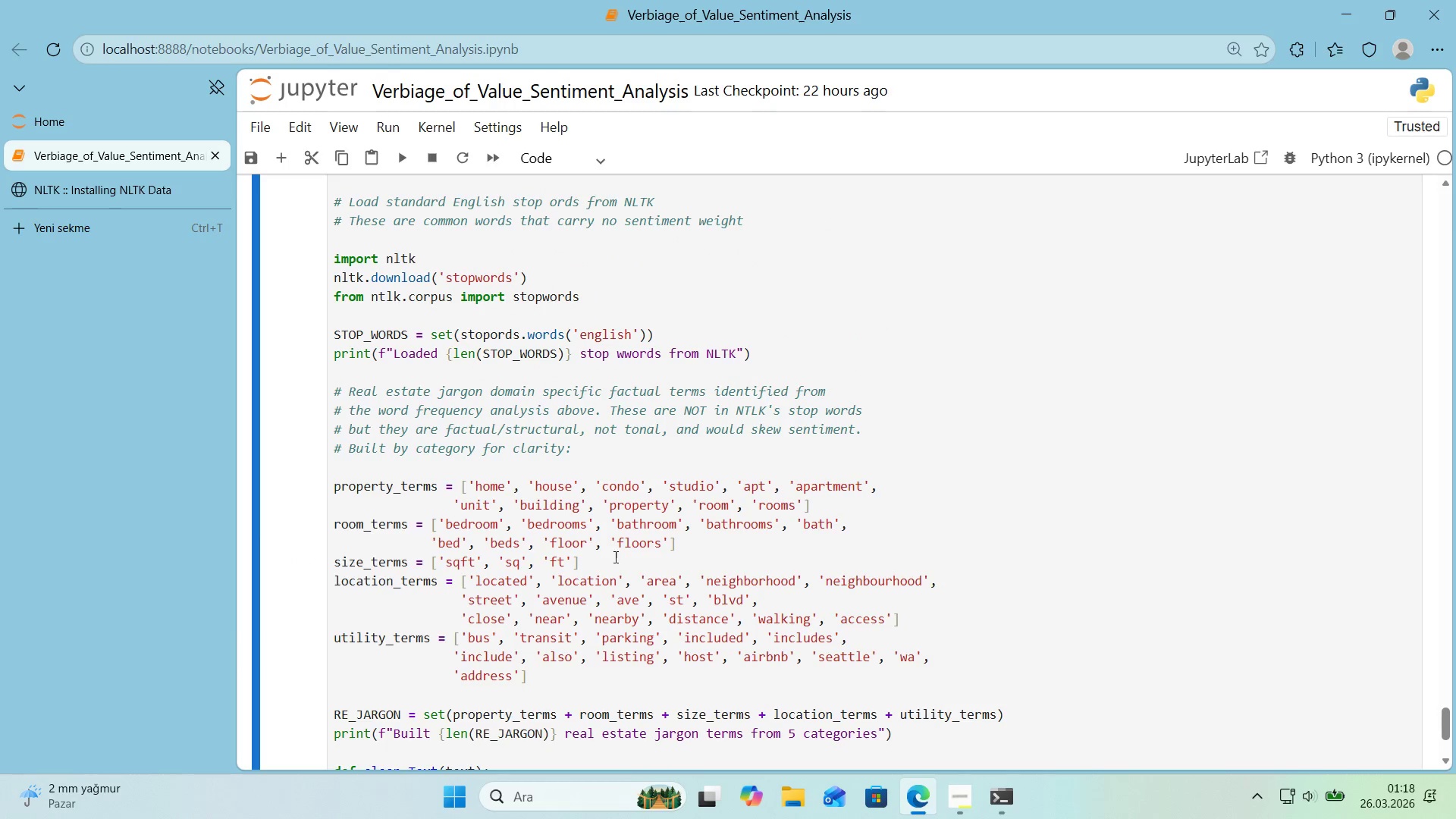 
scroll: coordinate [576, 551], scroll_direction: down, amount: 4.0
 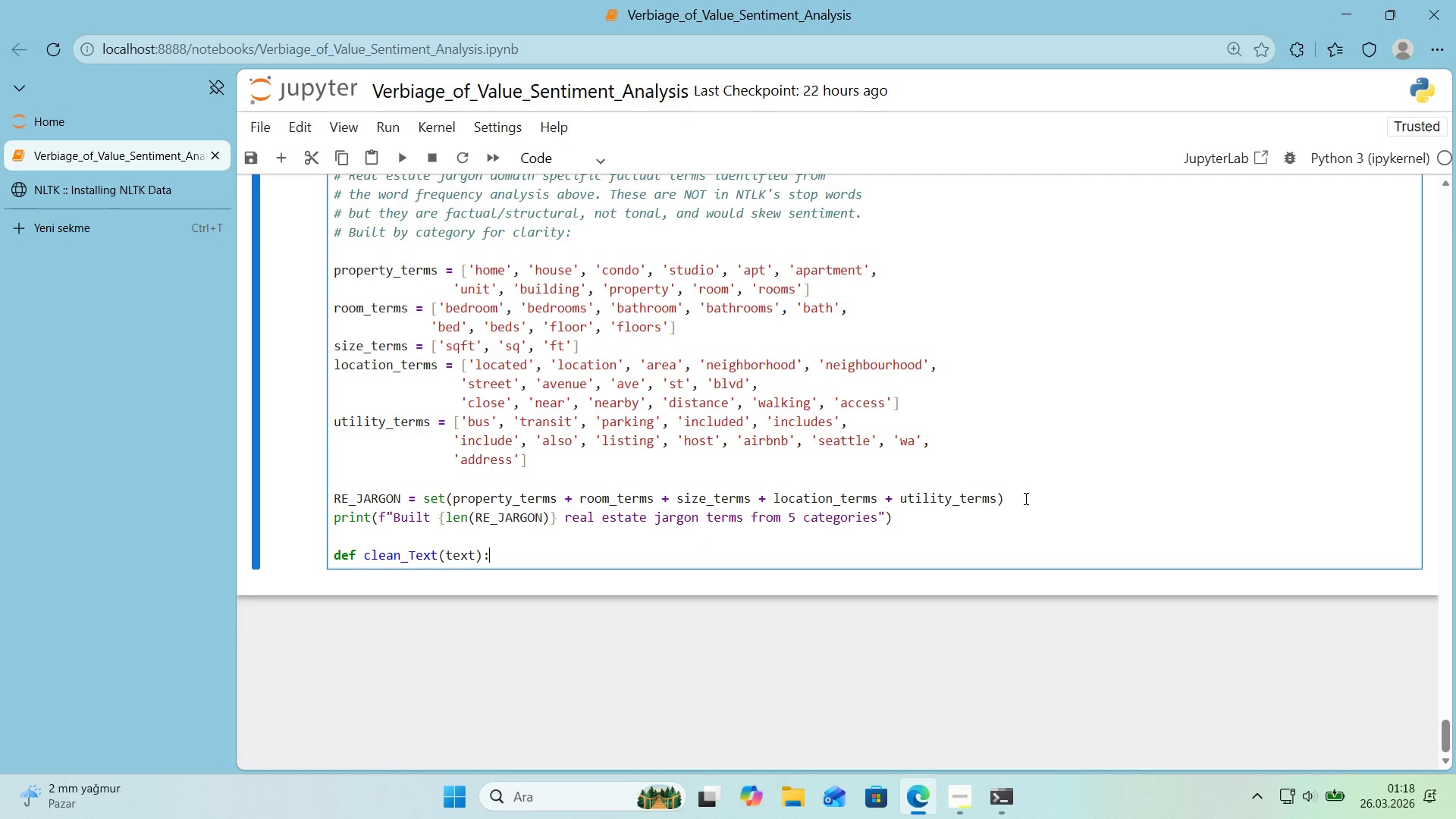 
key(Enter)
 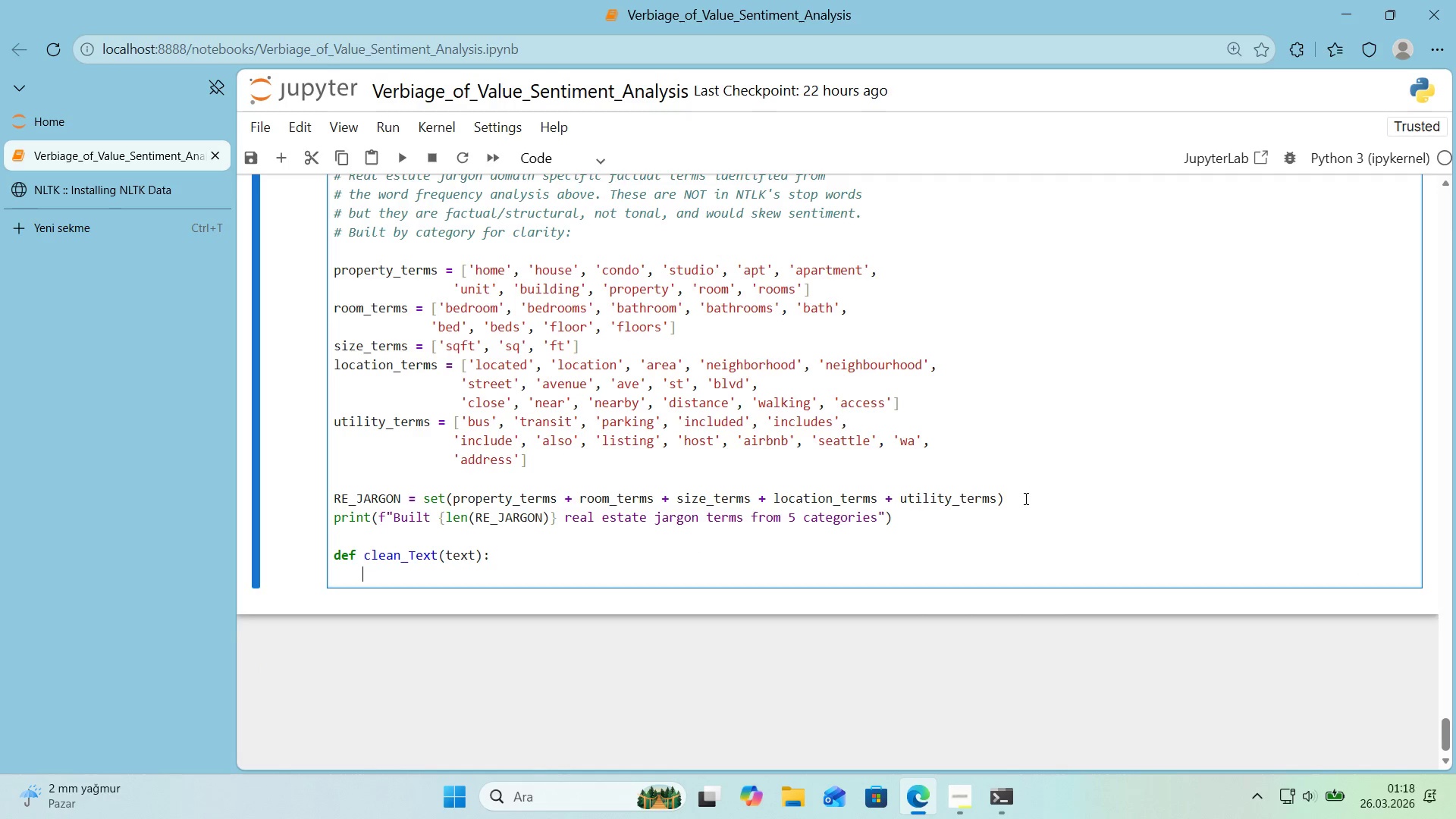 
key(Enter)
 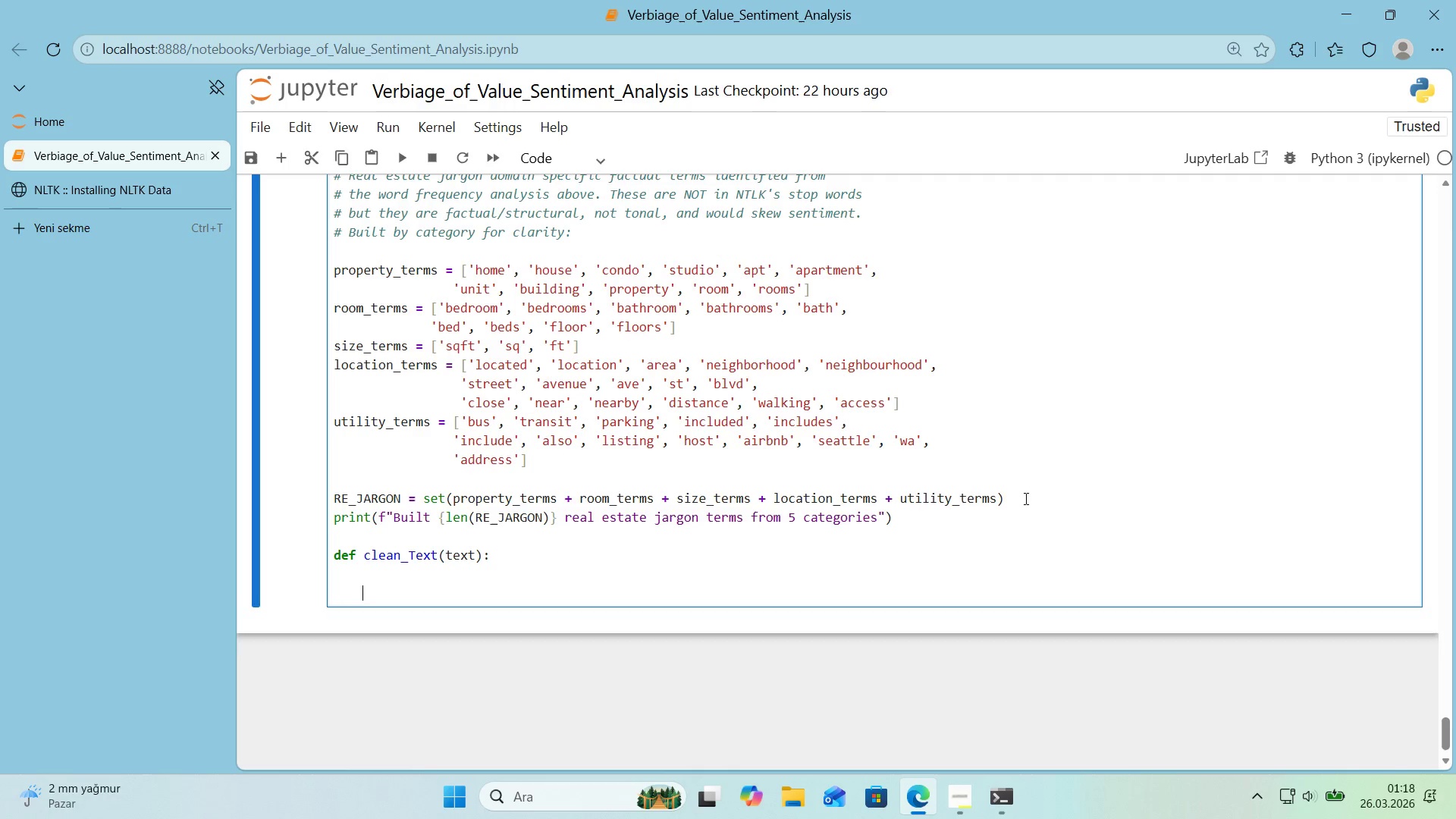 
key(Enter)
 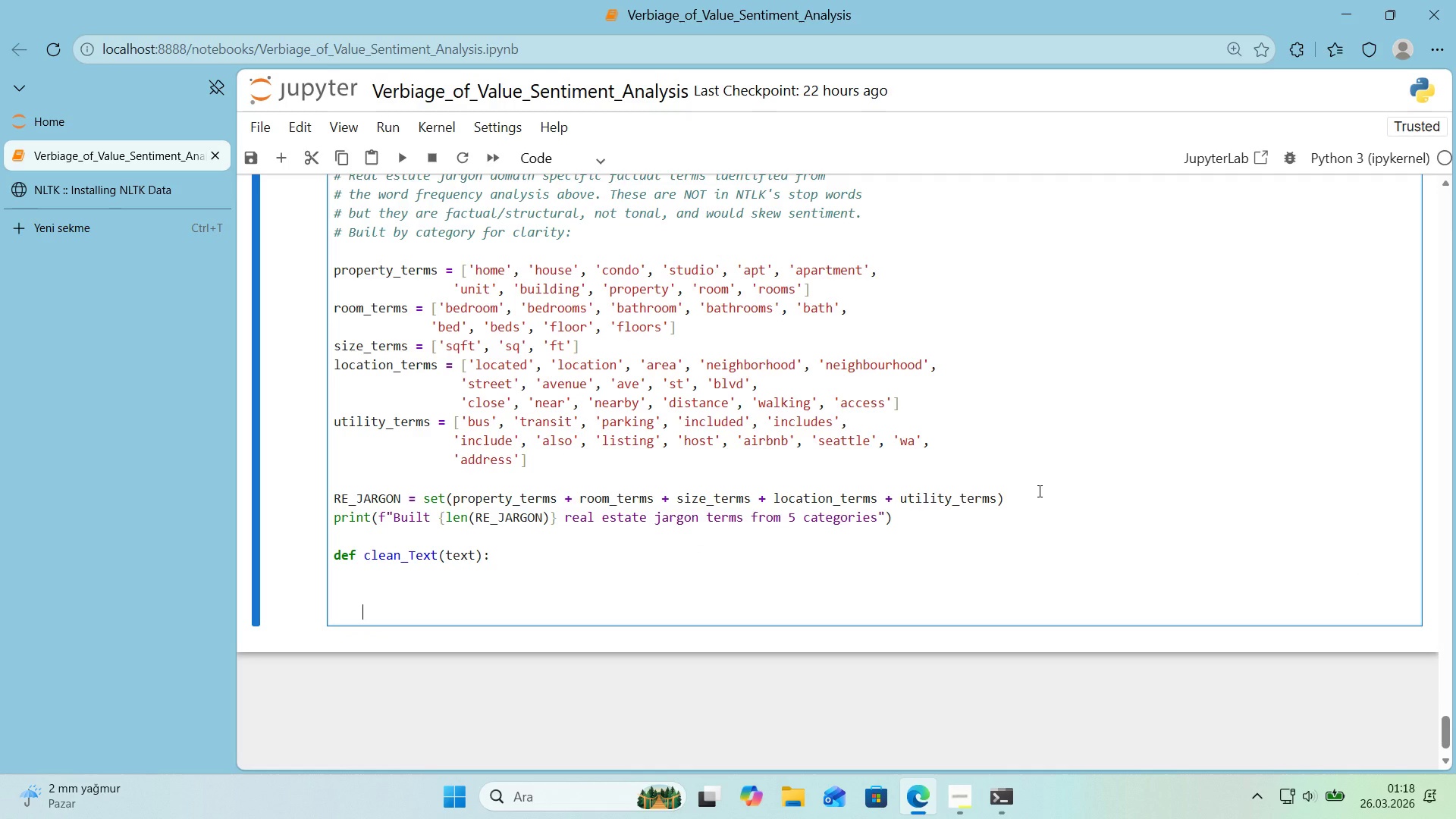 
key(Backspace)
 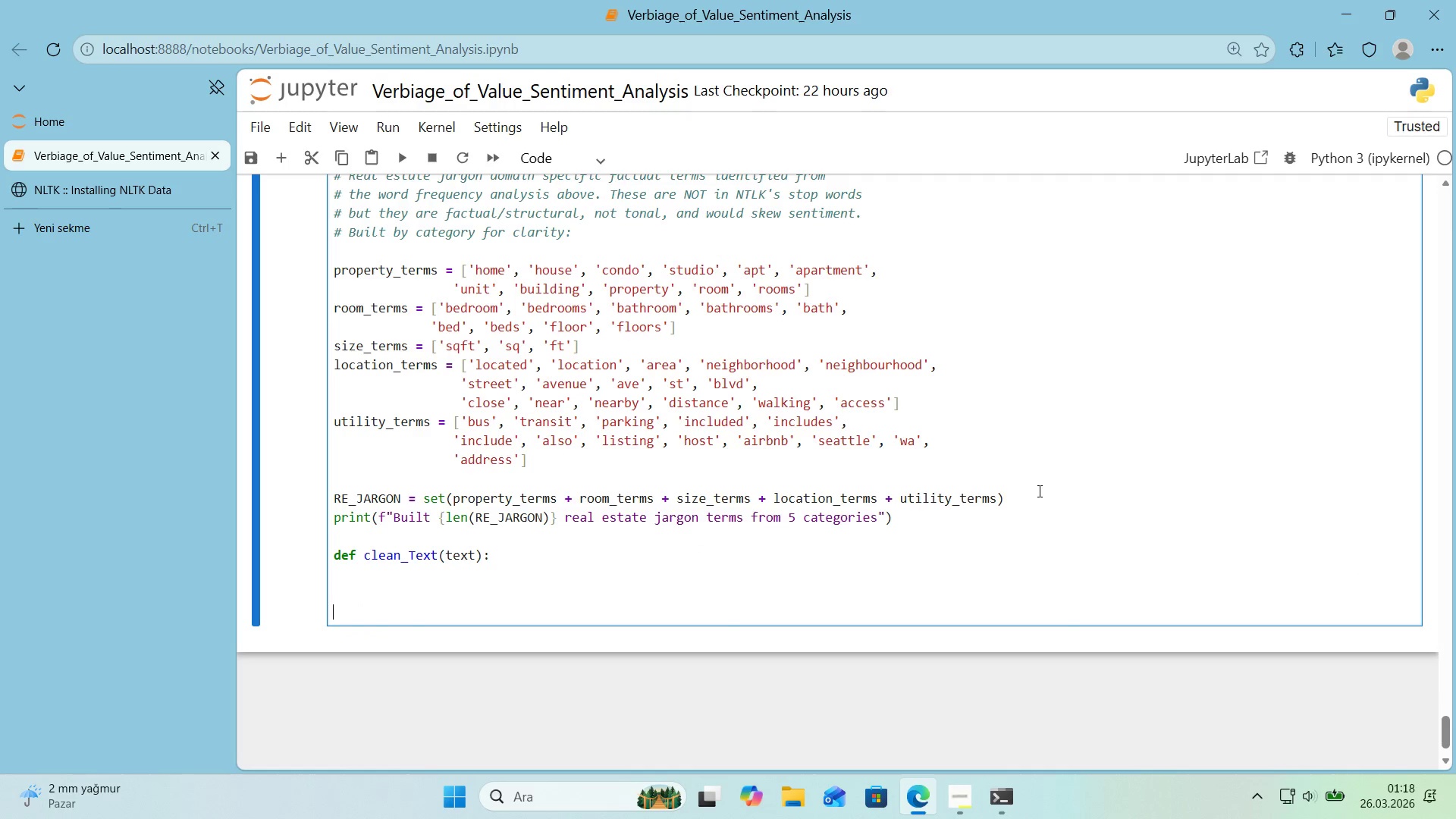 
key(Backspace)
 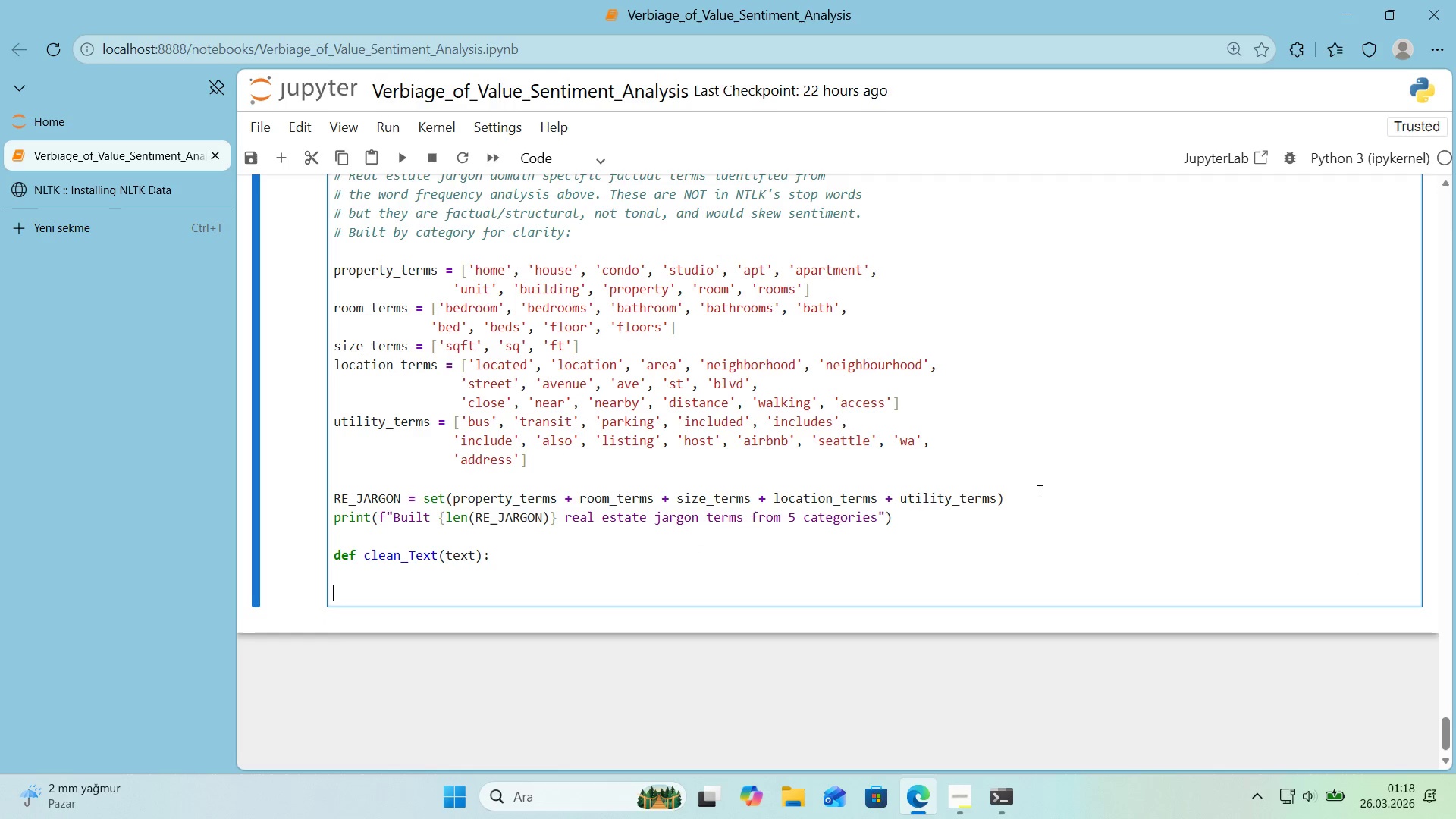 
key(Backspace)
 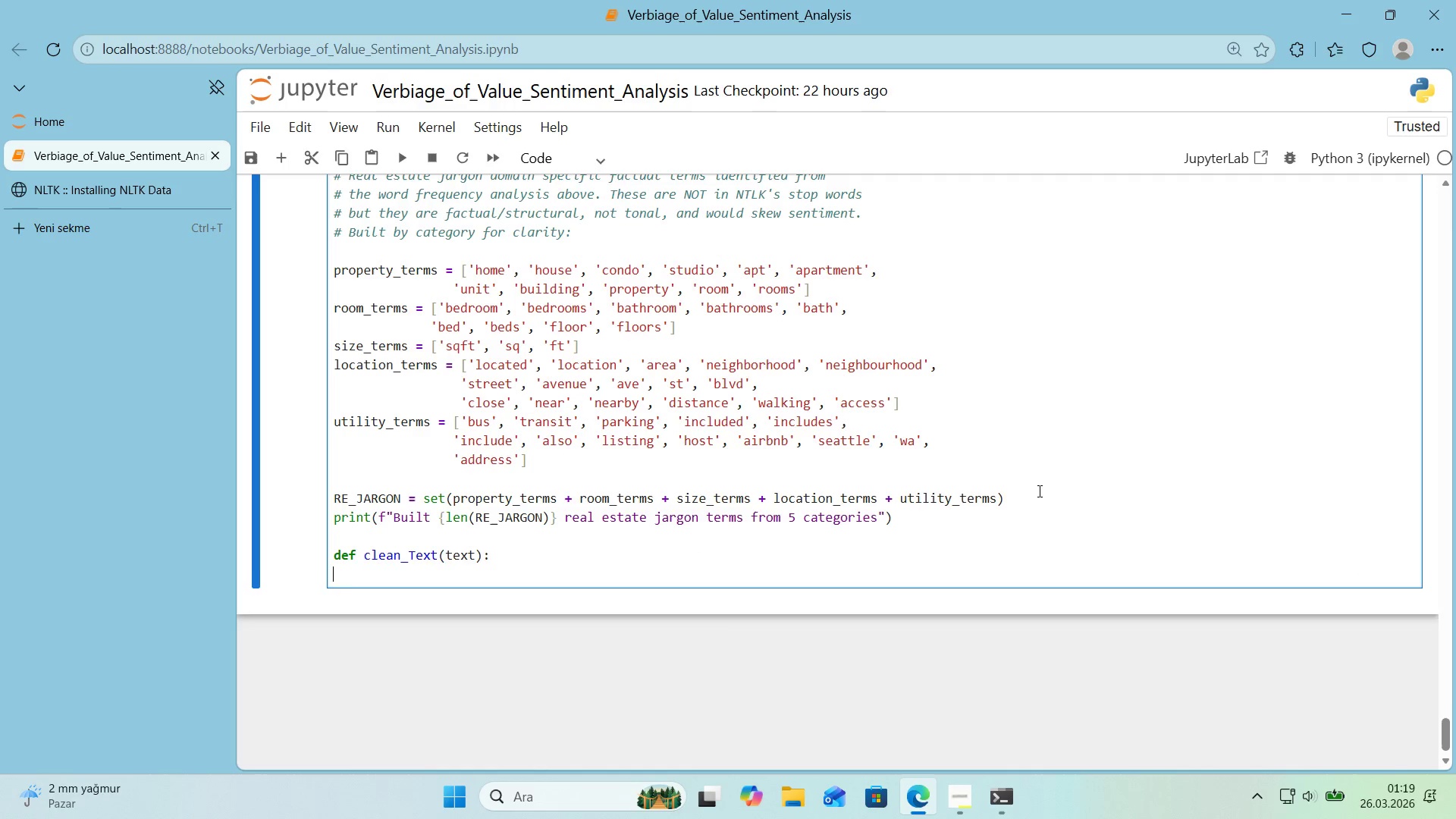 
key(Backspace)
 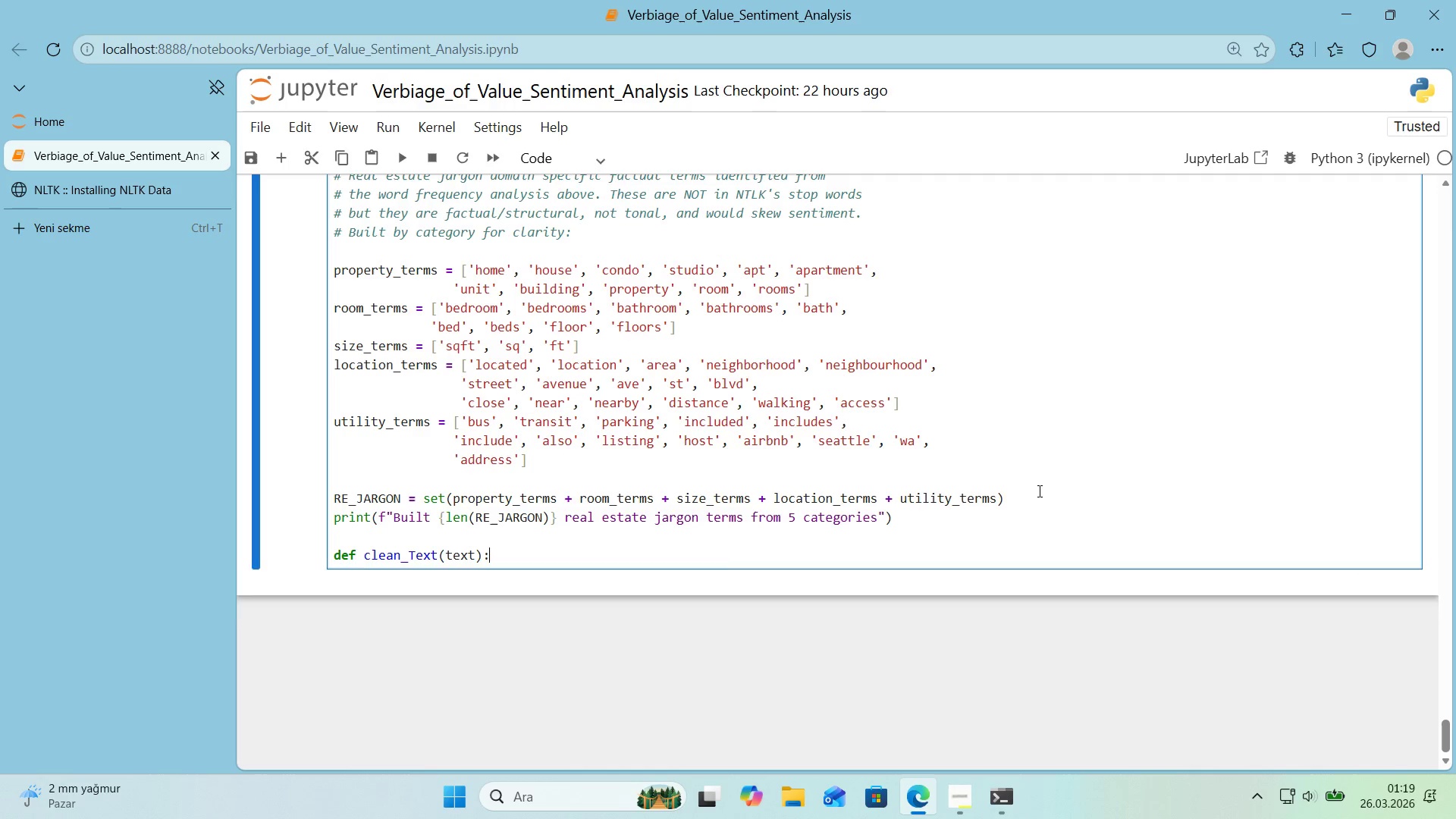 
key(Enter)
 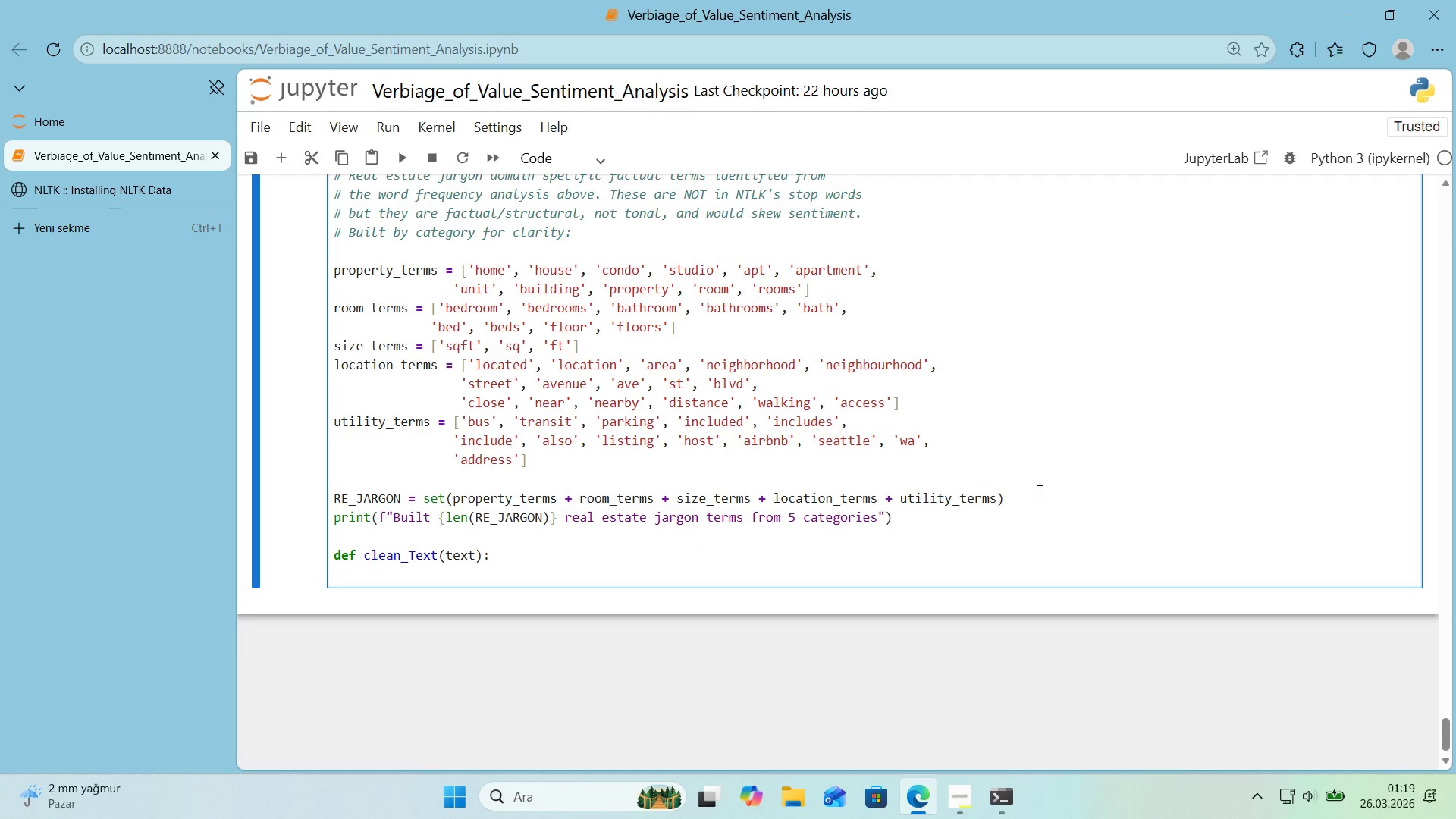 
key(Shift+Backquote)
 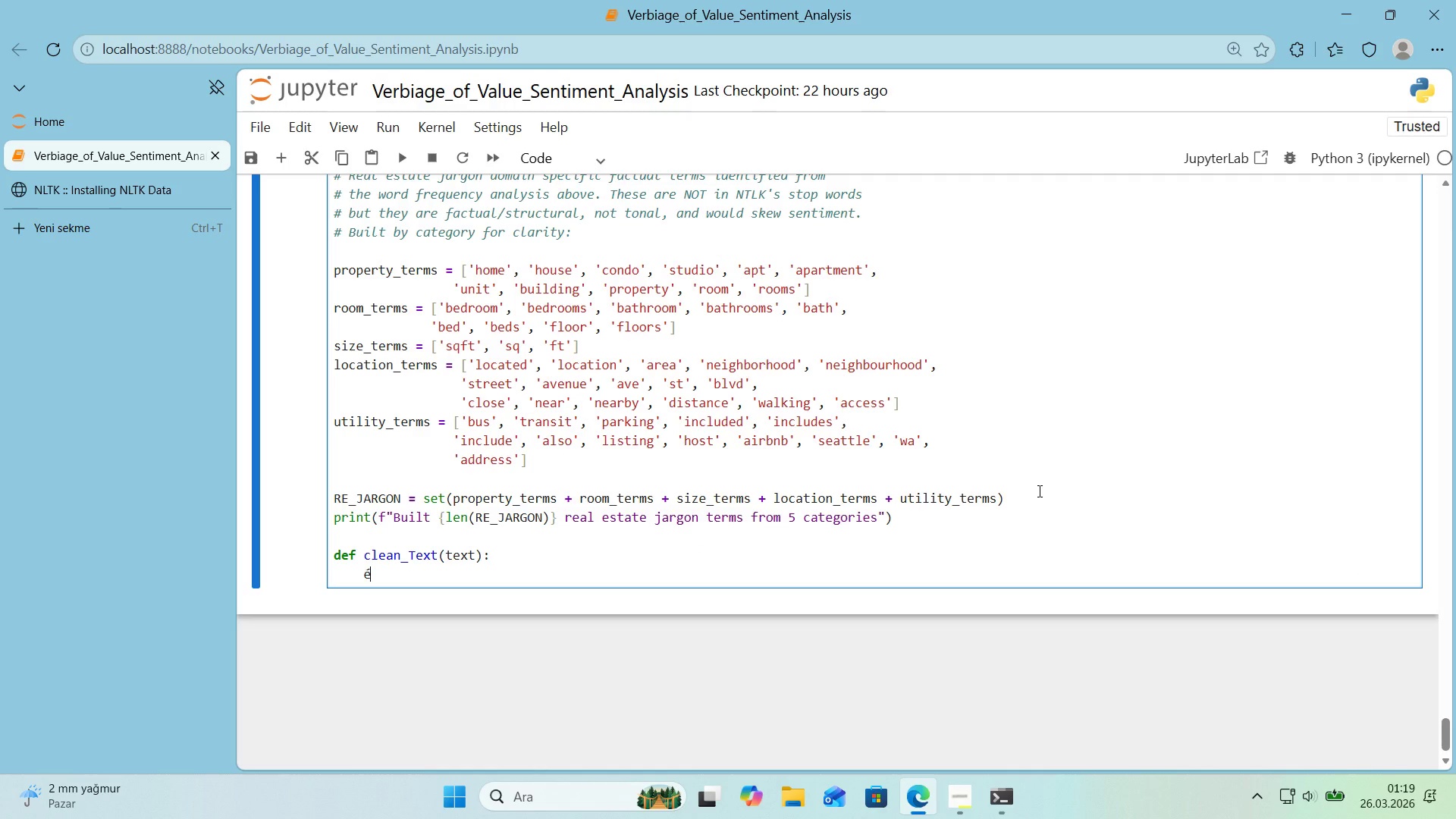 
key(Backspace)
 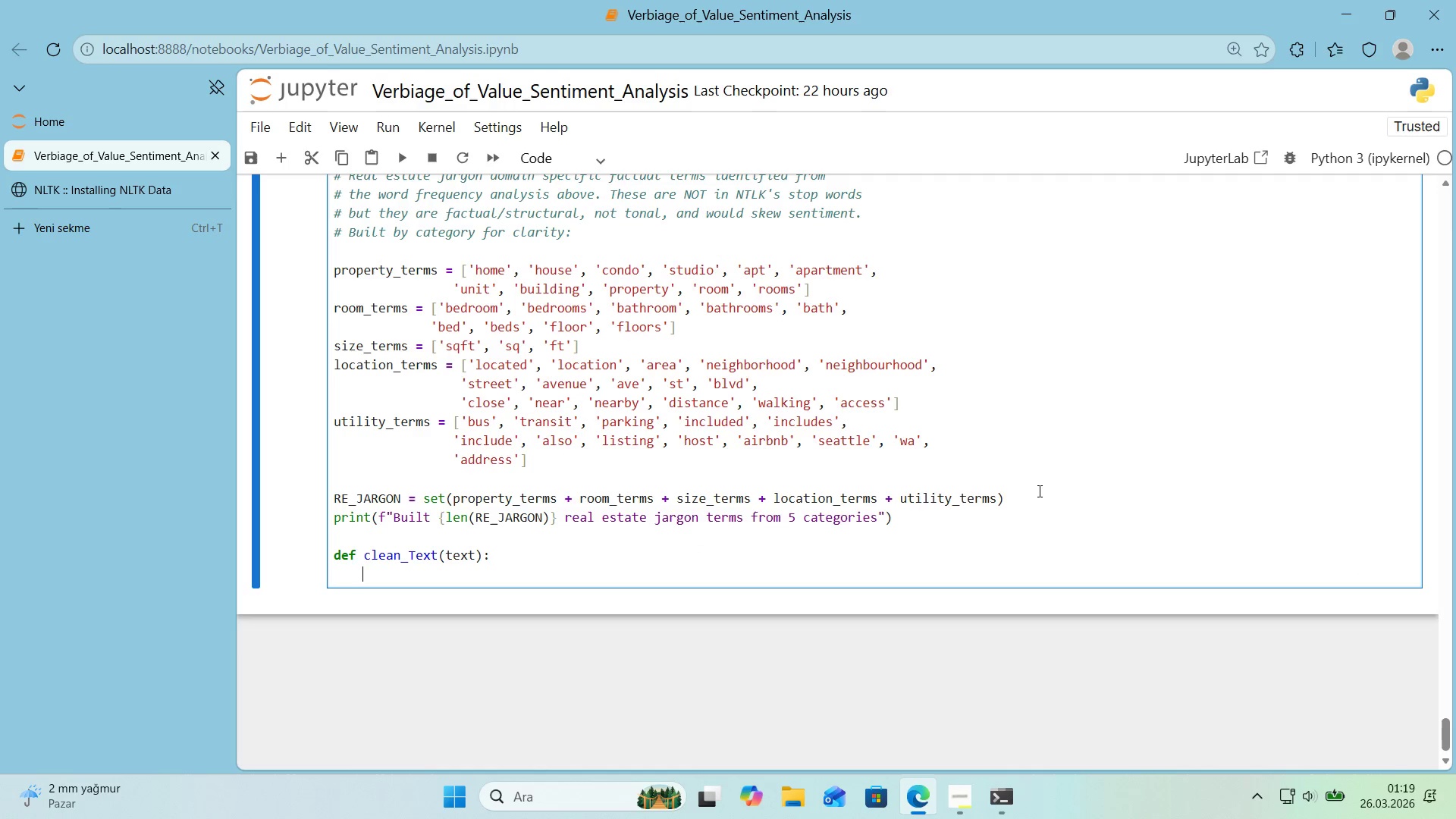 
key(Backquote)
 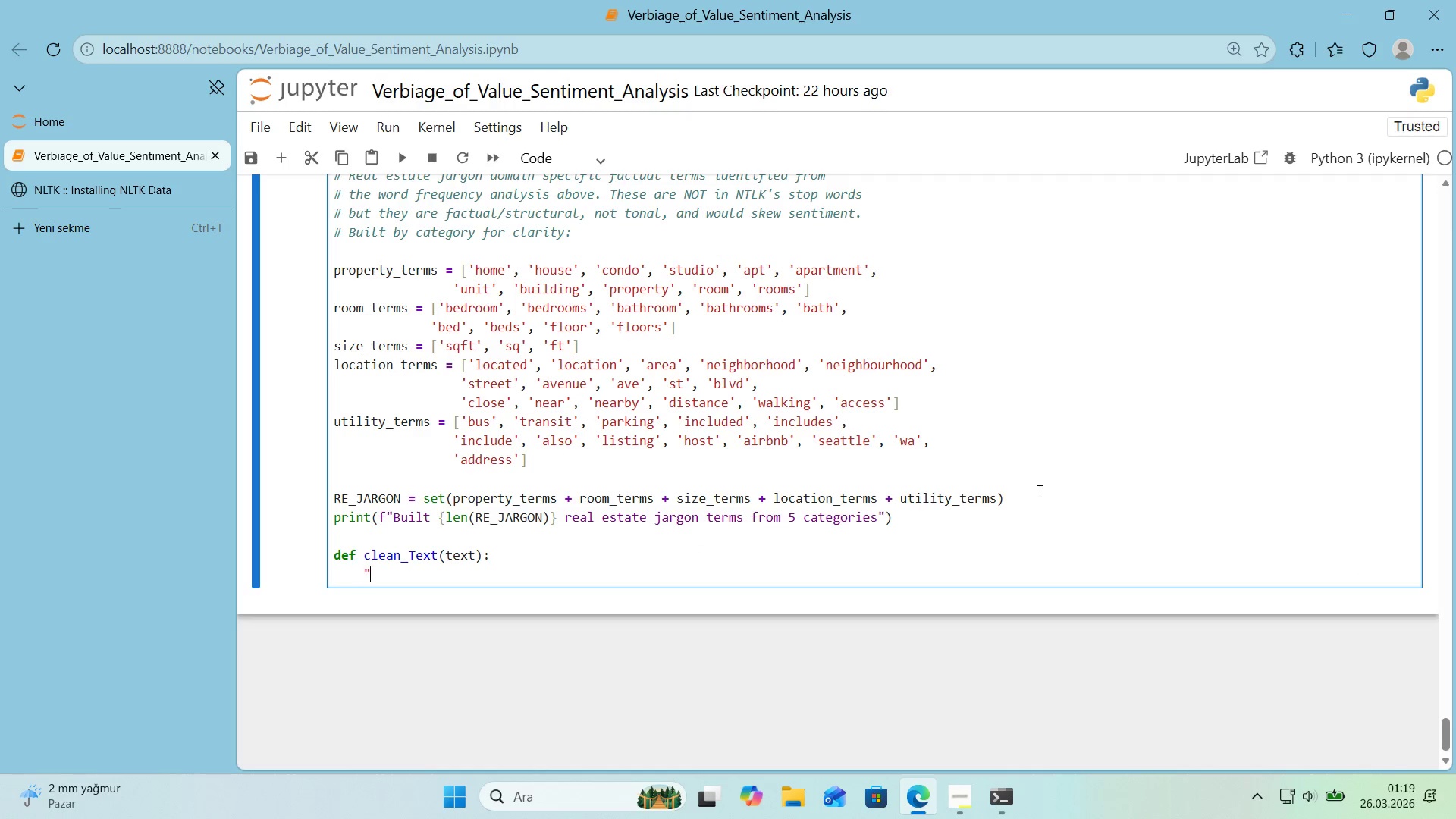 
key(Backquote)
 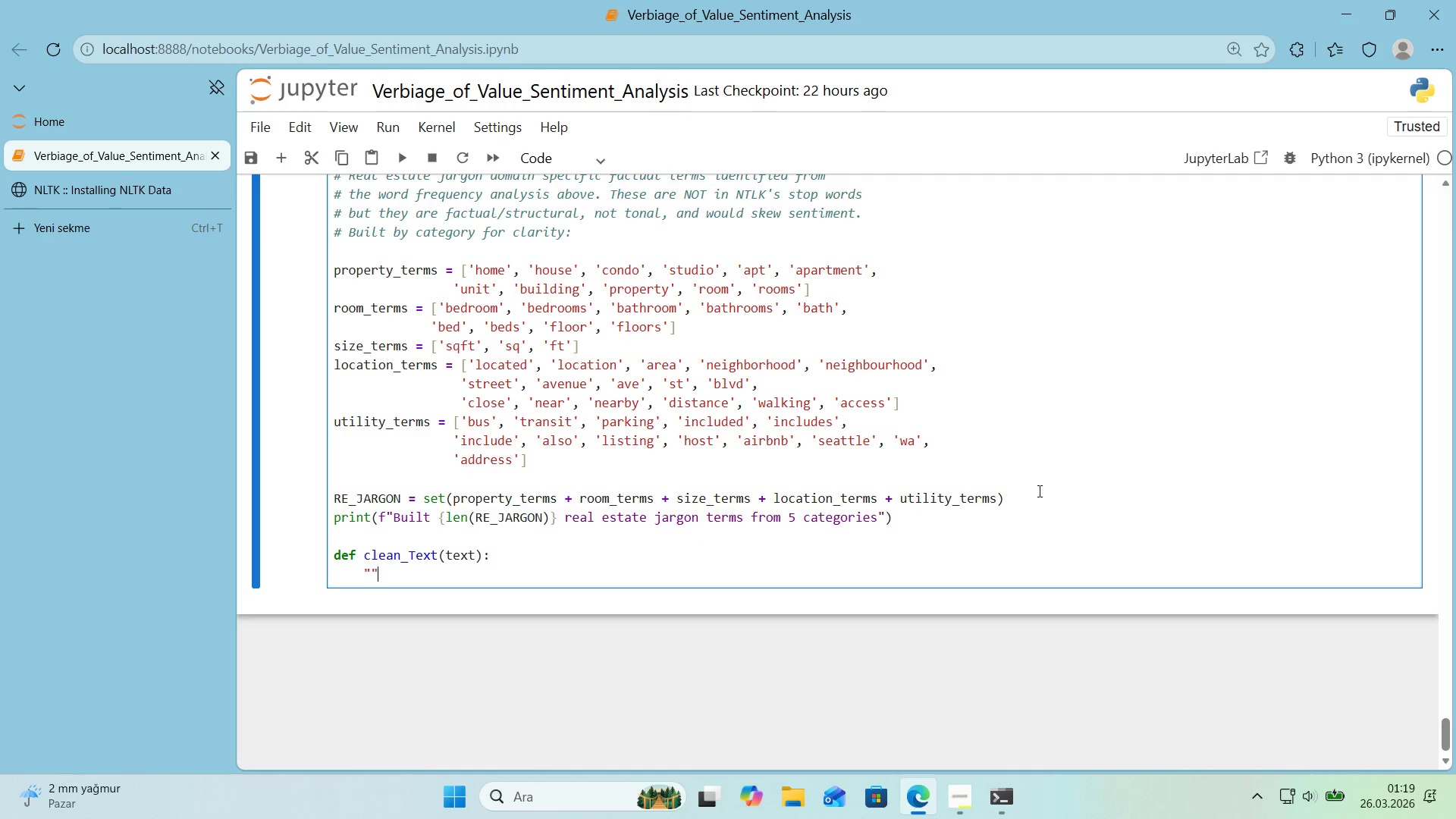 
key(Backquote)
 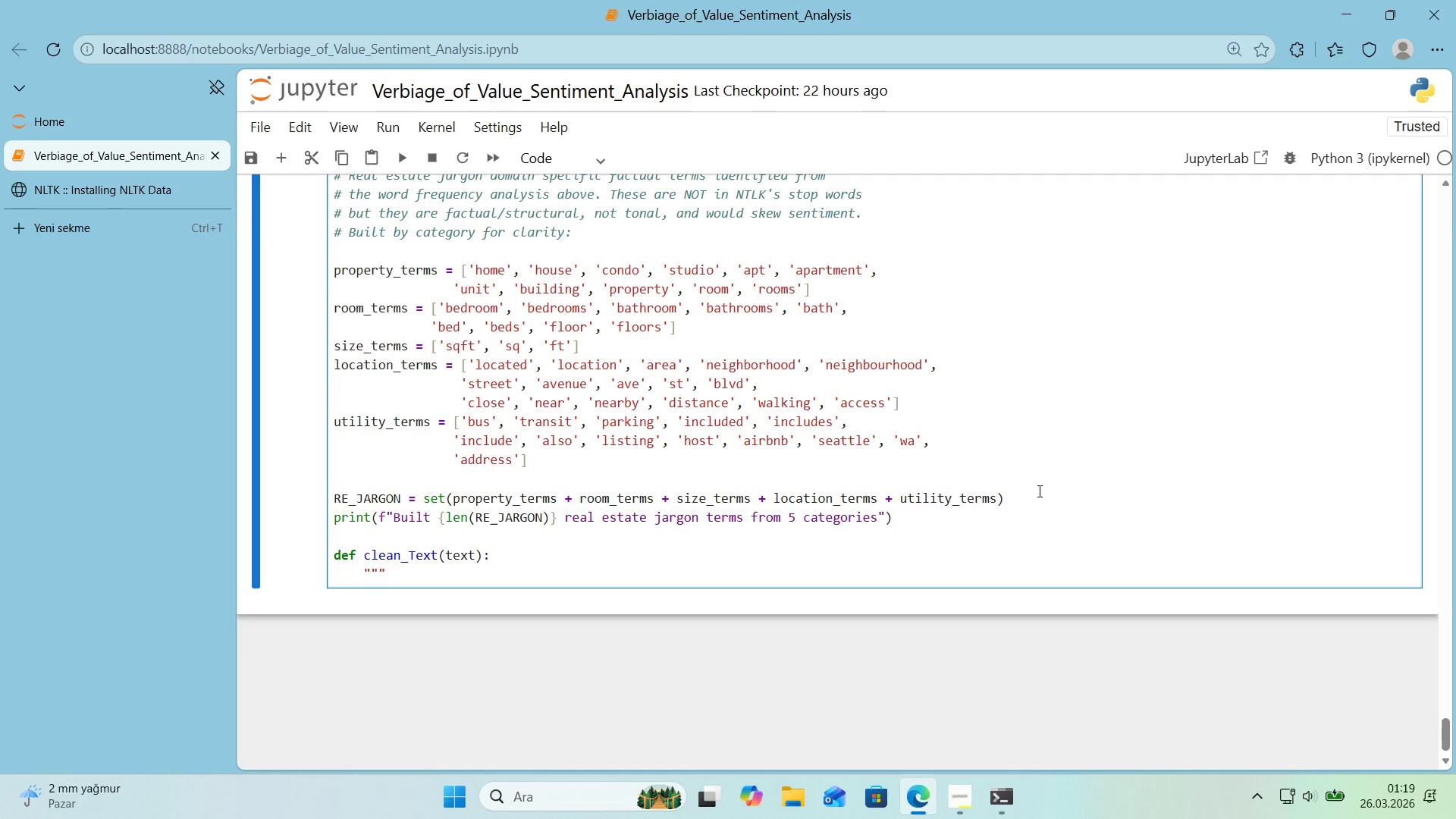 
key(Enter)
 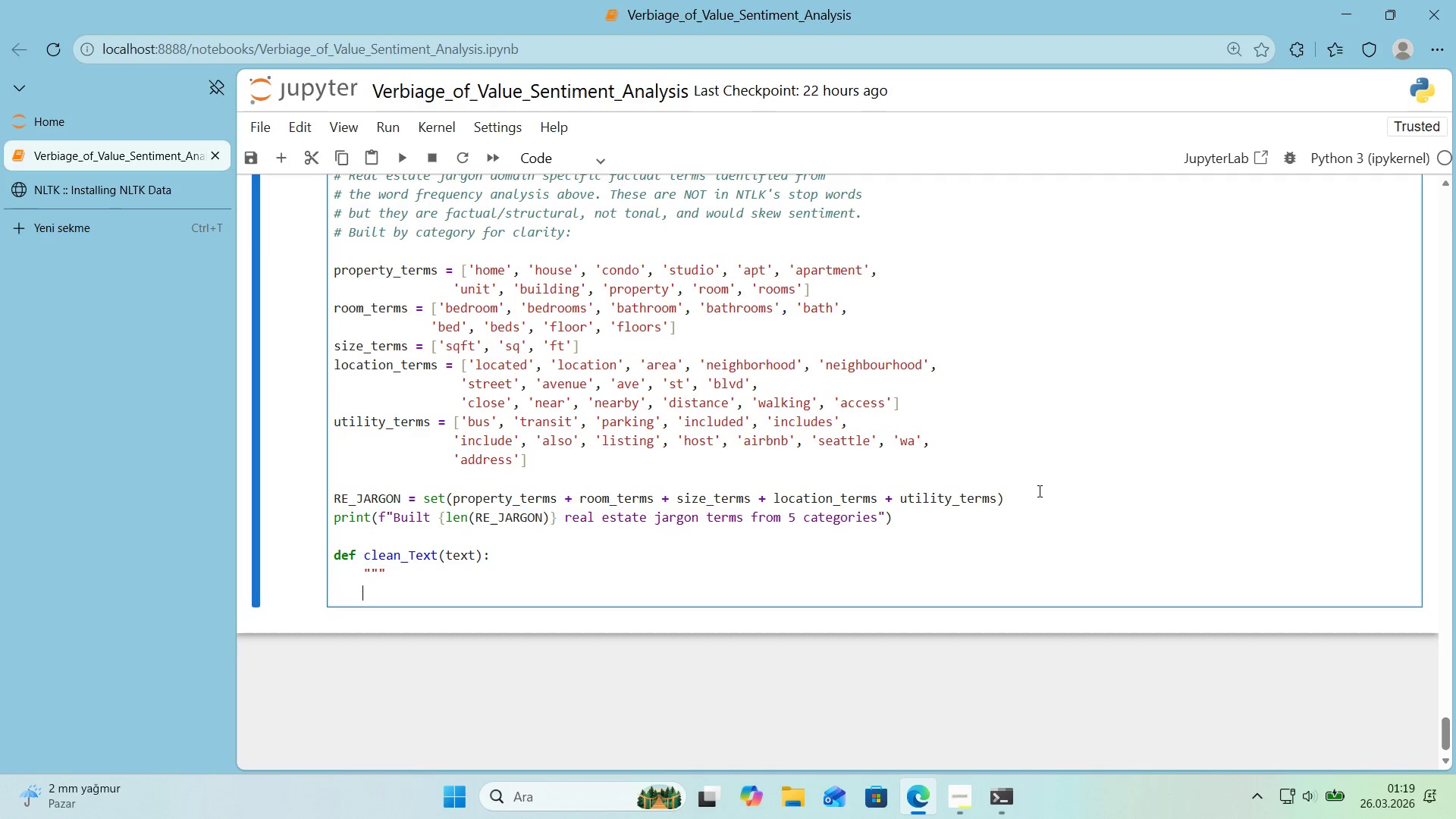 
key(Enter)
 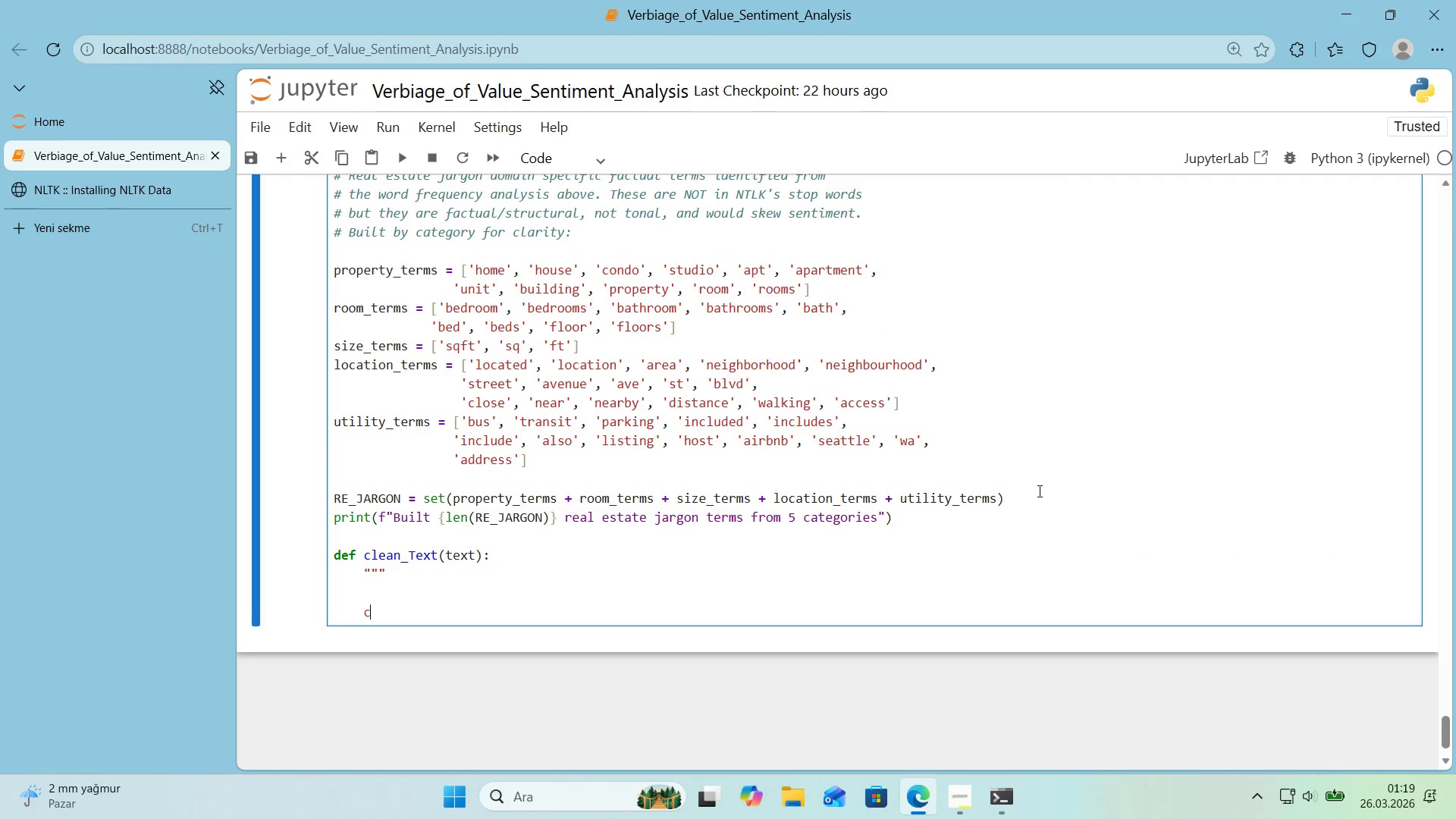 
key(C)
 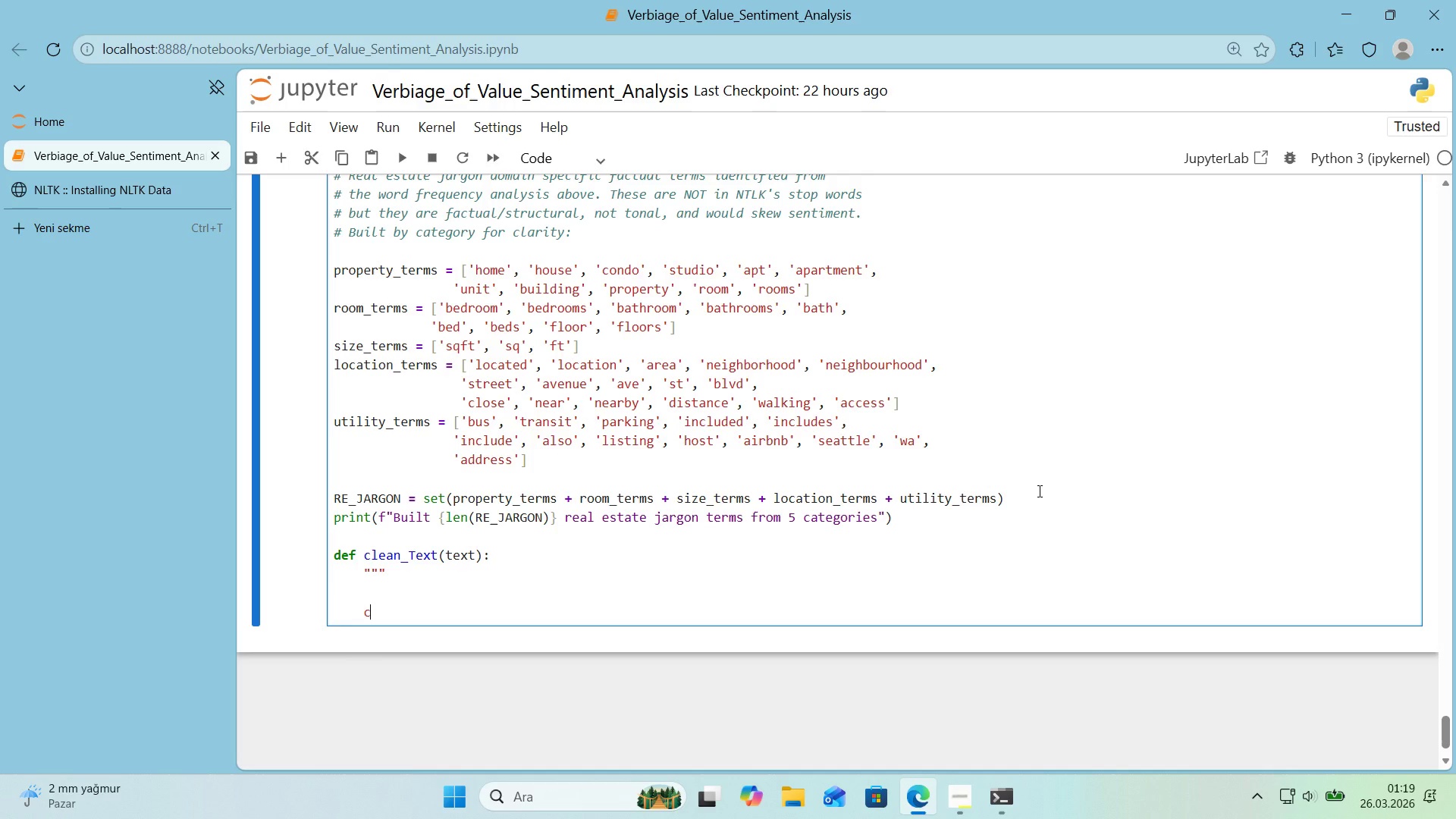 
key(CapsLock)
 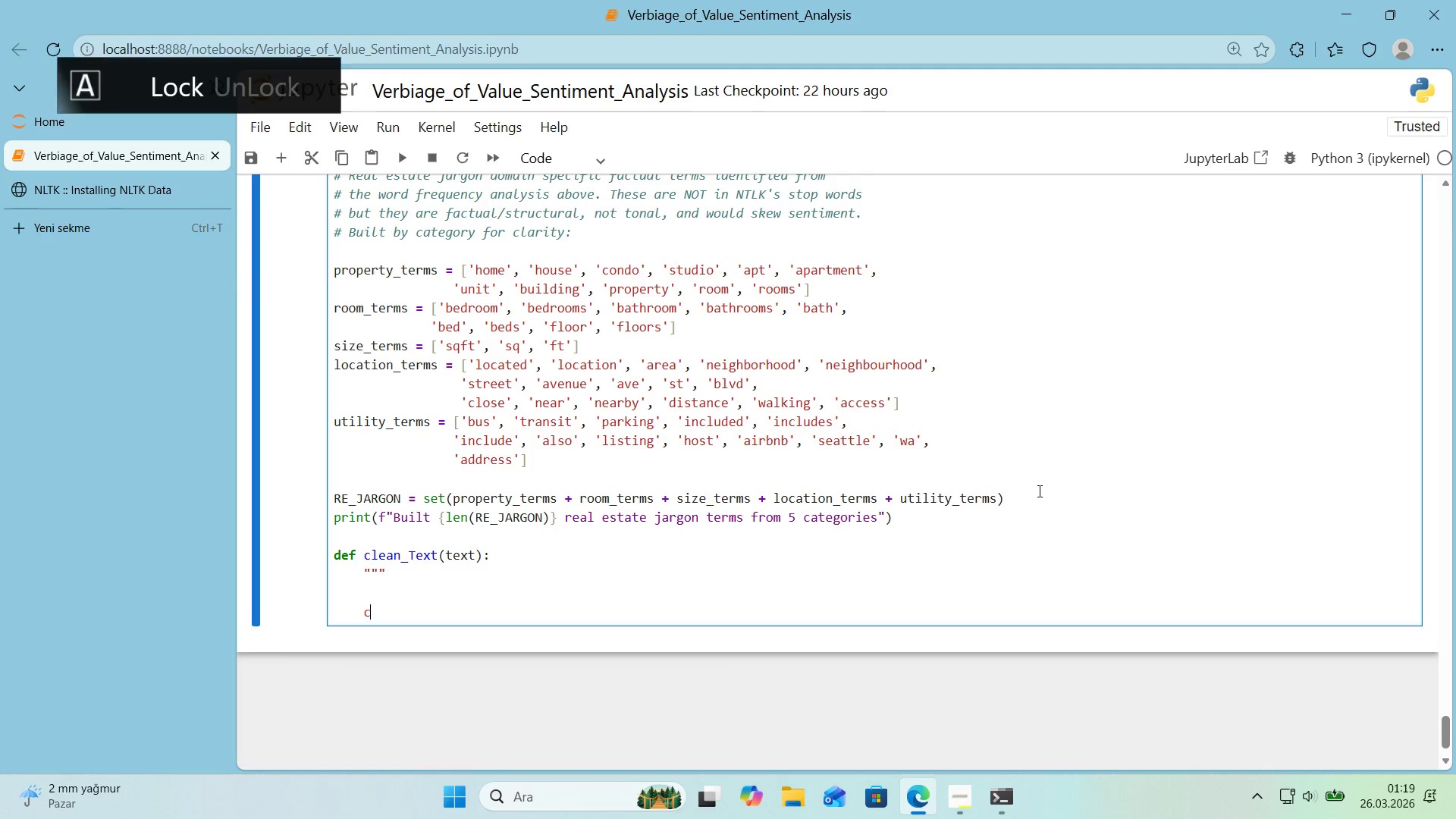 
key(Backspace)
 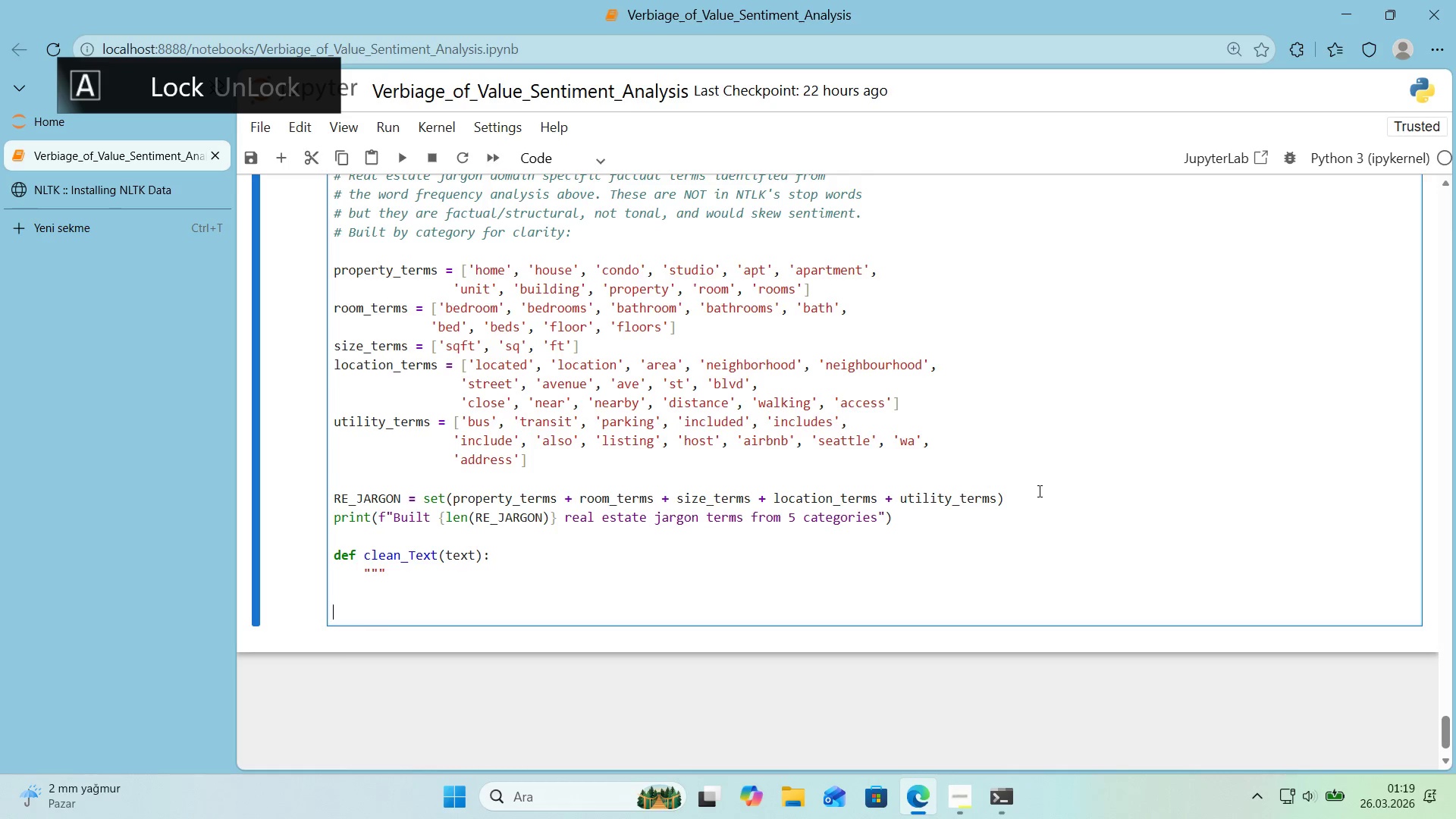 
key(Backspace)
 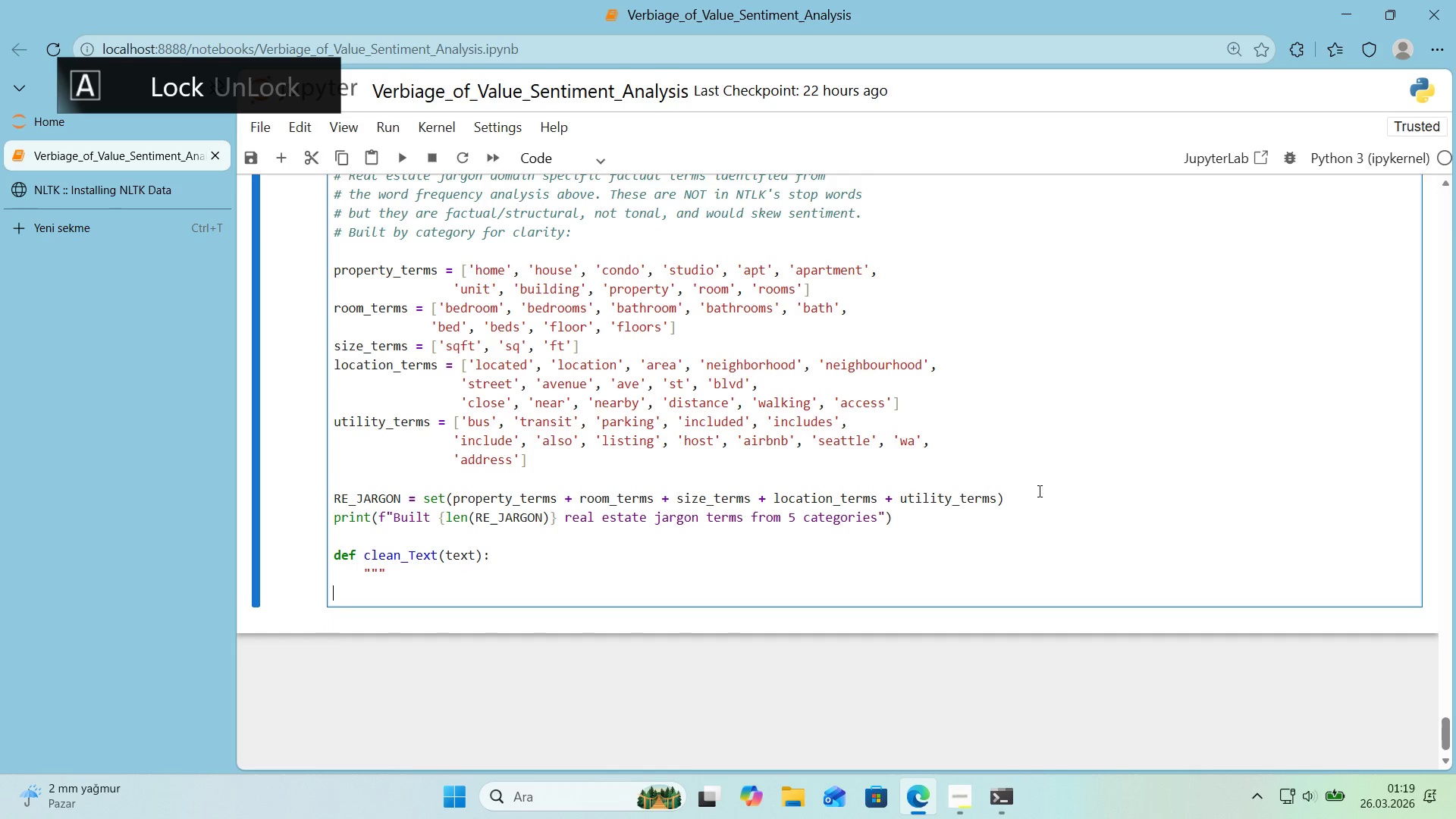 
key(Backspace)
 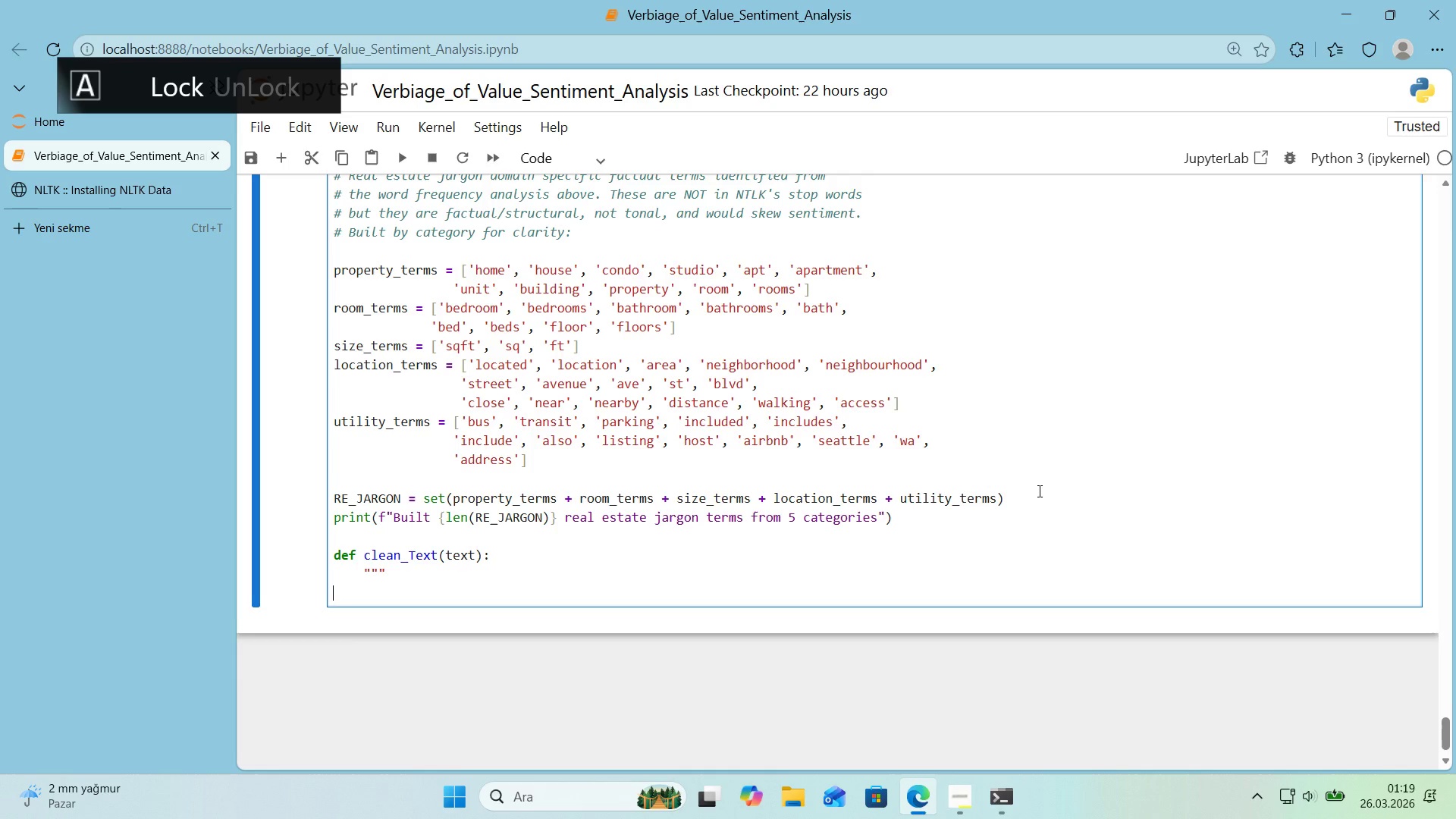 
key(Backspace)
 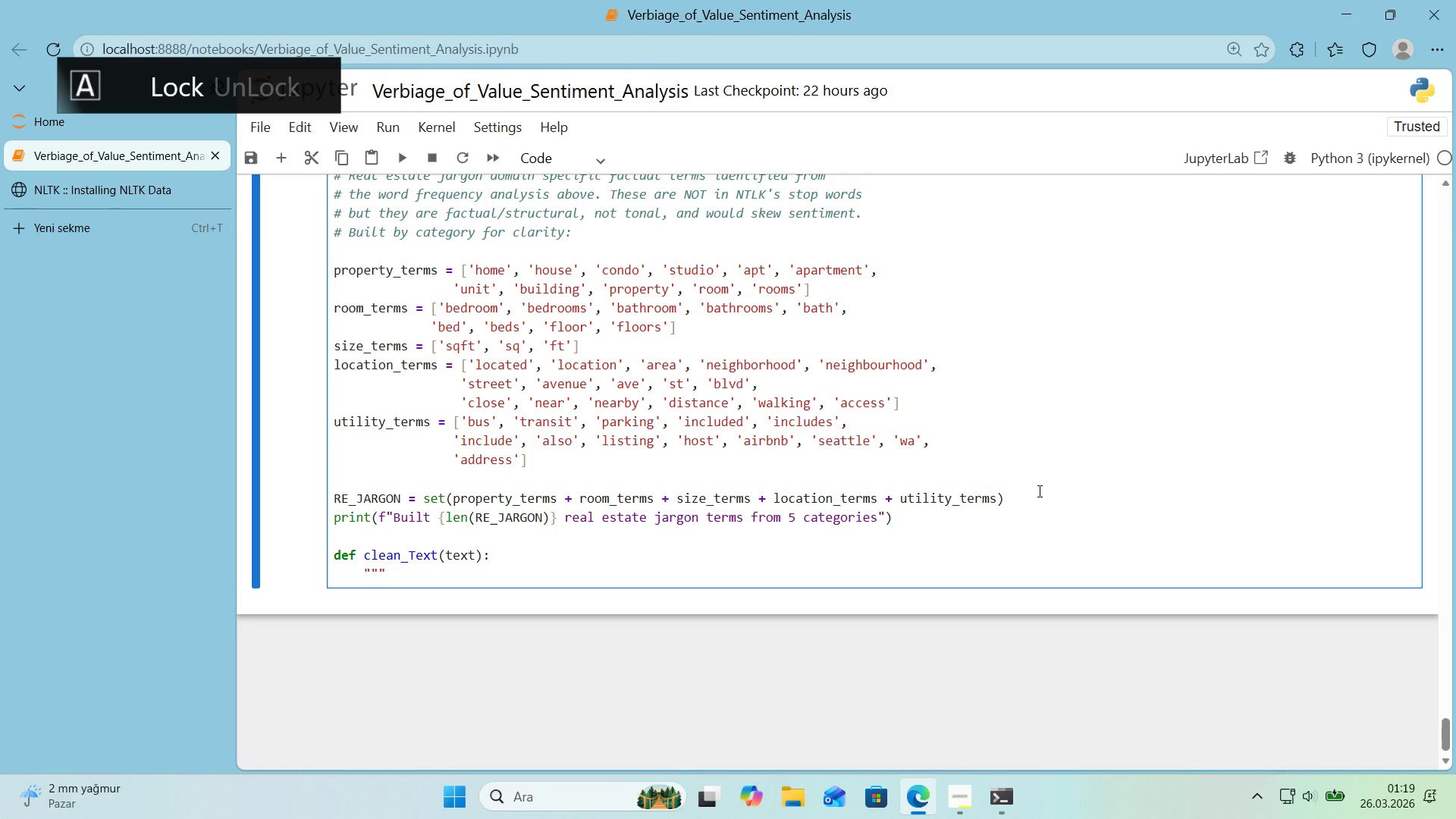 
key(Enter)
 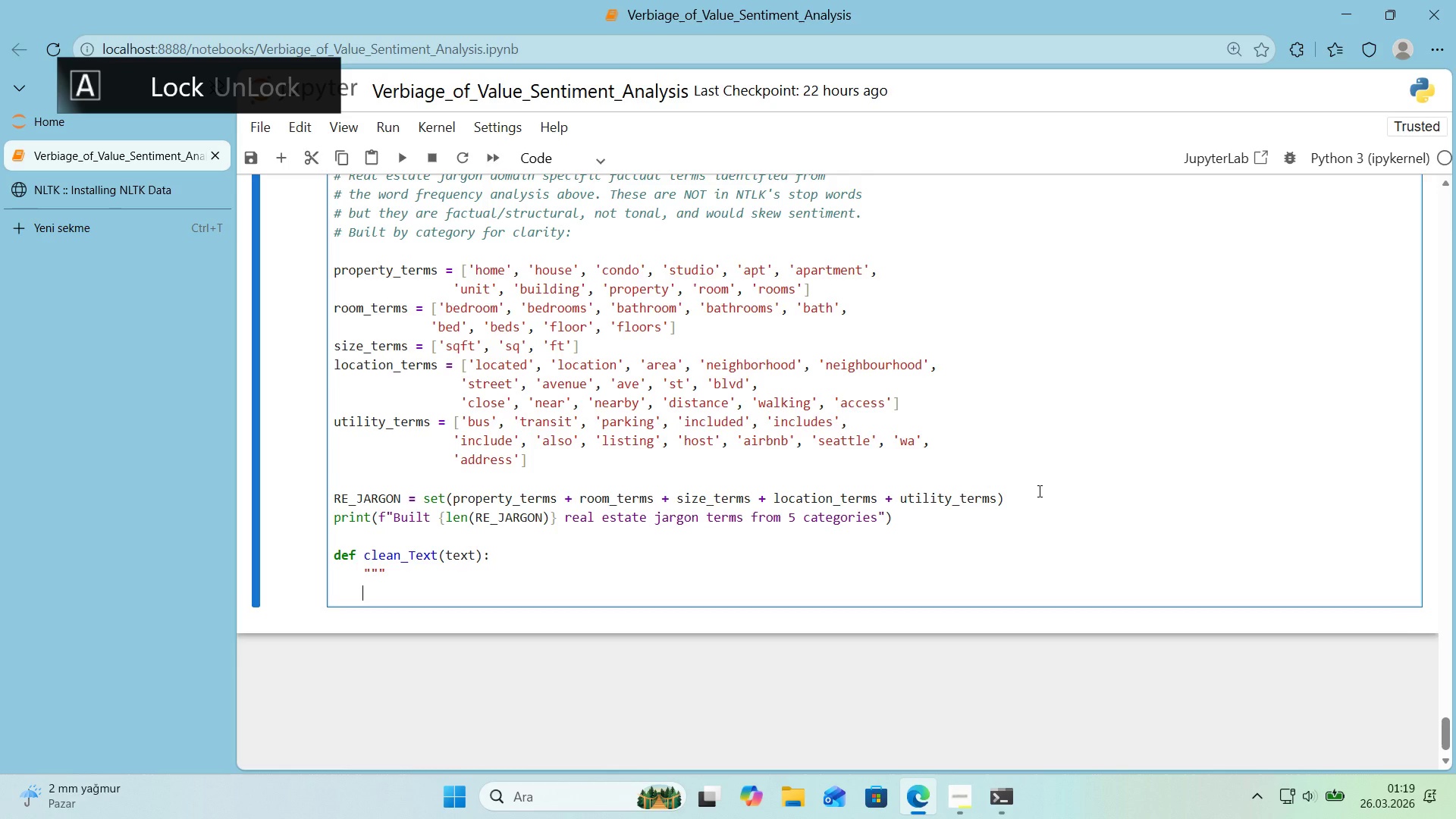 
type(c)
key(Backspace)
type(CLE)
key(Backspace)
key(Backspace)
type(lean text)
key(Backspace)
key(Backspace)
key(Backspace)
key(Backspace)
type(and pro)
key(Backspace)
type(eprocess l'st'ng descr'pt'ons for NLP analys's.)
 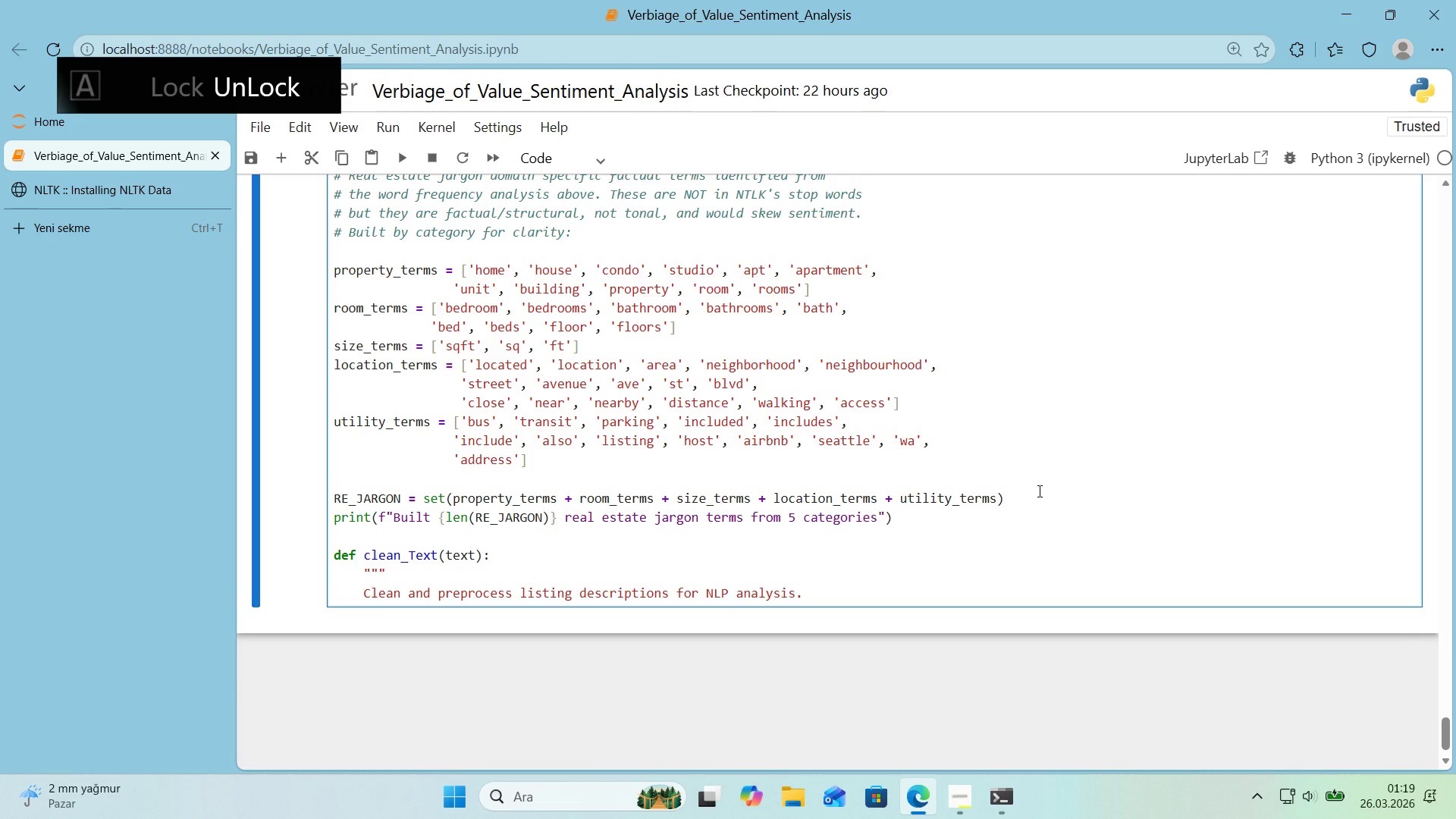 
key(Enter)
 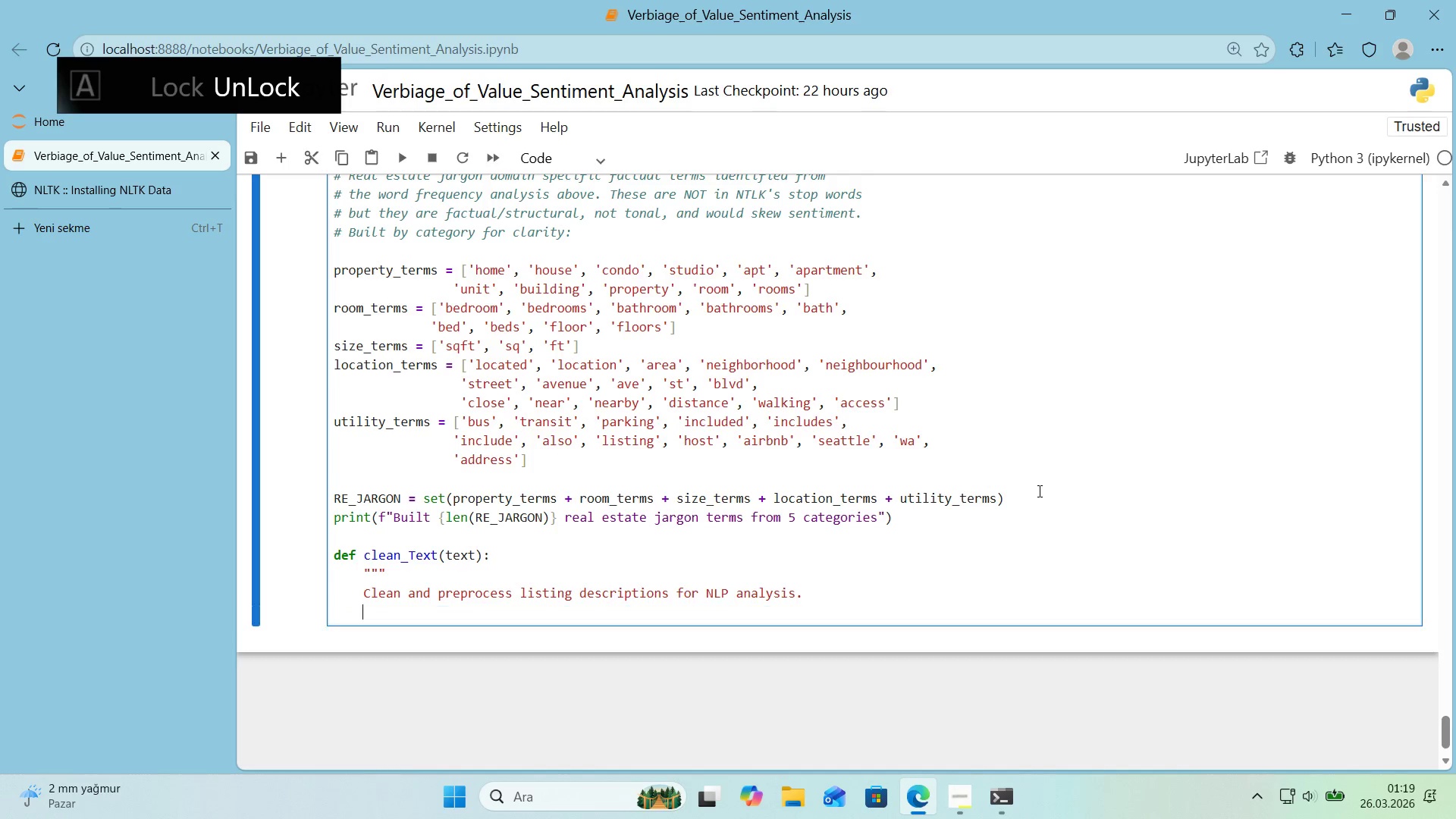 
key(Enter)
 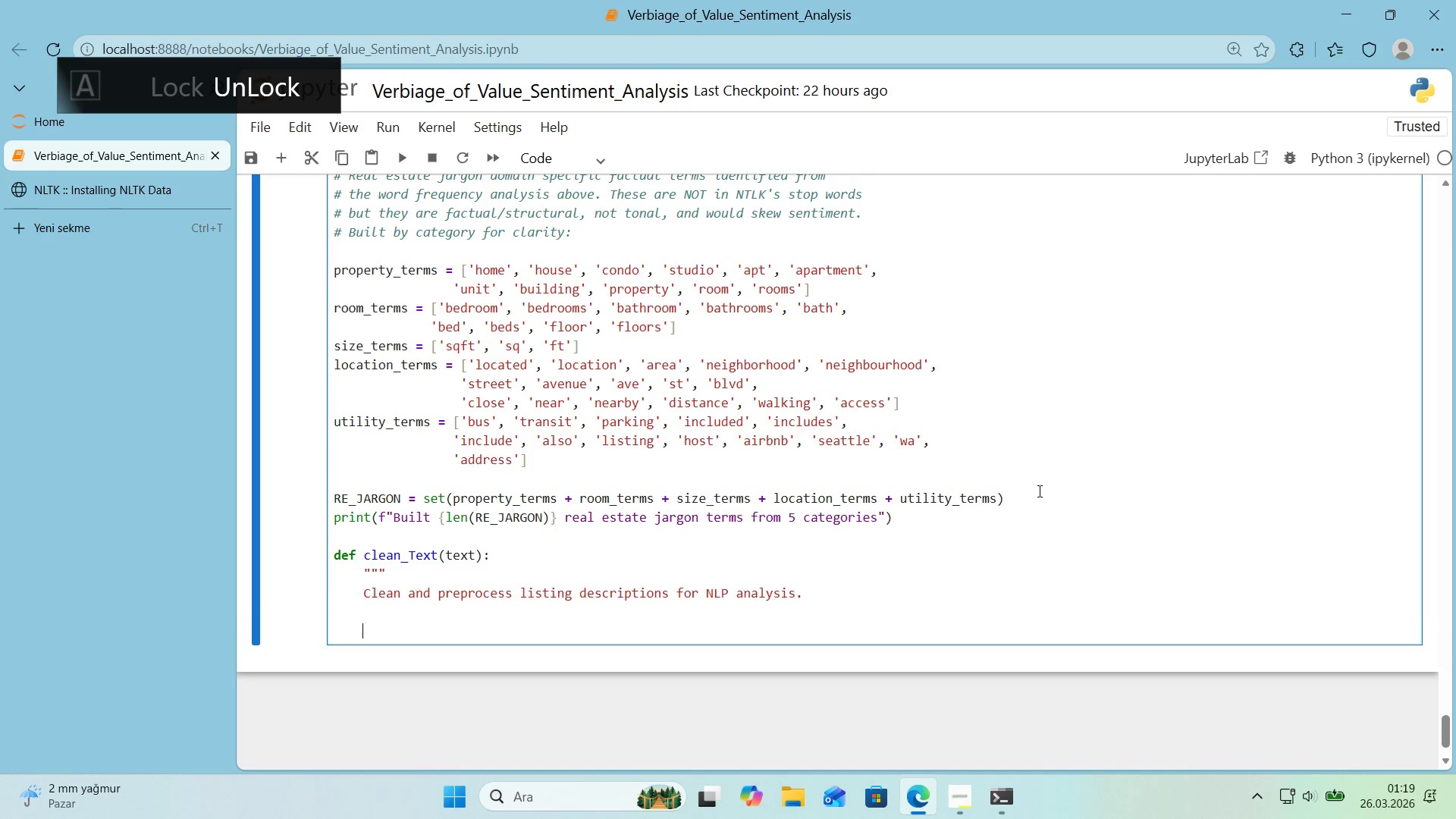 
type(P'pel'ne>)
 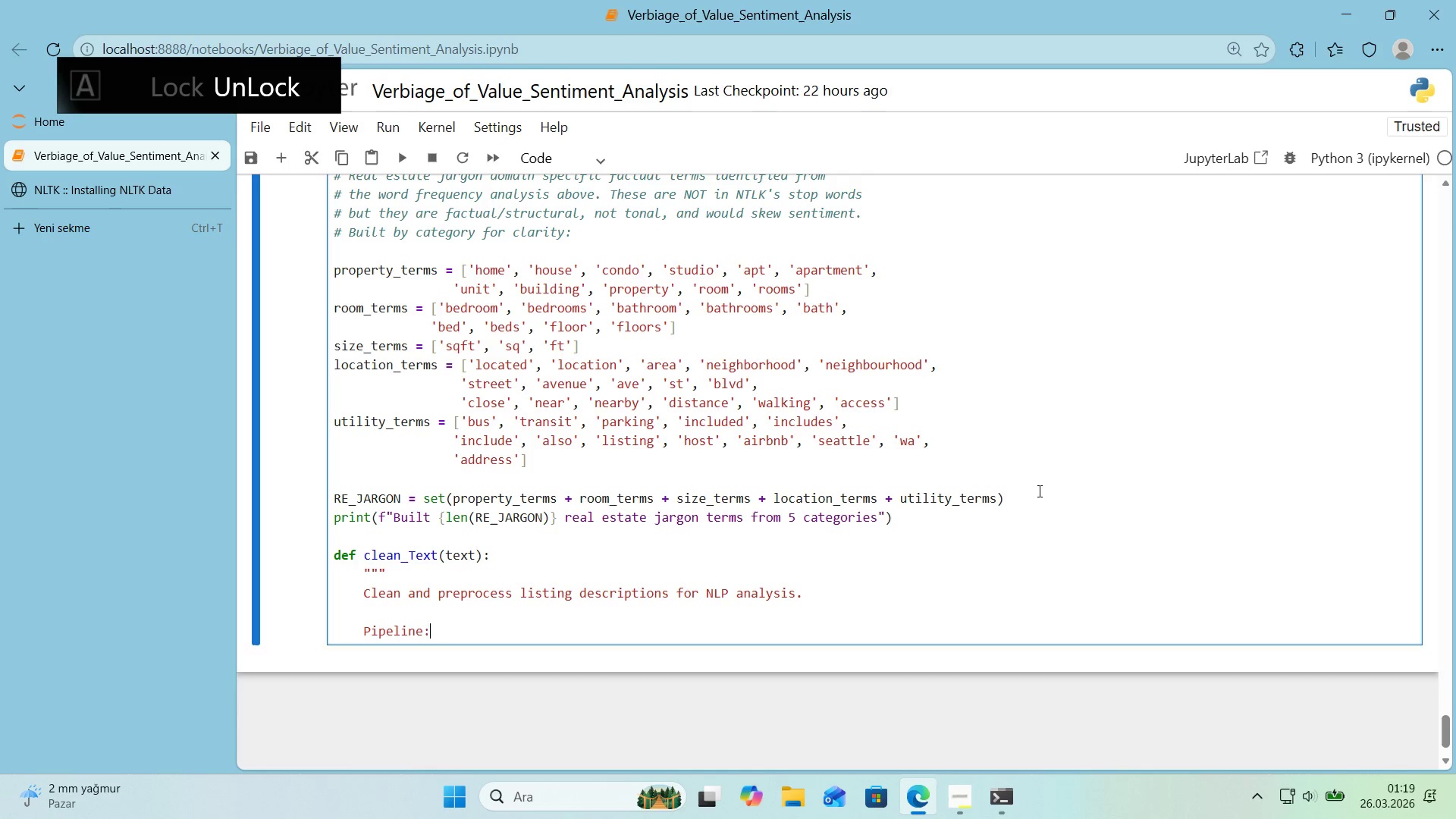 
key(Enter)
 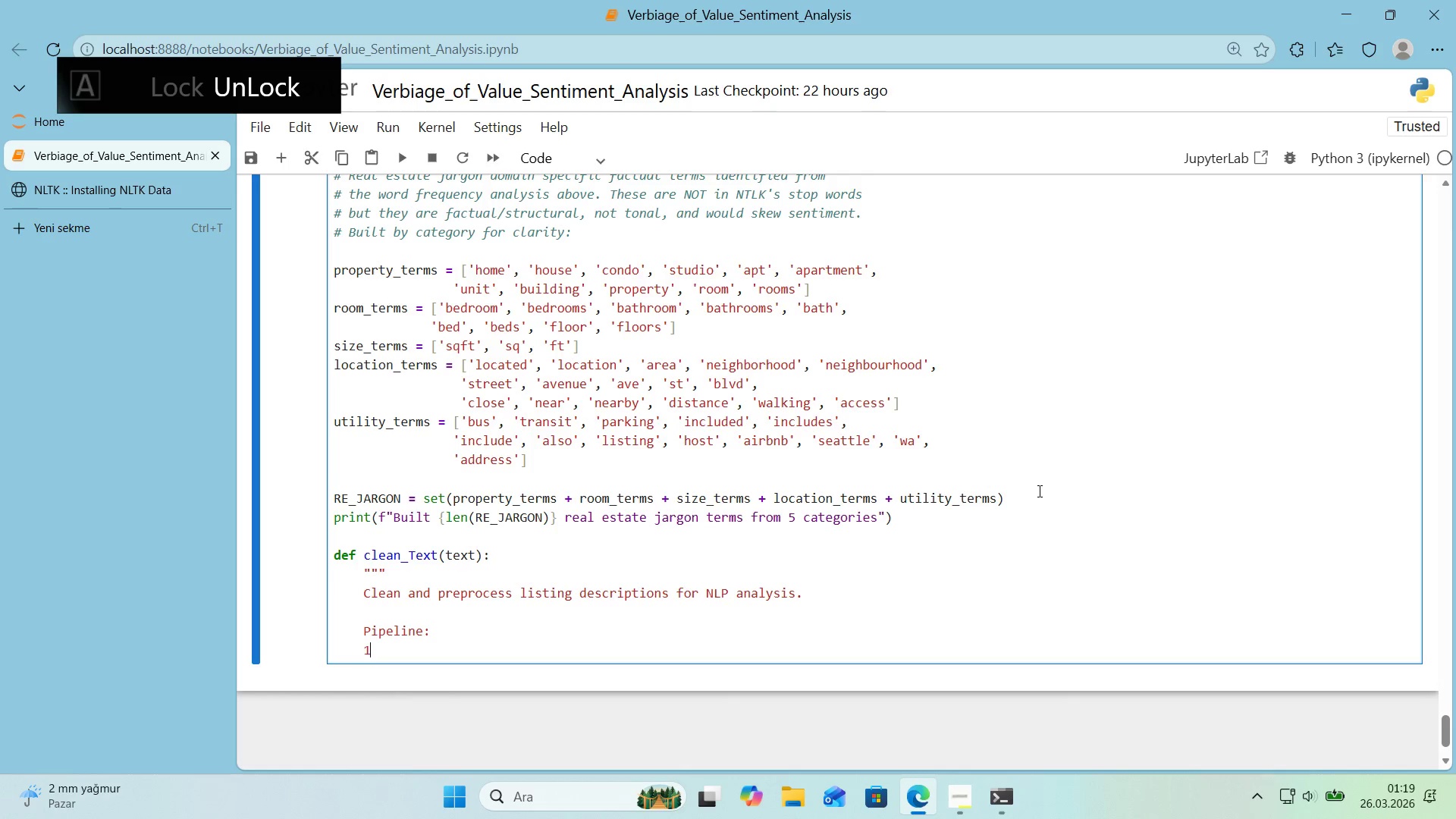 
type(1.Lowercase convers'on)
 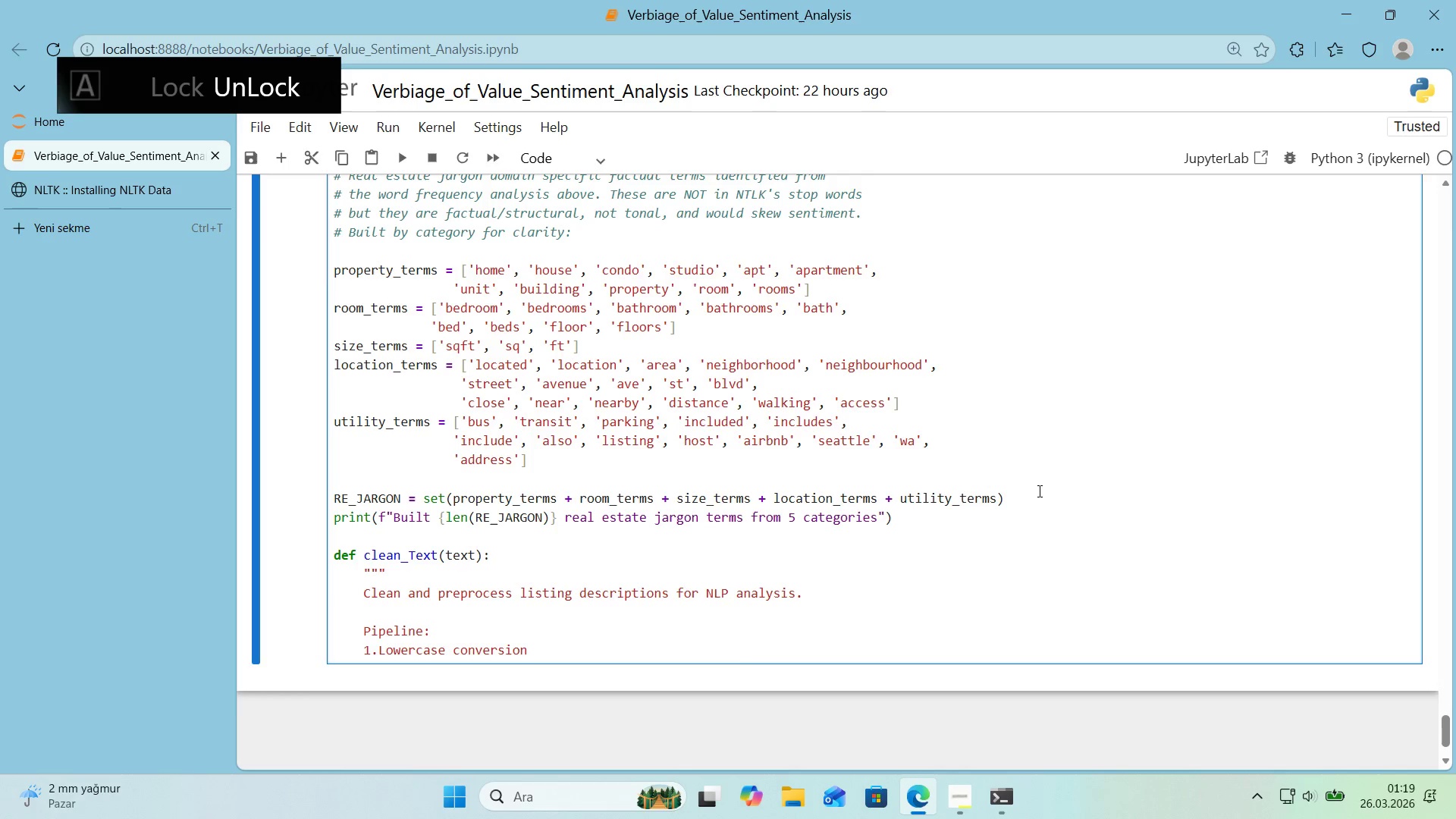 
key(Enter)
 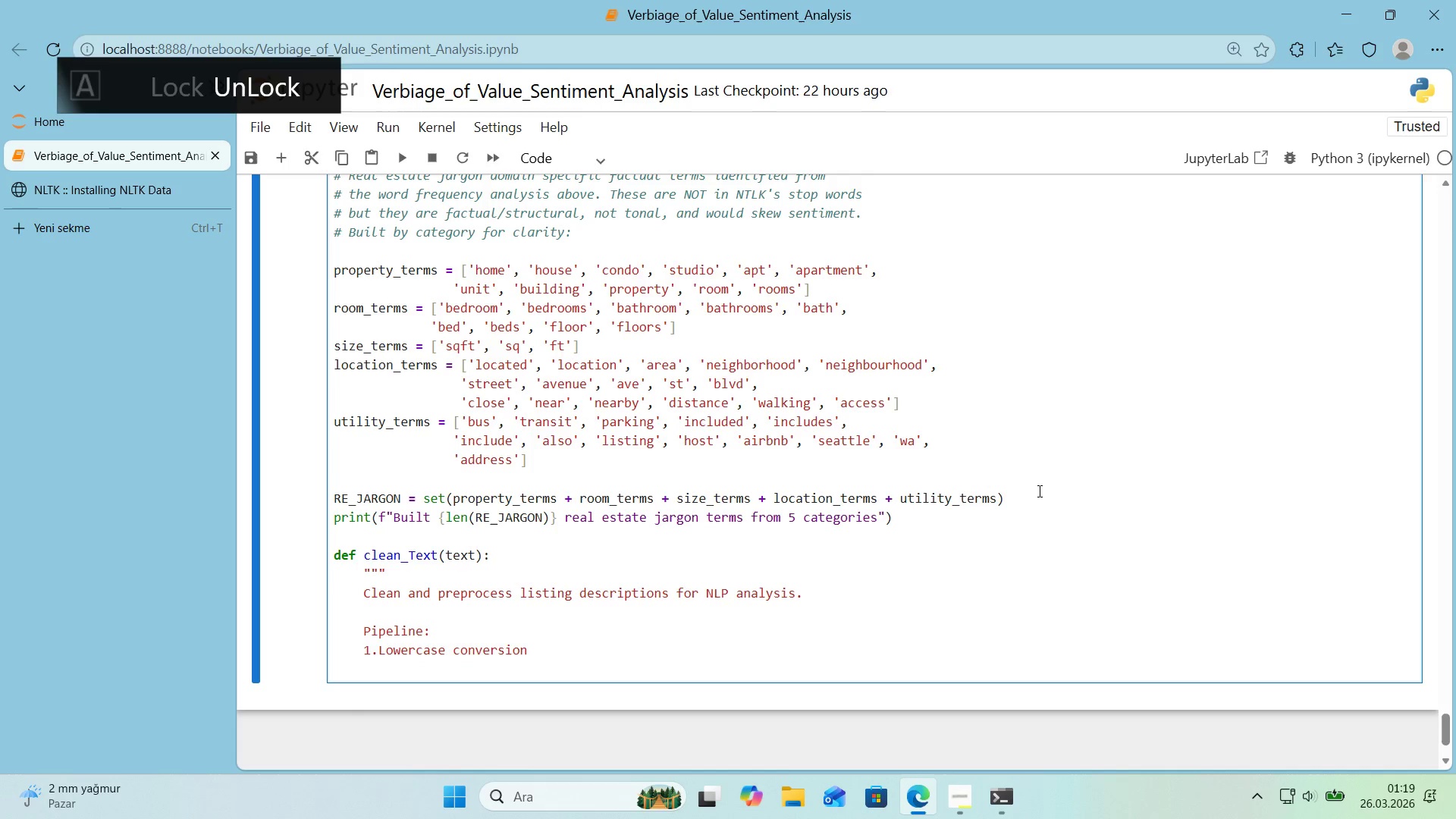 
type(2.URRL)
key(Backspace)
key(Backspace)
type(L removal)
 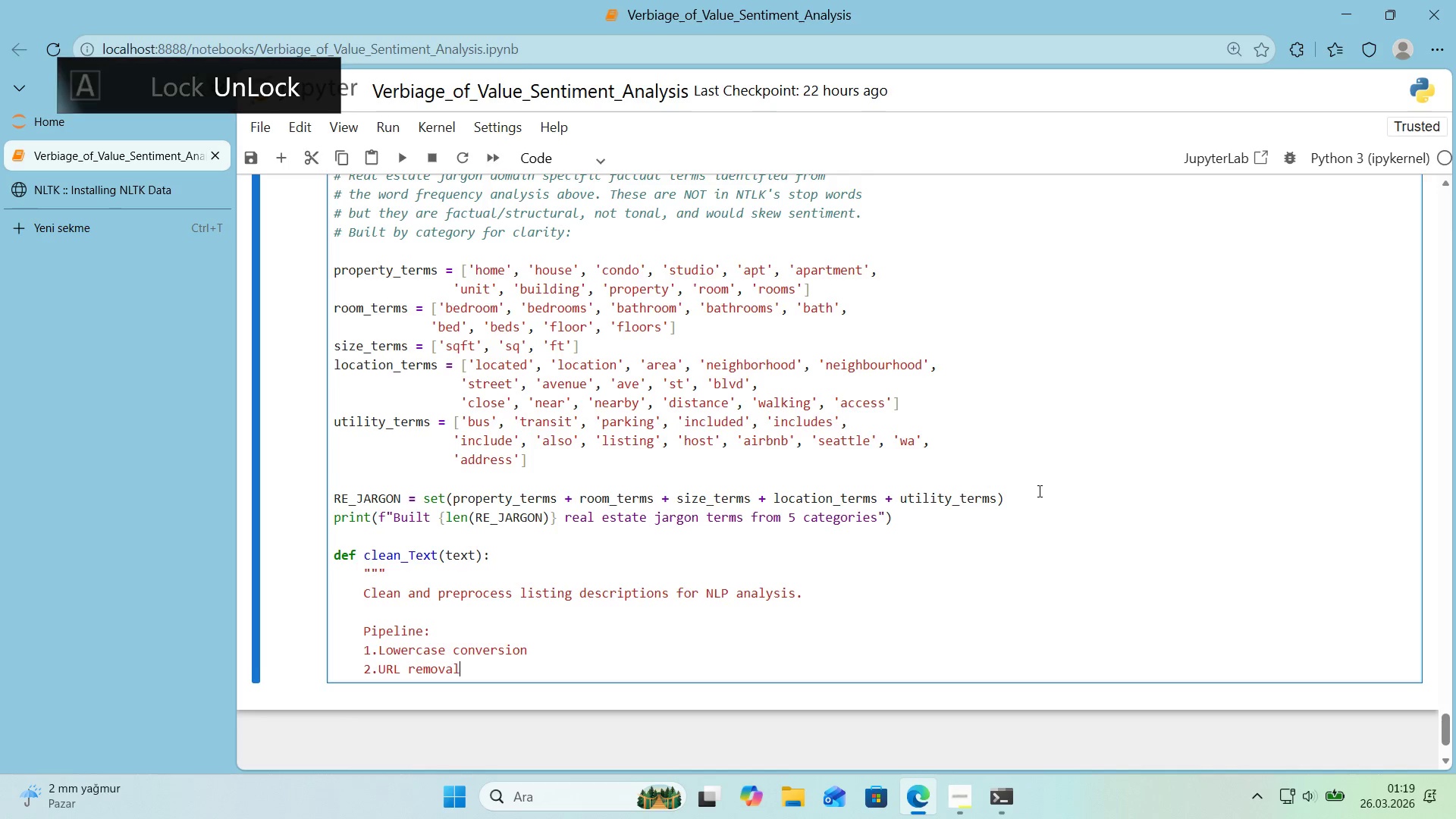 
key(Enter)
 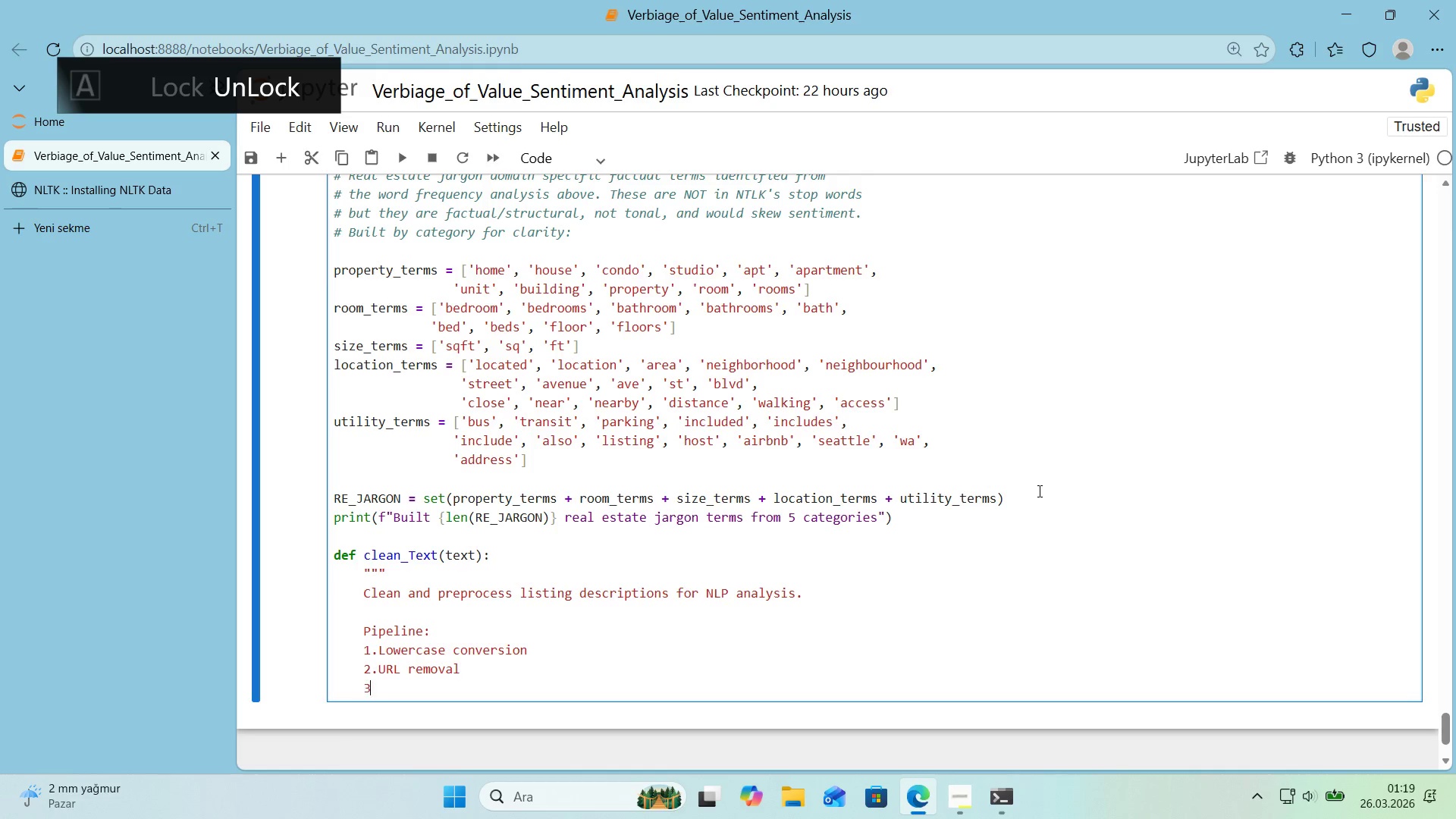 
key(3)
 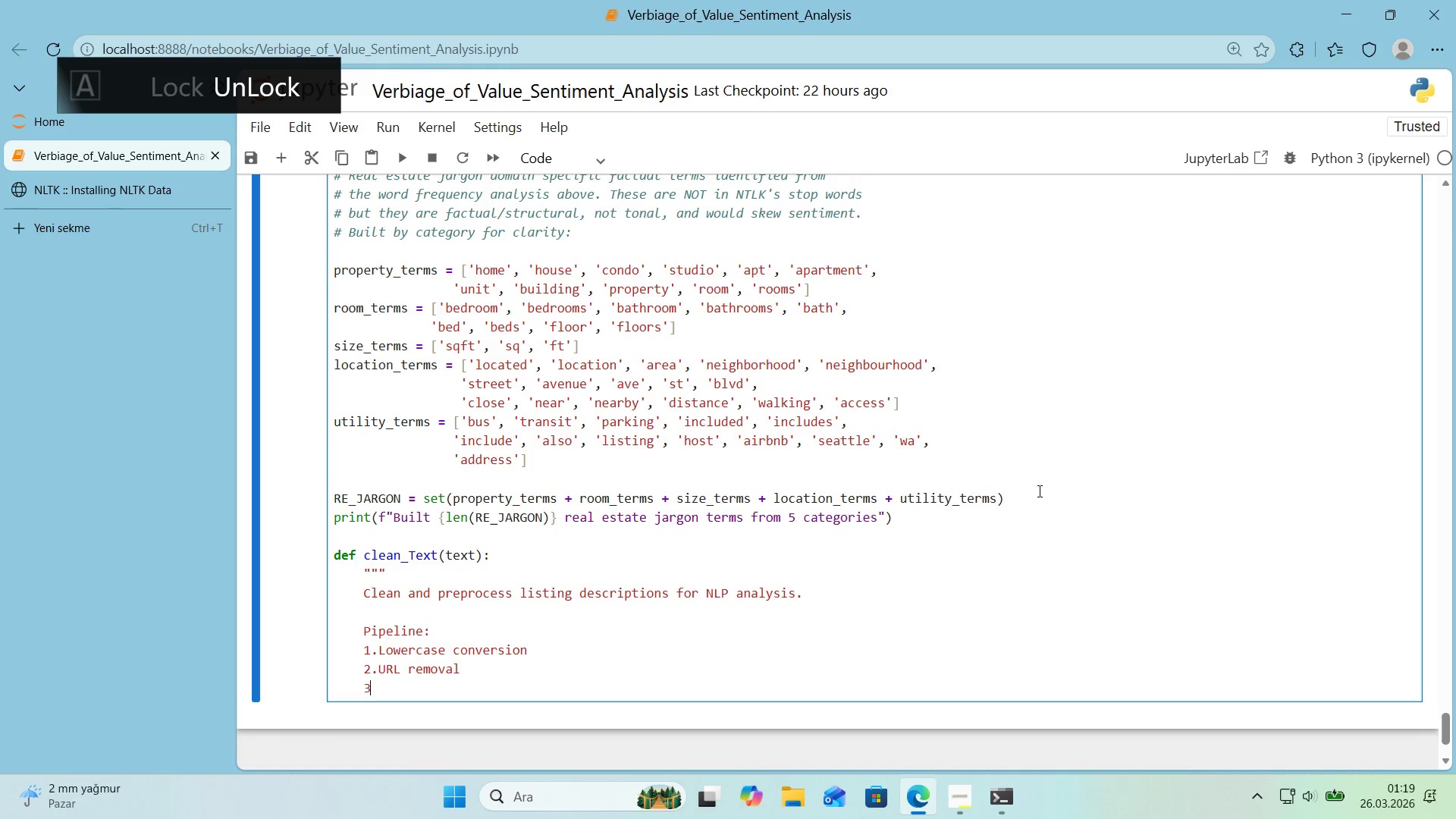 
key(Period)
 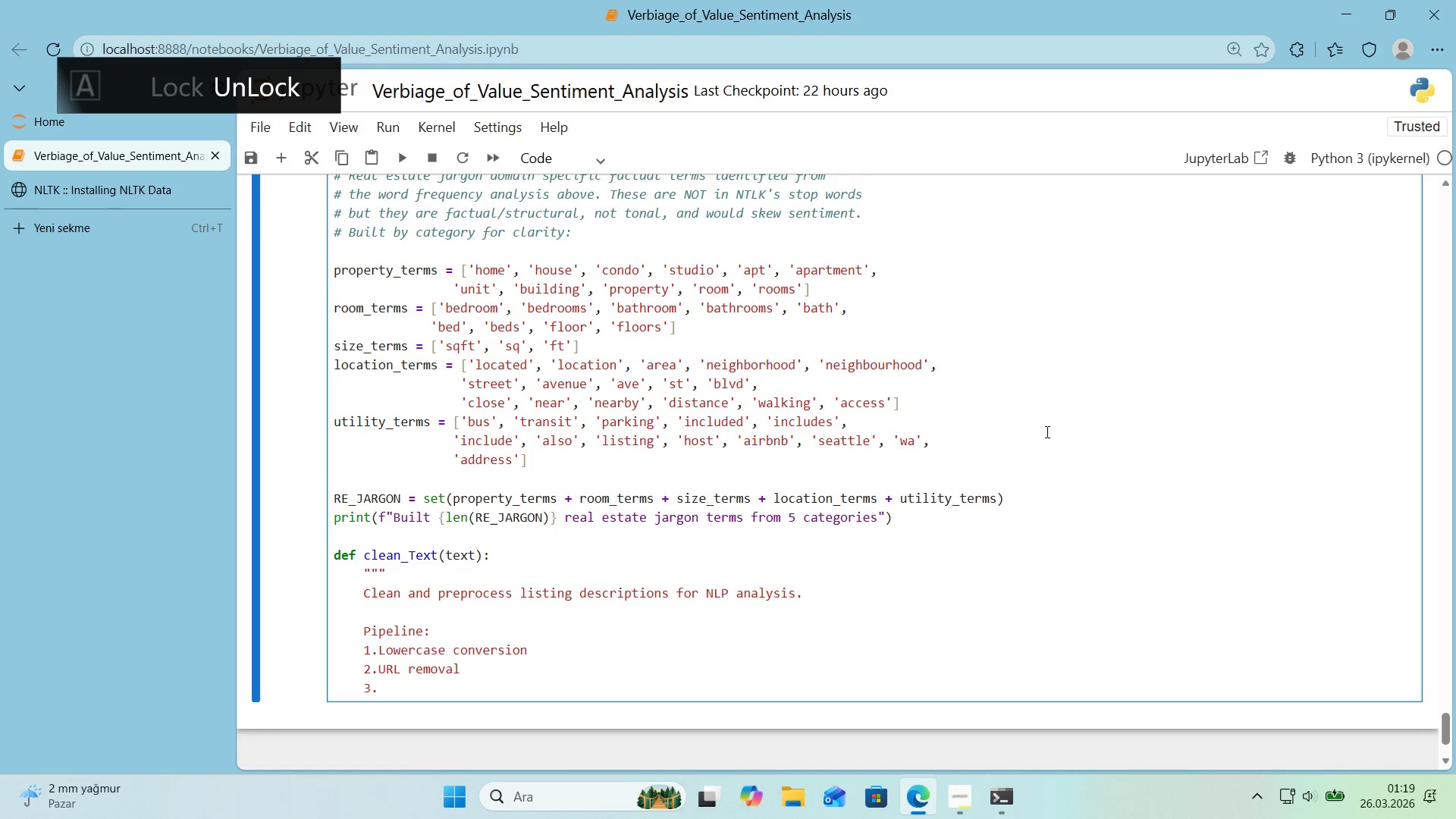 
scroll: coordinate [883, 395], scroll_direction: up, amount: 16.0
 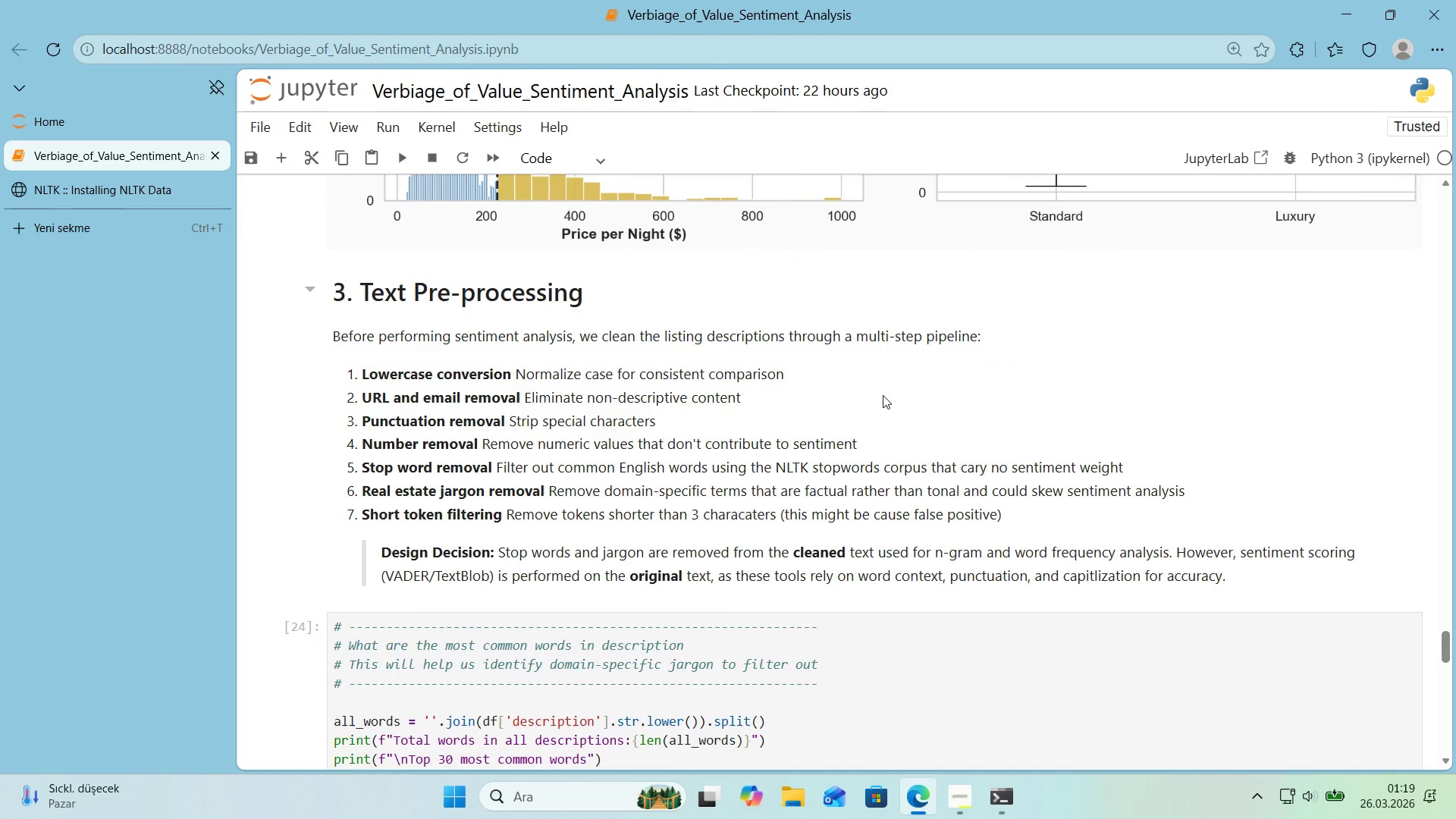 
scroll: coordinate [455, 445], scroll_direction: down, amount: 18.0
 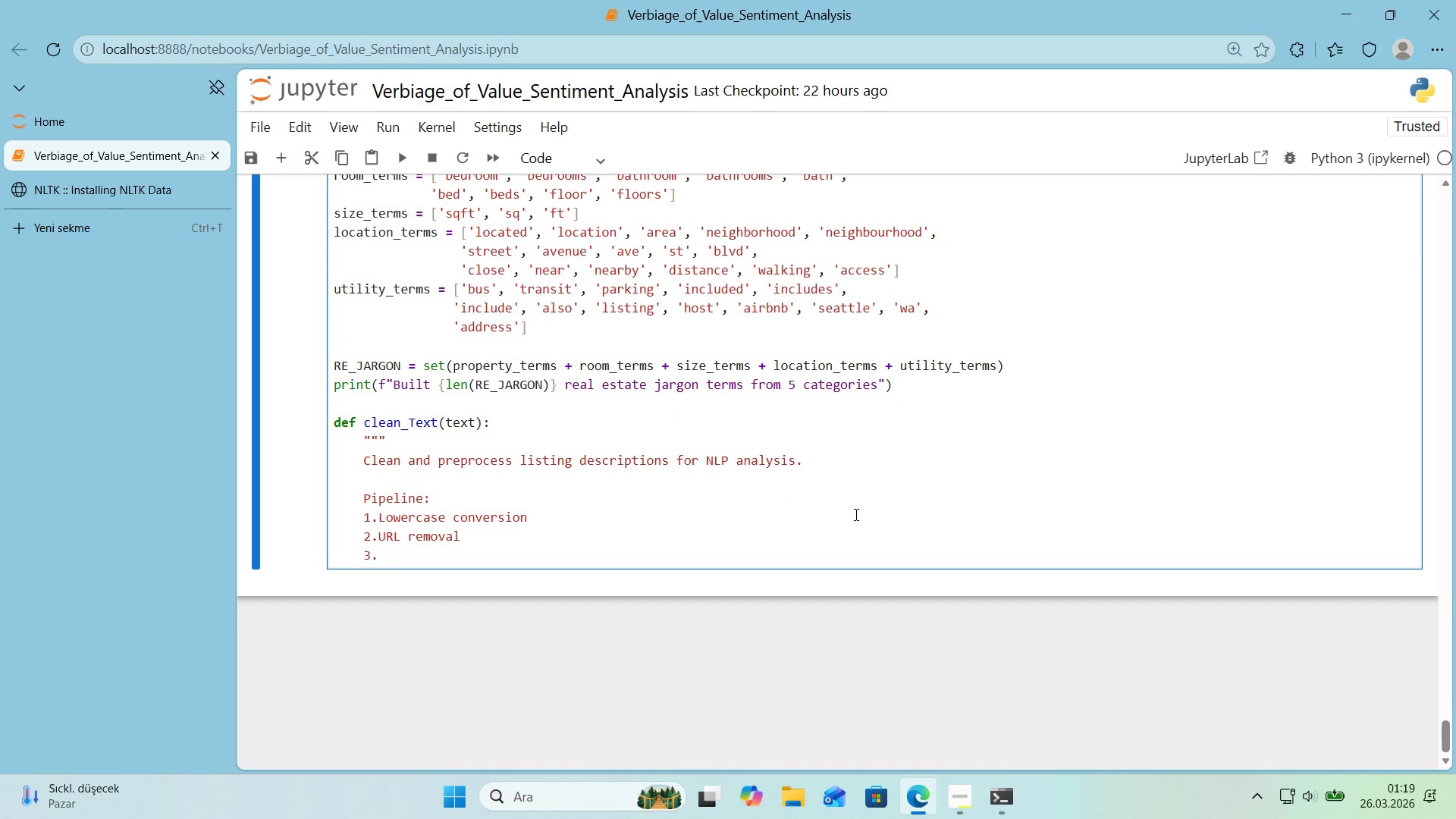 
type(Ema'l removal)
 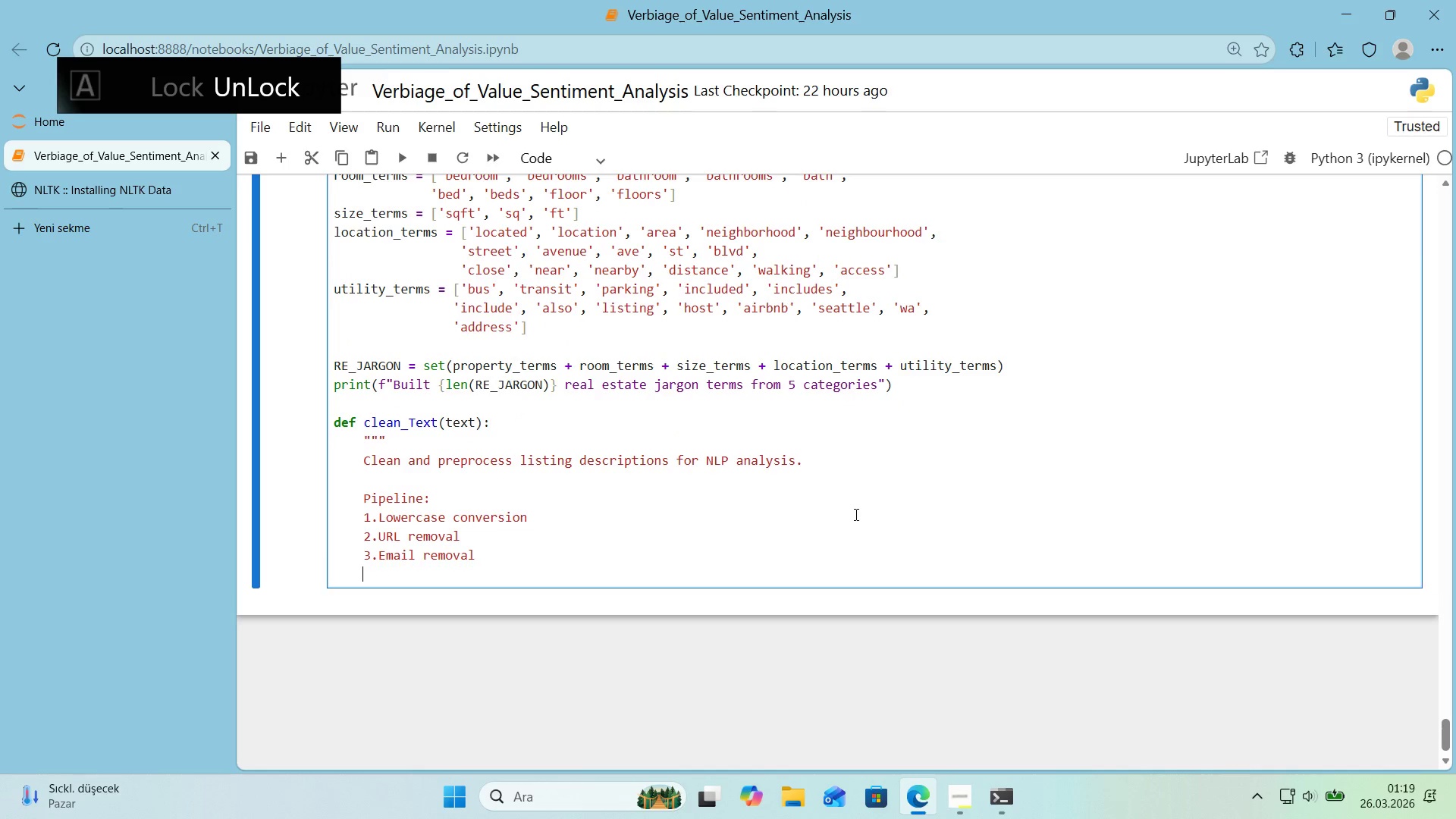 
key(Enter)
 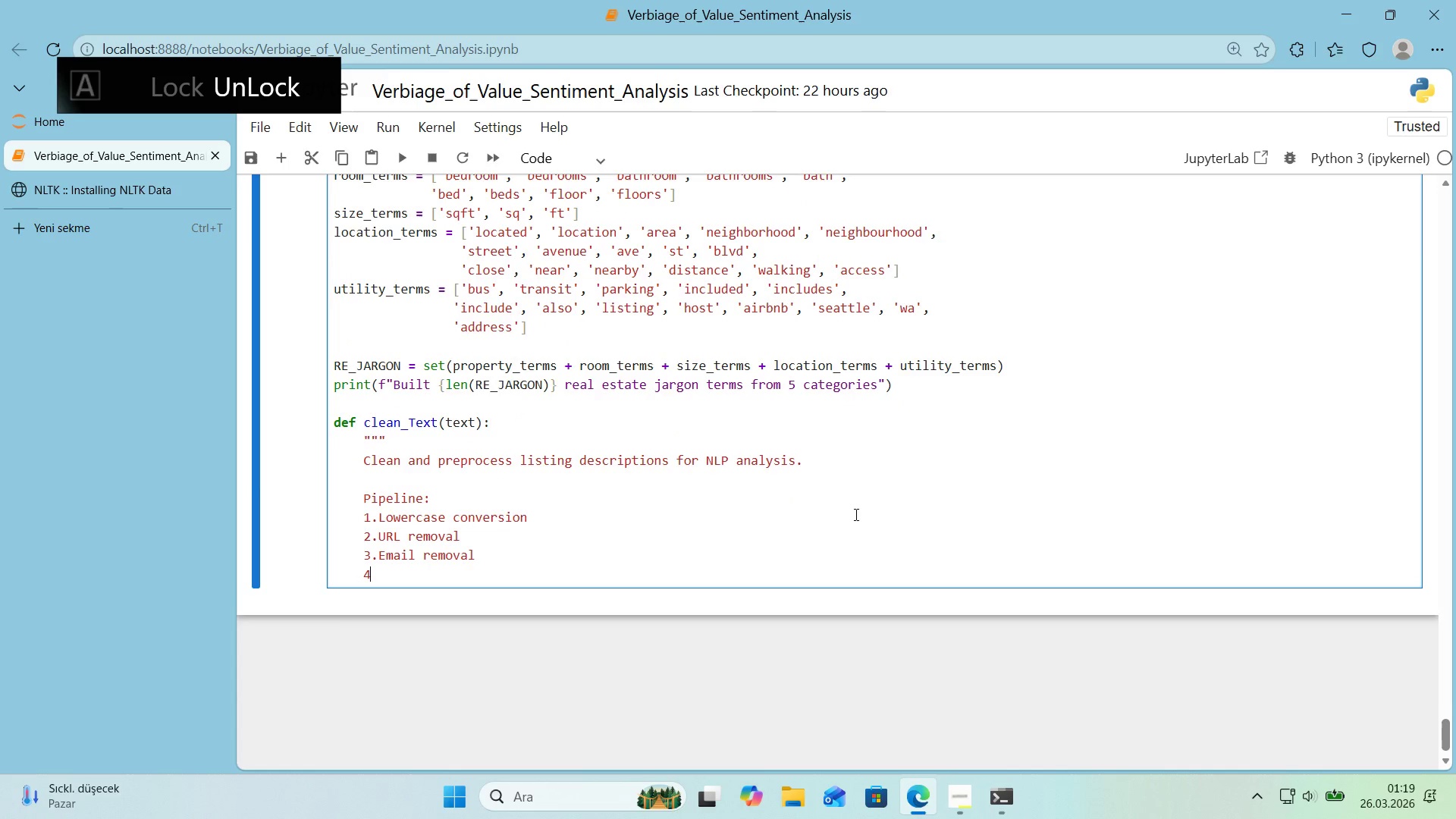 
type(4.Punct'on)
key(Backspace)
key(Backspace)
key(Backspace)
type(uat'on str'pp'ng)
 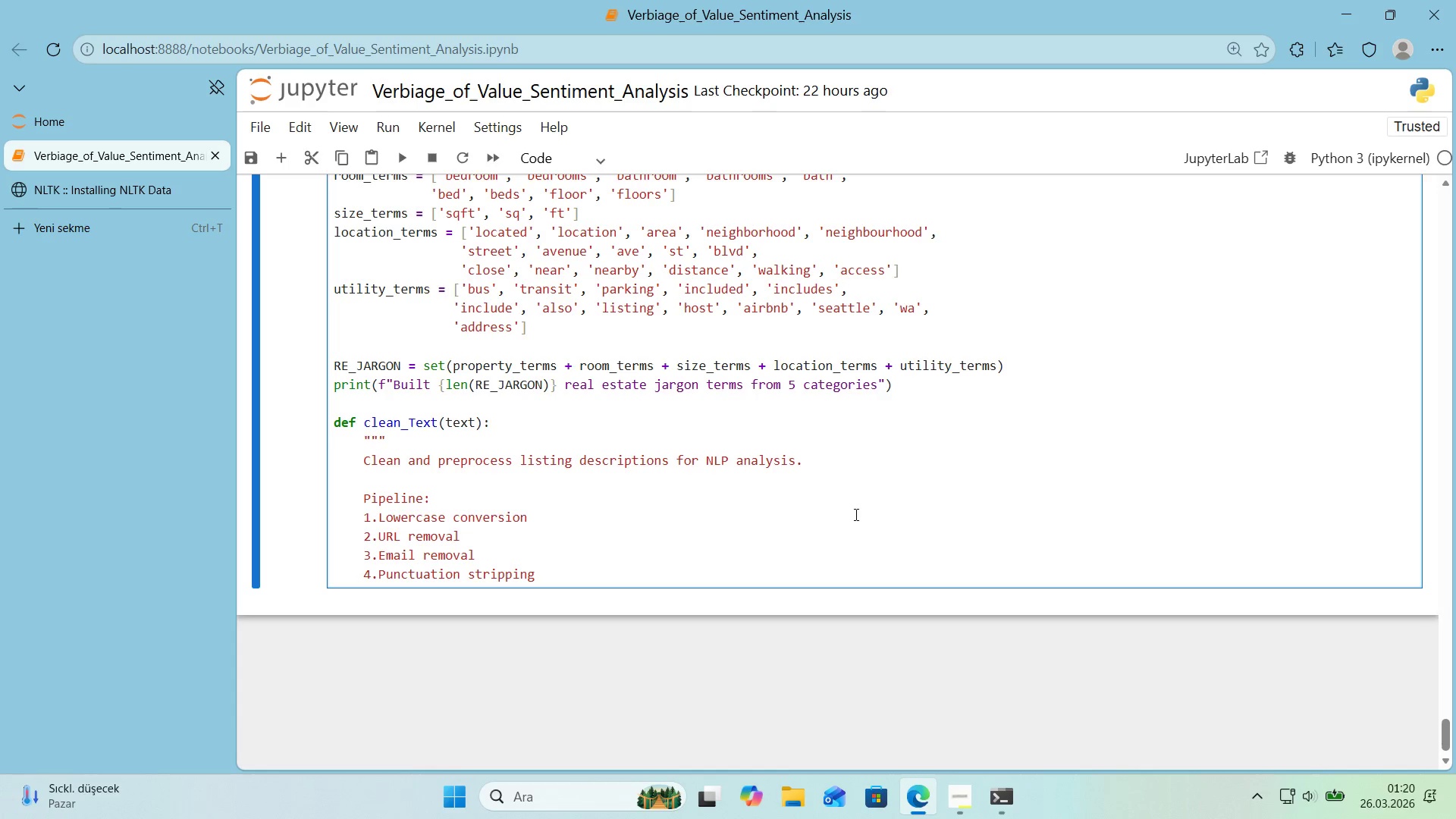 
key(Enter)
 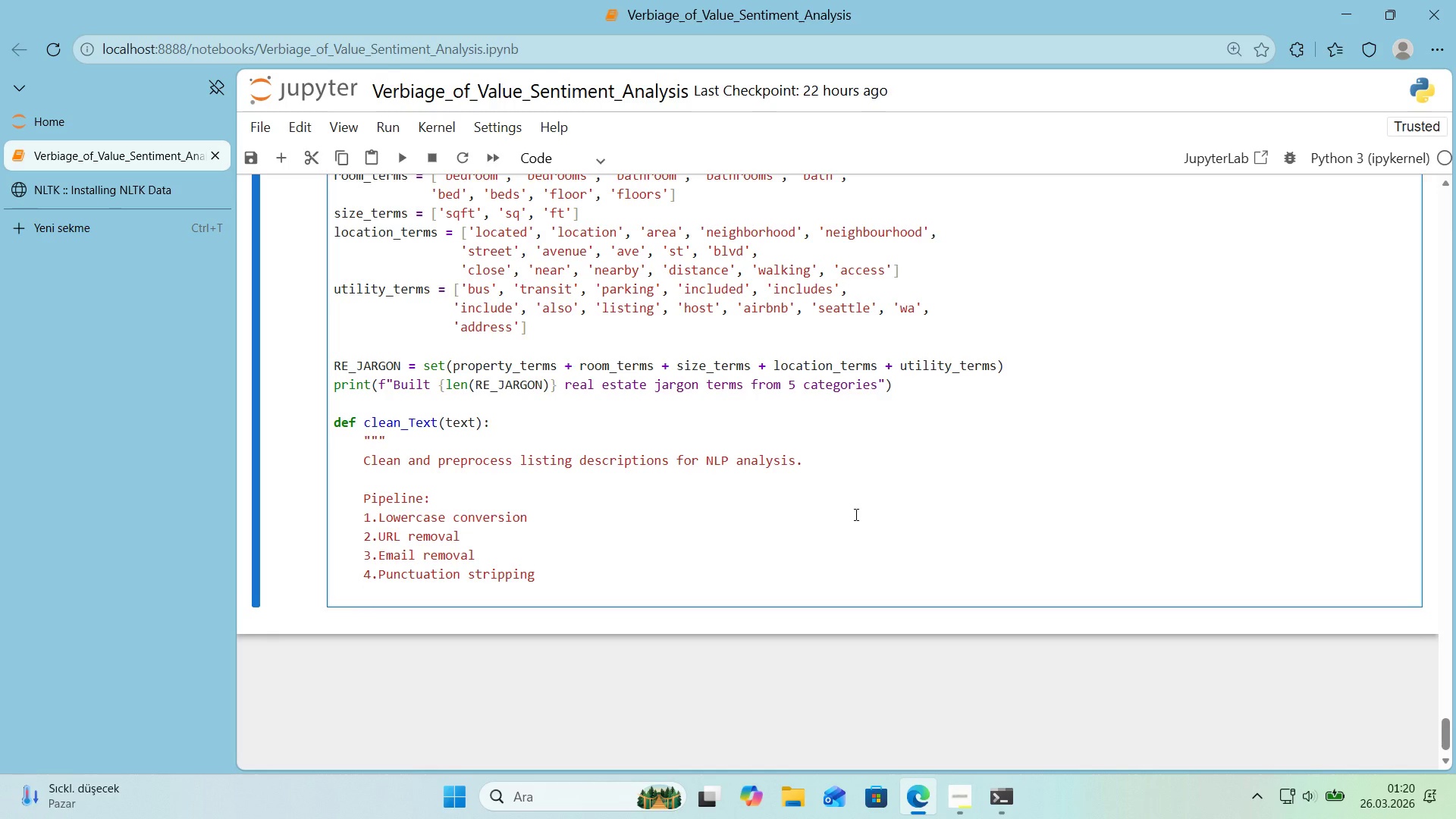 
type(5. Num)
key(Backspace)
key(Backspace)
key(Backspace)
key(Backspace)
type(Number removal)
 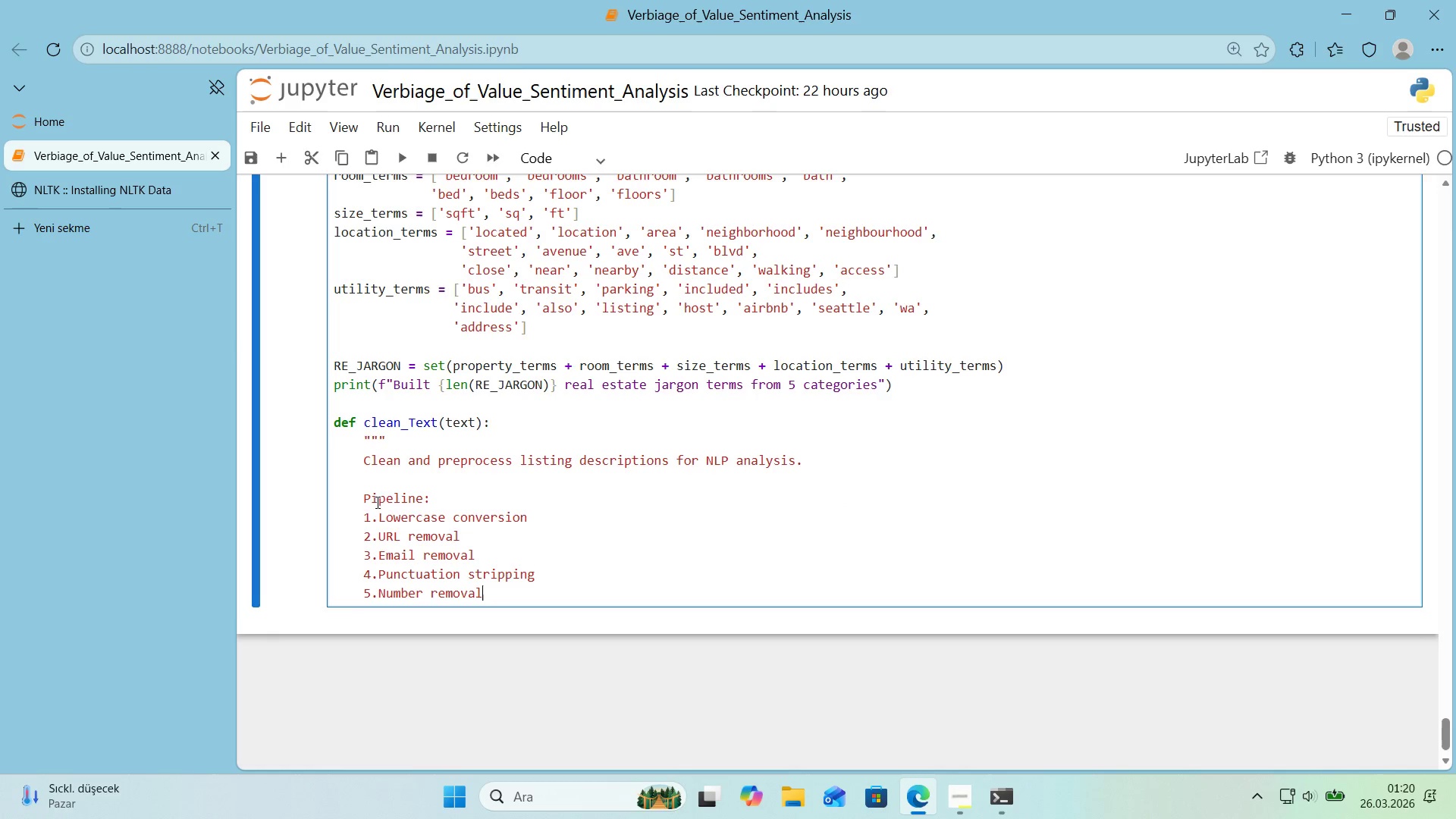 
left_click([379, 519])
 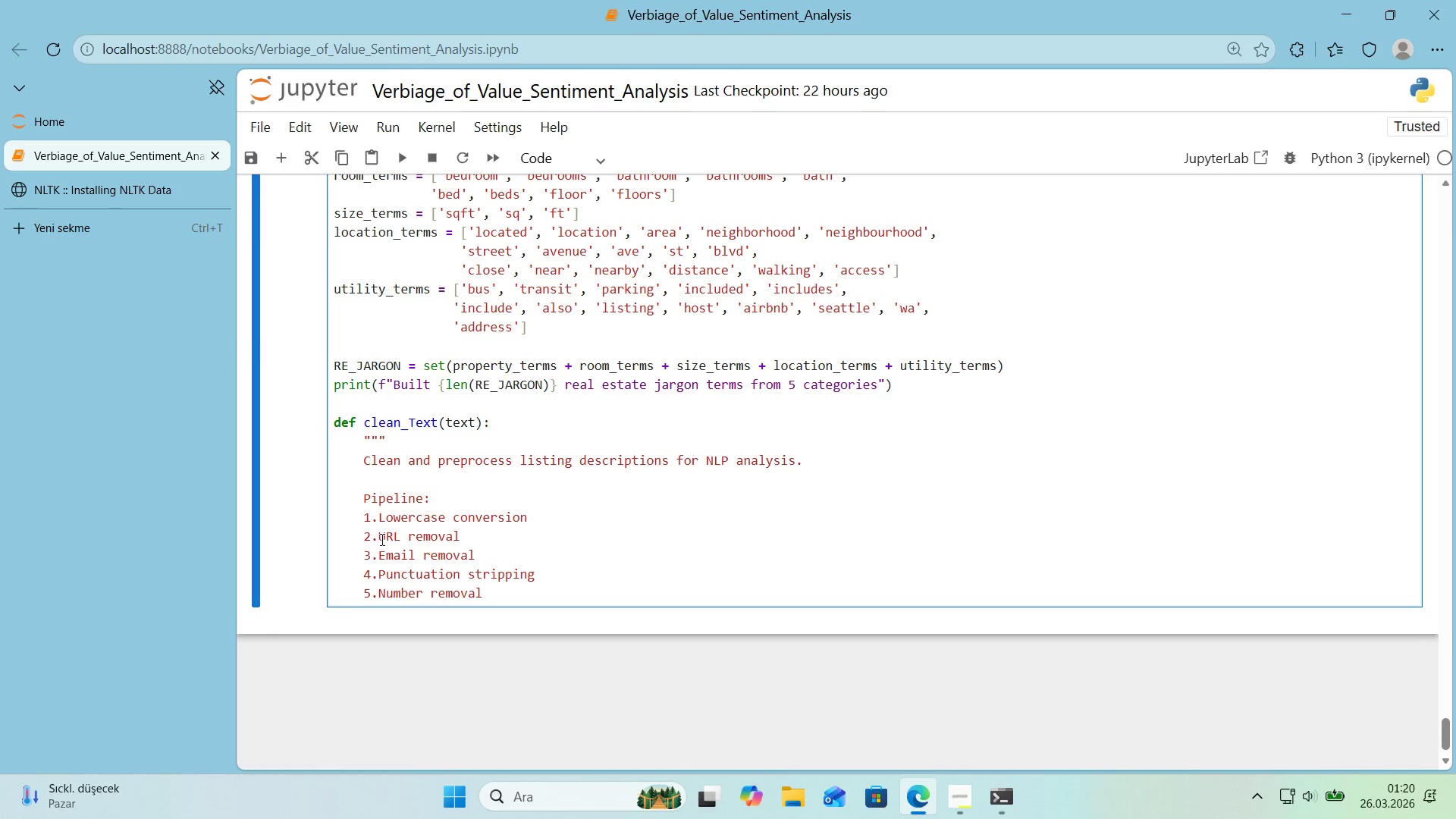 
key(Tab)
 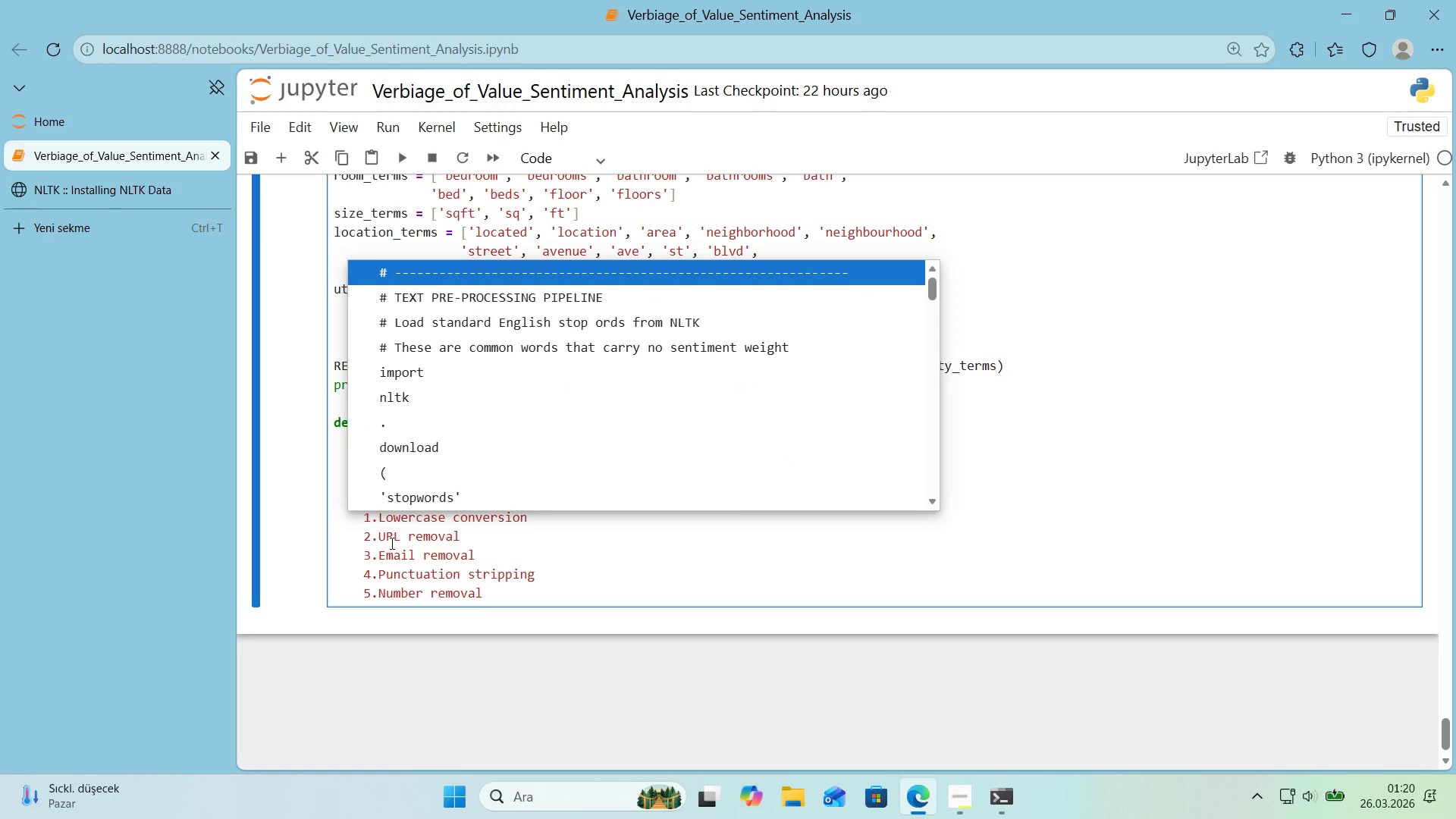 
scroll: coordinate [422, 472], scroll_direction: down, amount: 3.0
 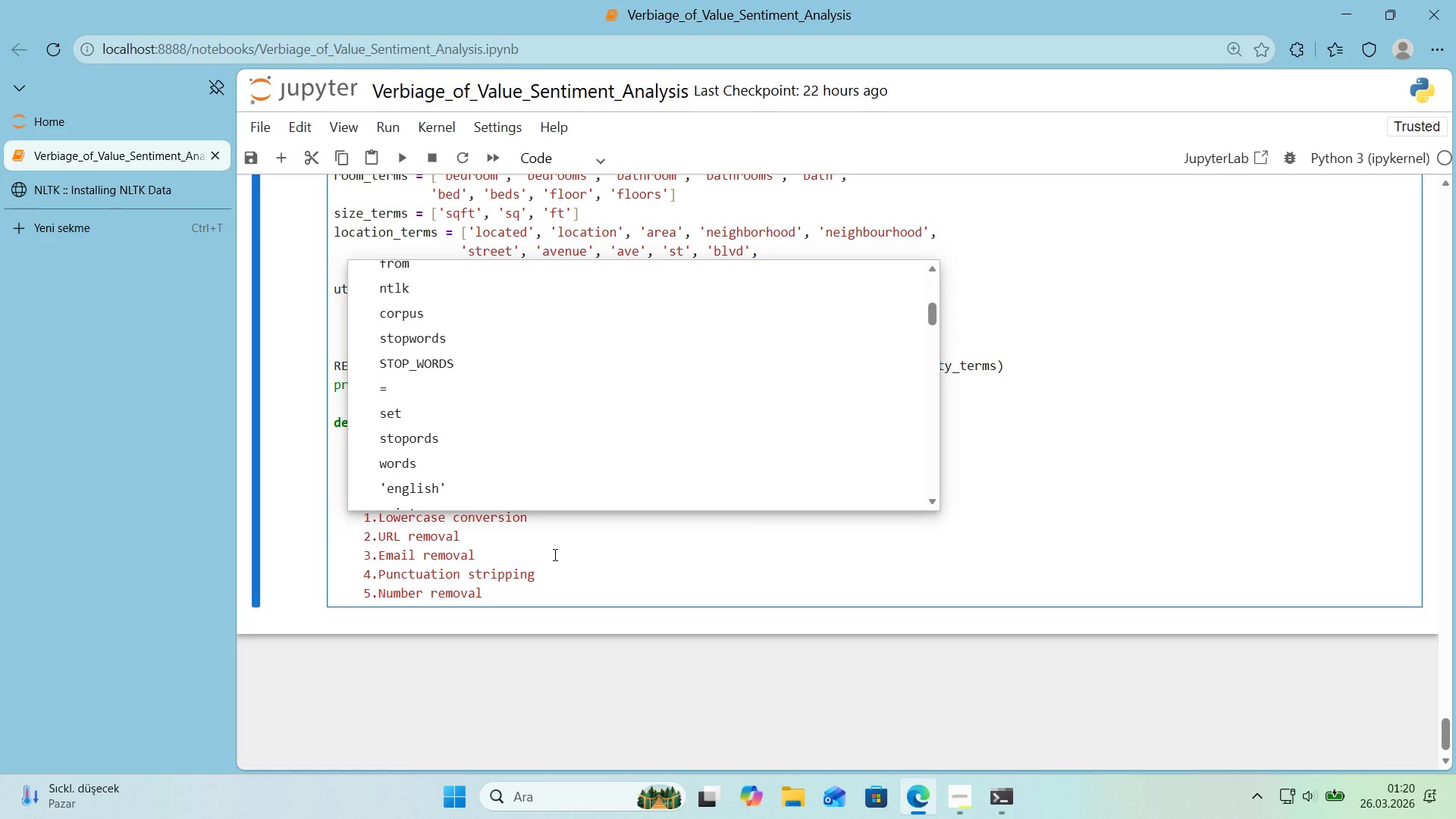 
left_click([525, 566])
 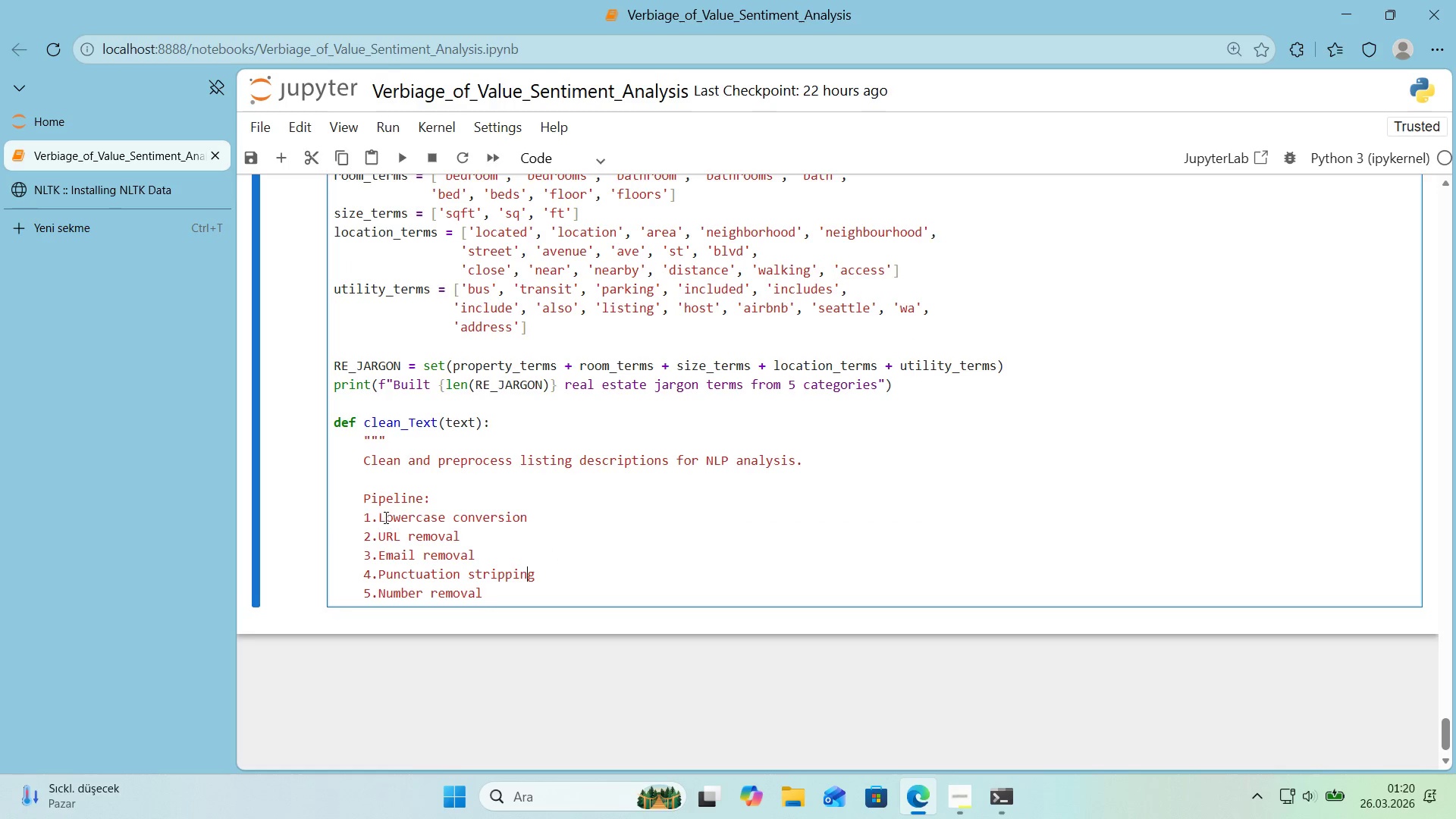 
scroll: coordinate [428, 435], scroll_direction: down, amount: 24.0
 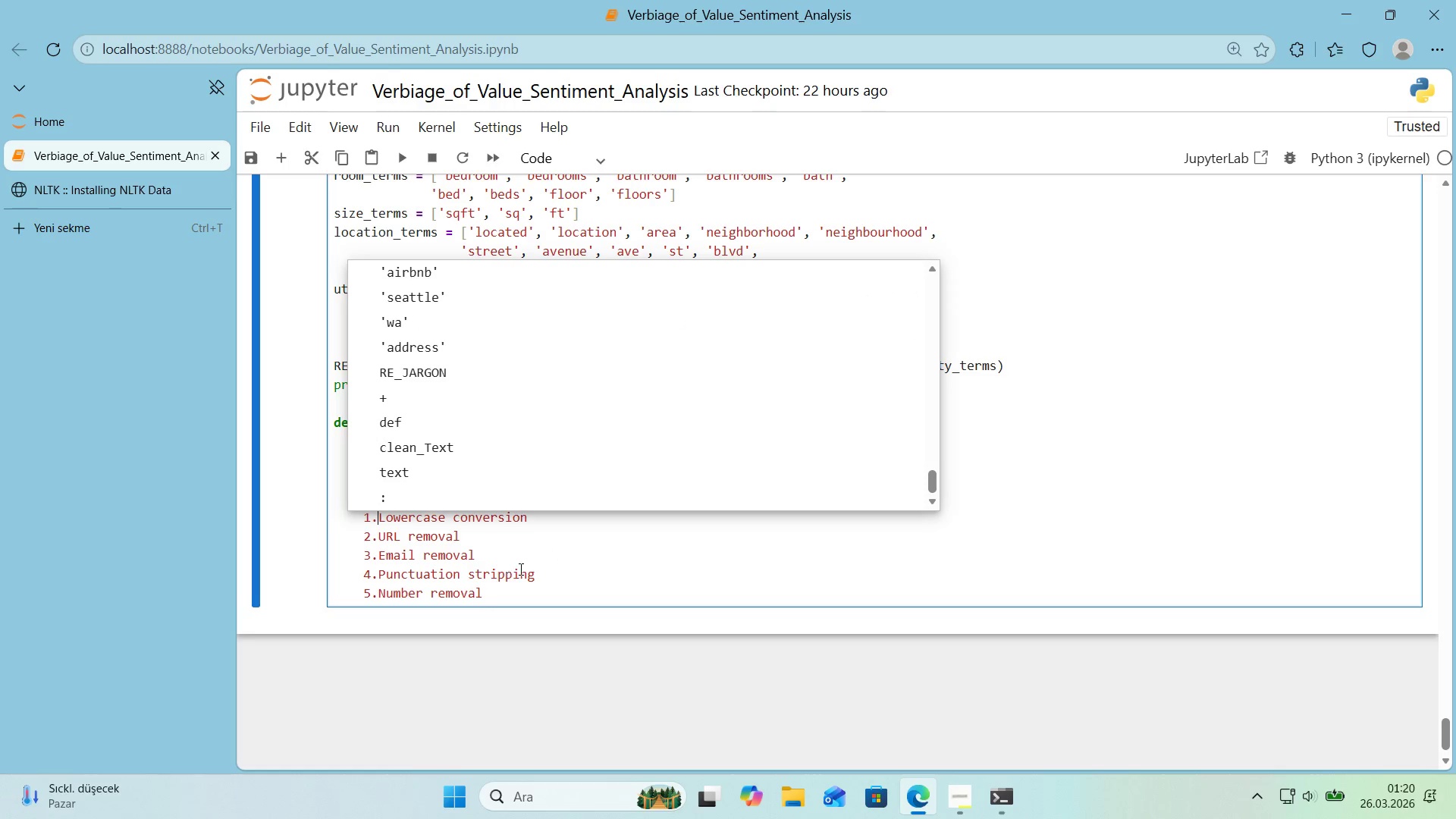 
left_click([378, 517])
 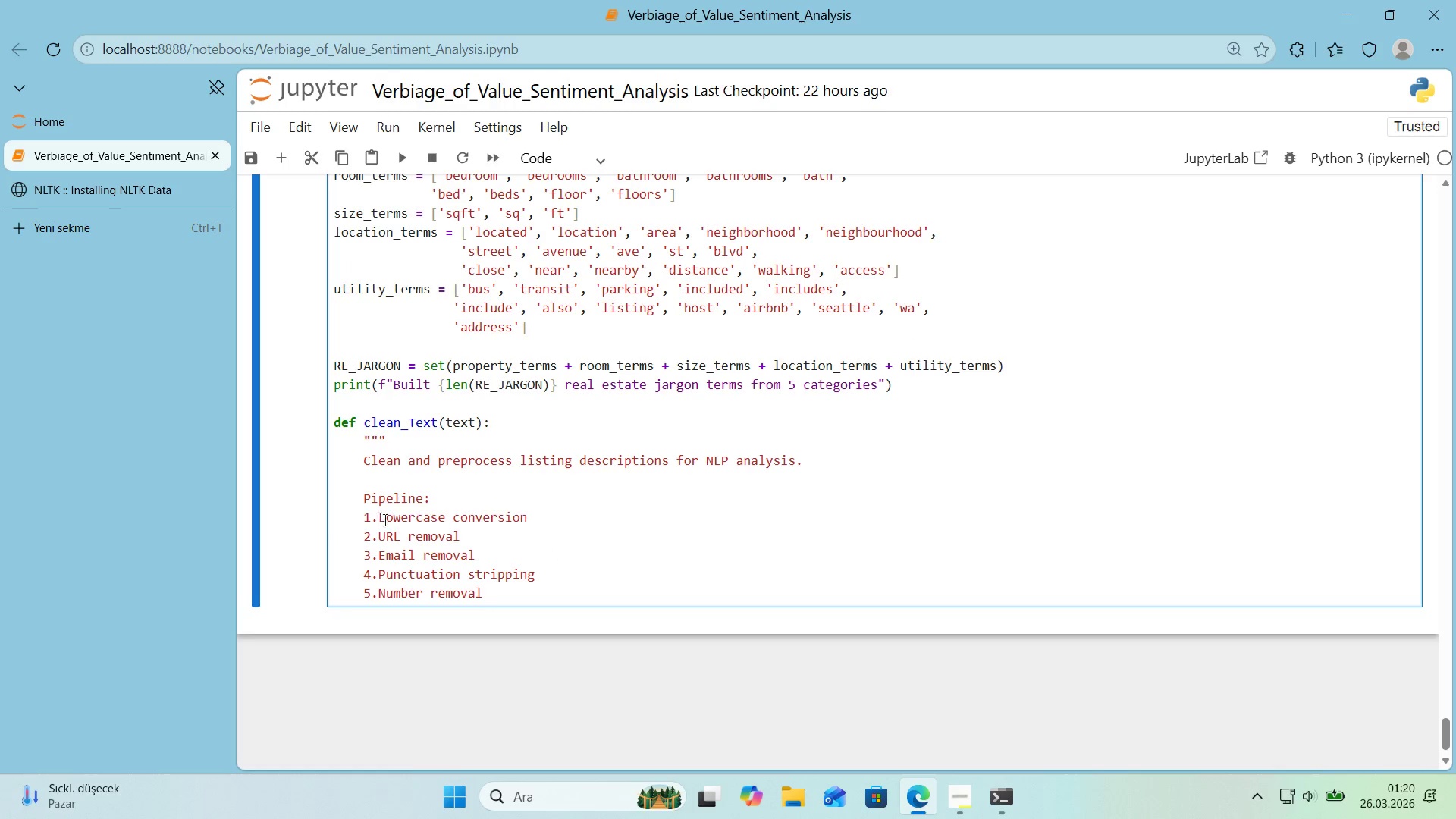 
key(Space)
 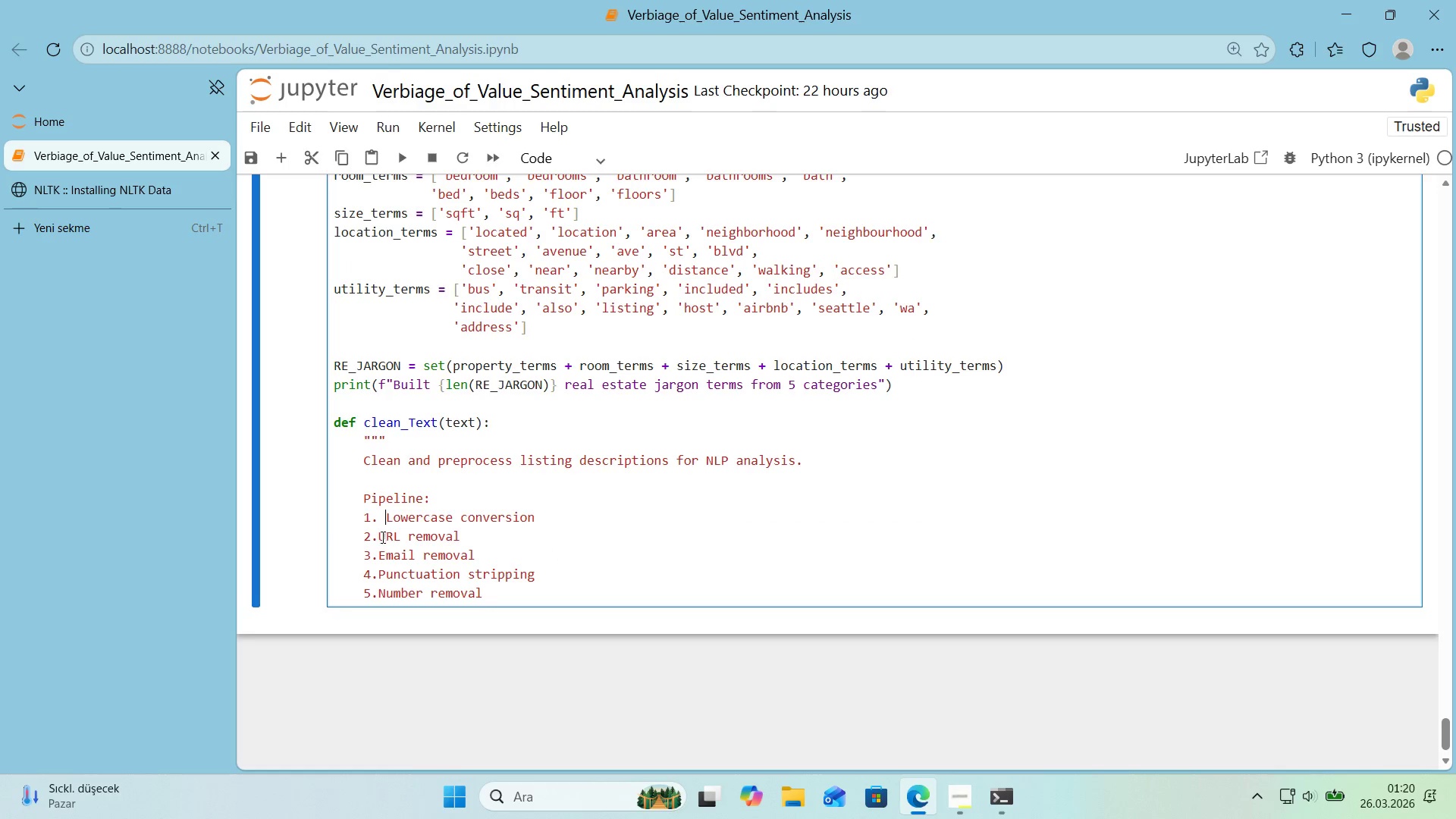 
left_click([379, 537])
 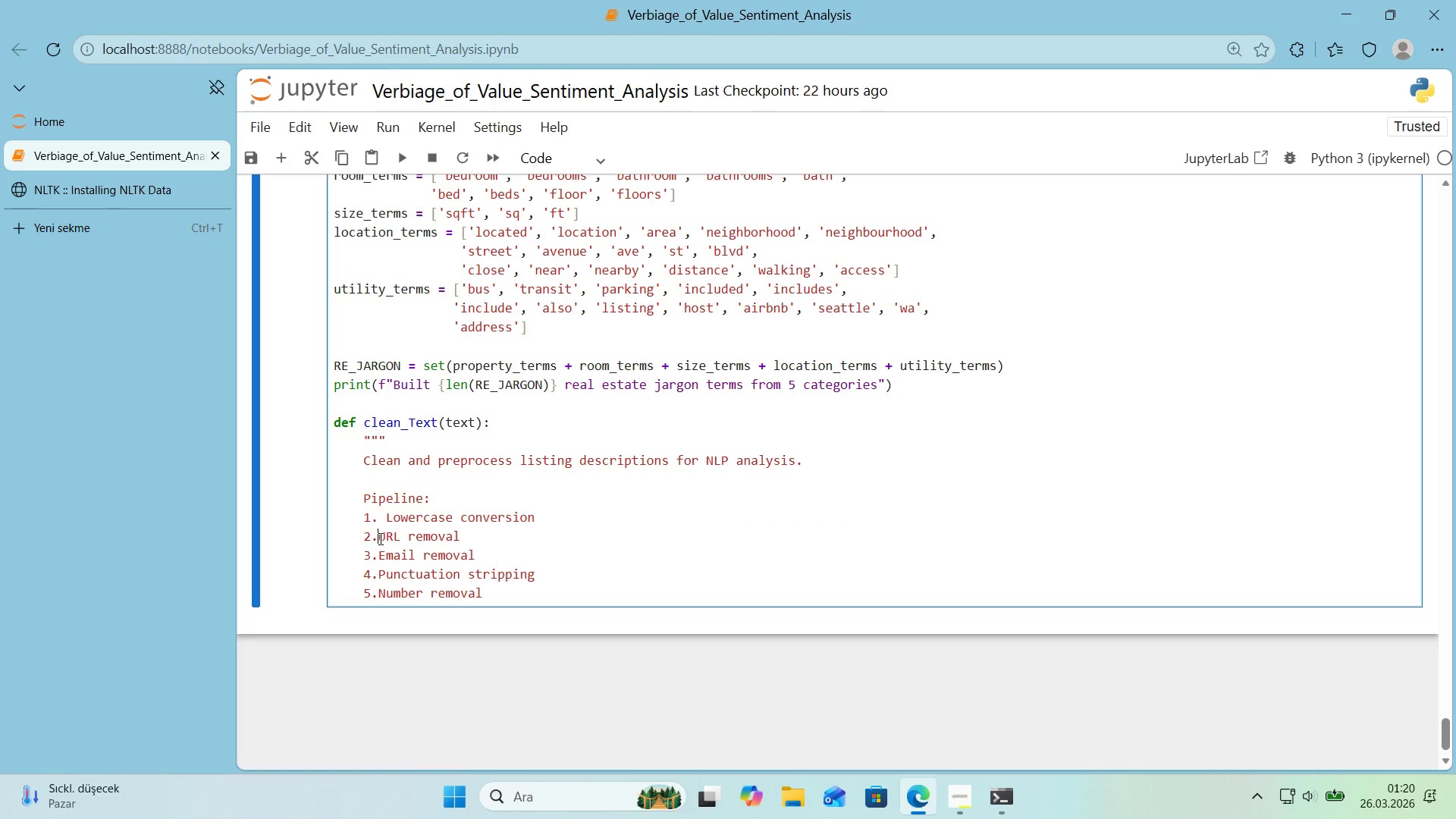 
key(Space)
 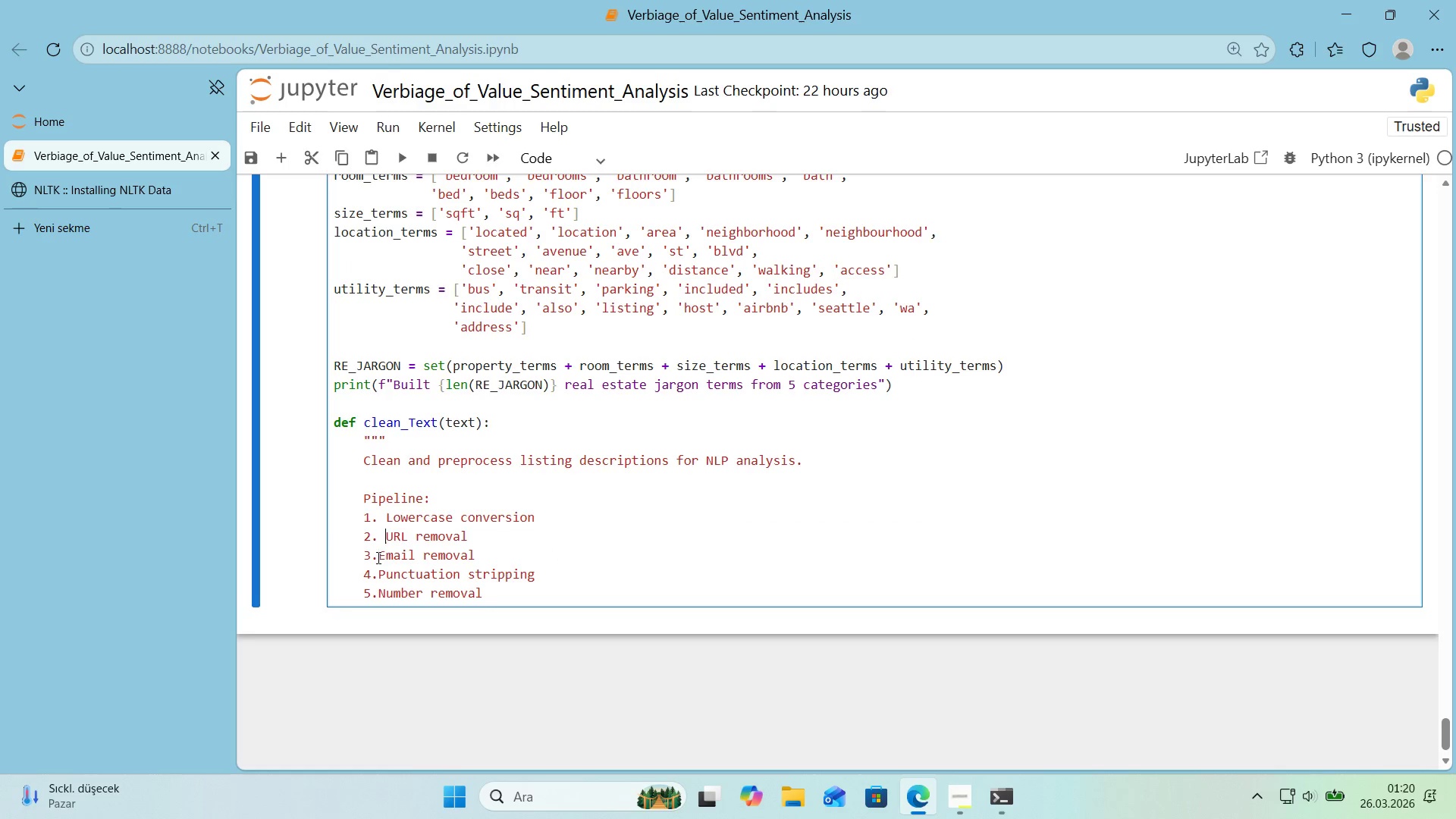 
key(Space)
 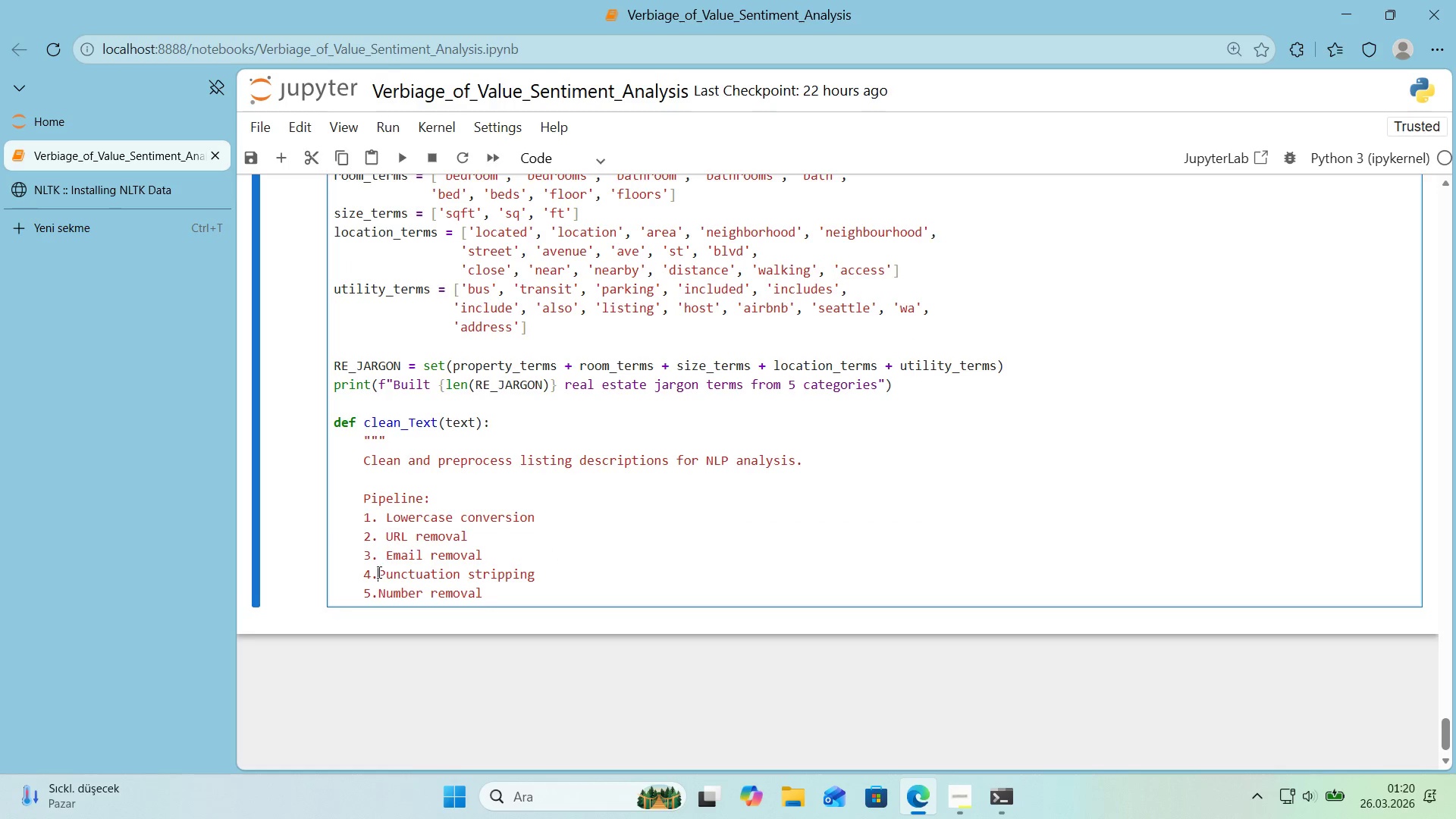 
left_click([378, 572])
 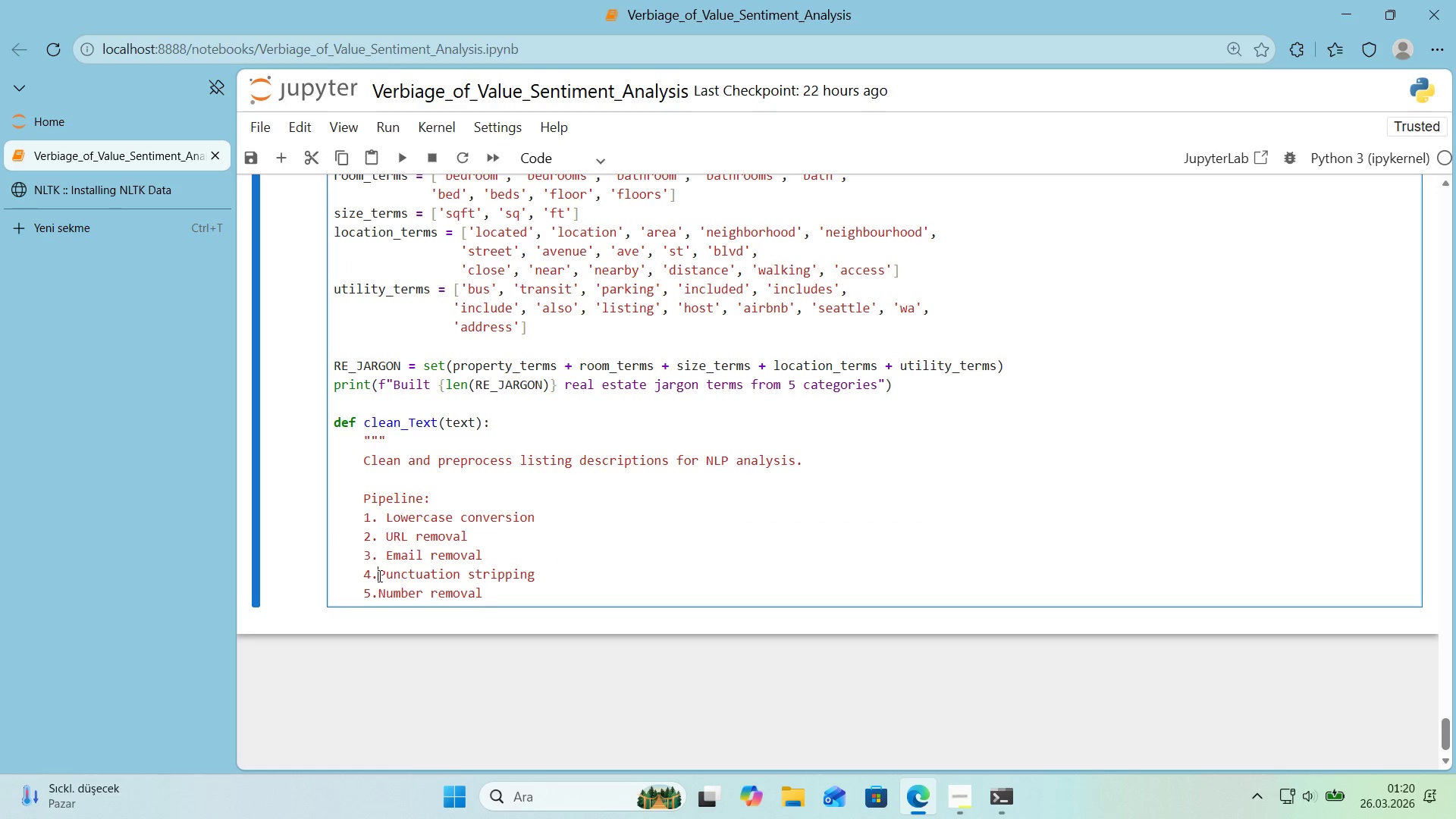 
key(Space)
 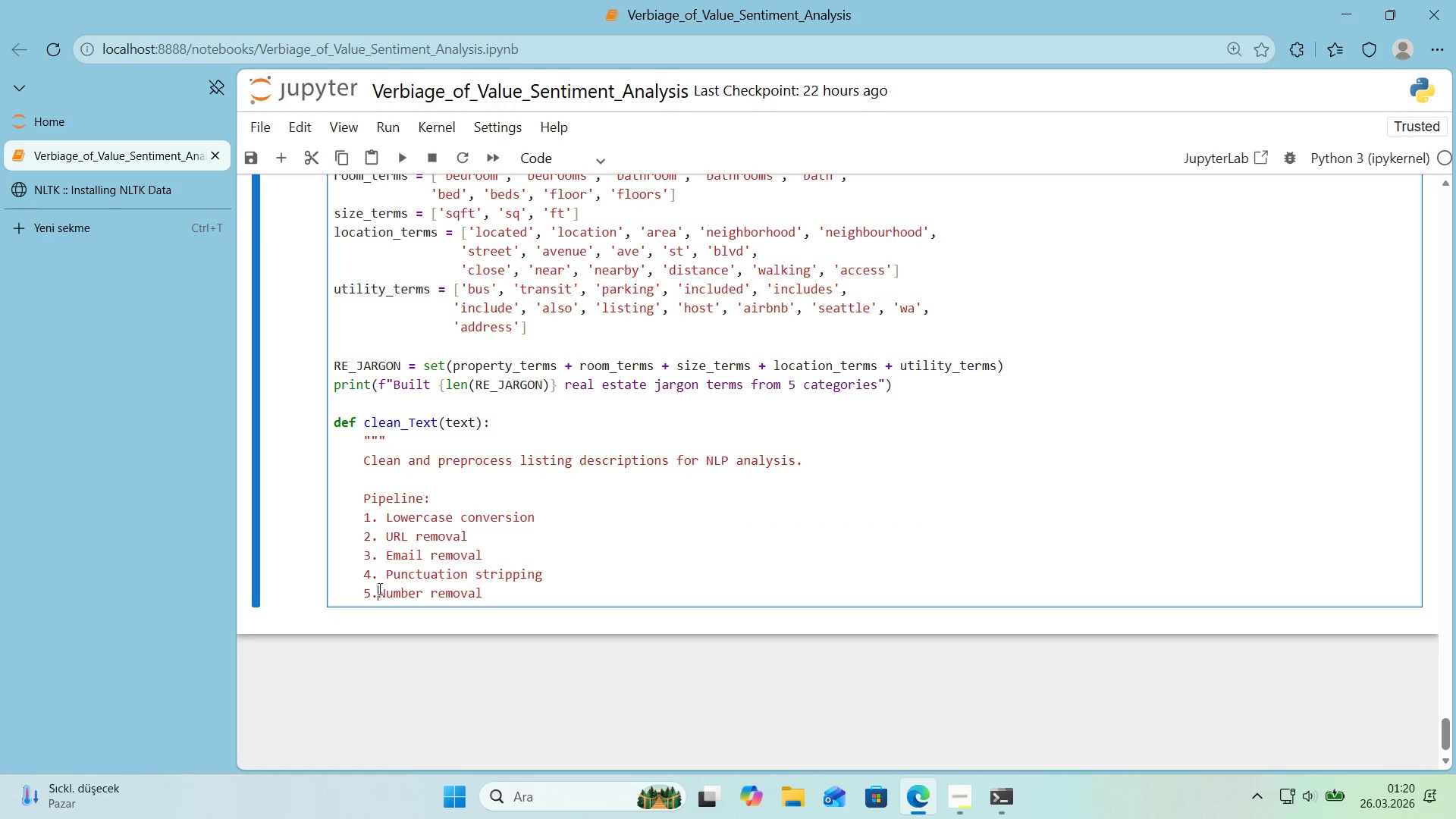 
key(Space)
 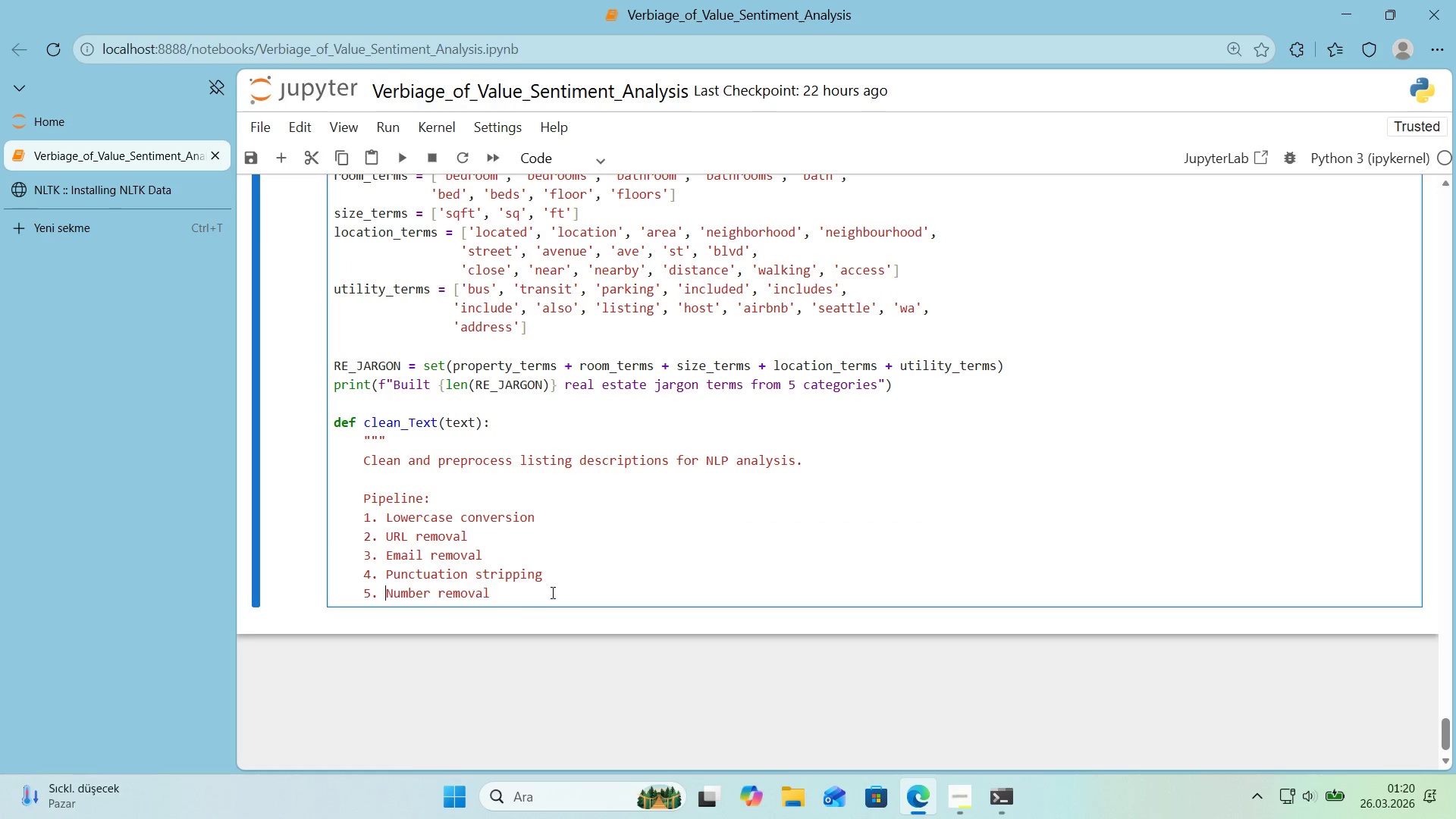 
triple_click([573, 592])
 